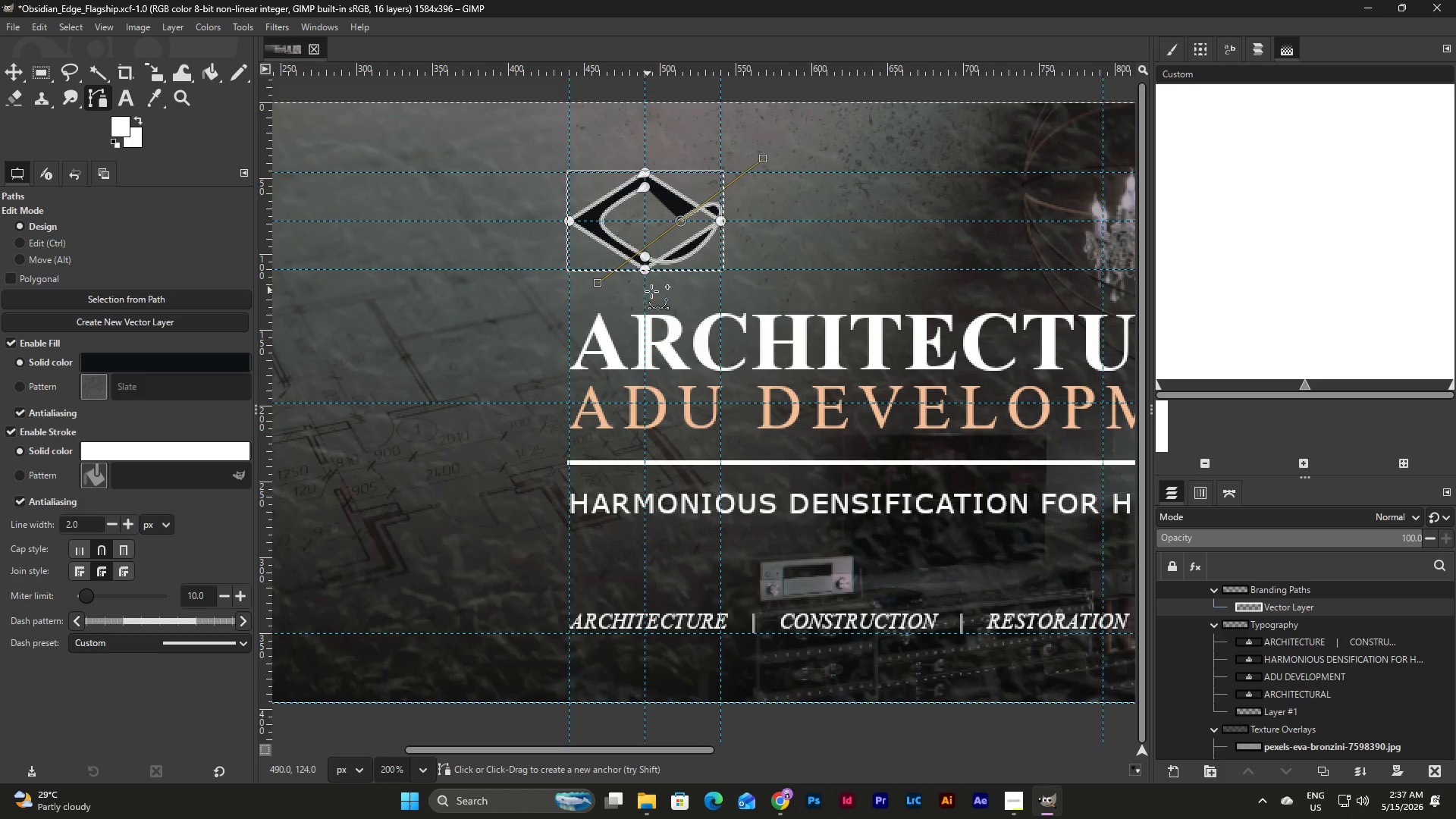 
key(Control+Z)
 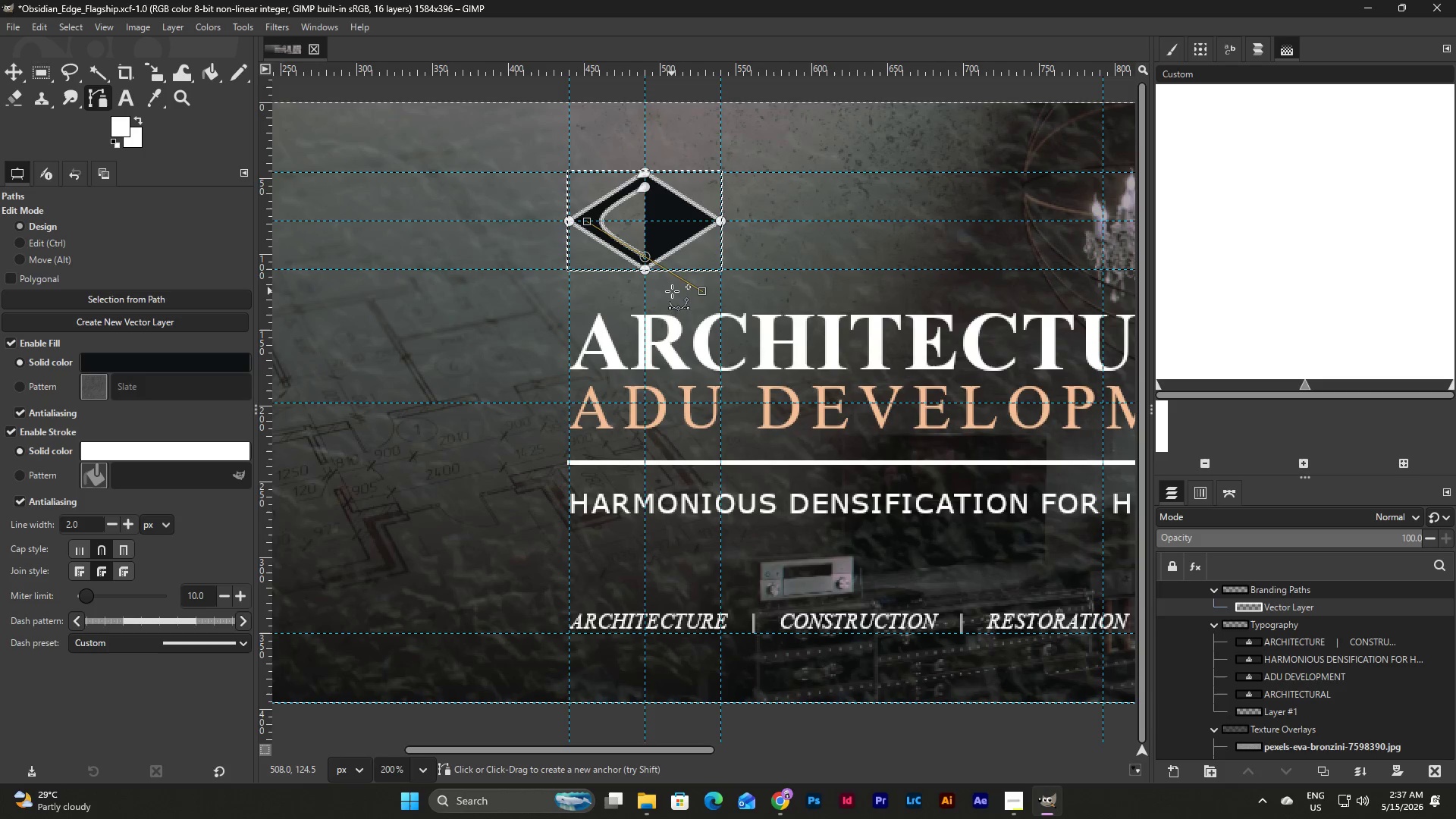 
key(Control+Z)
 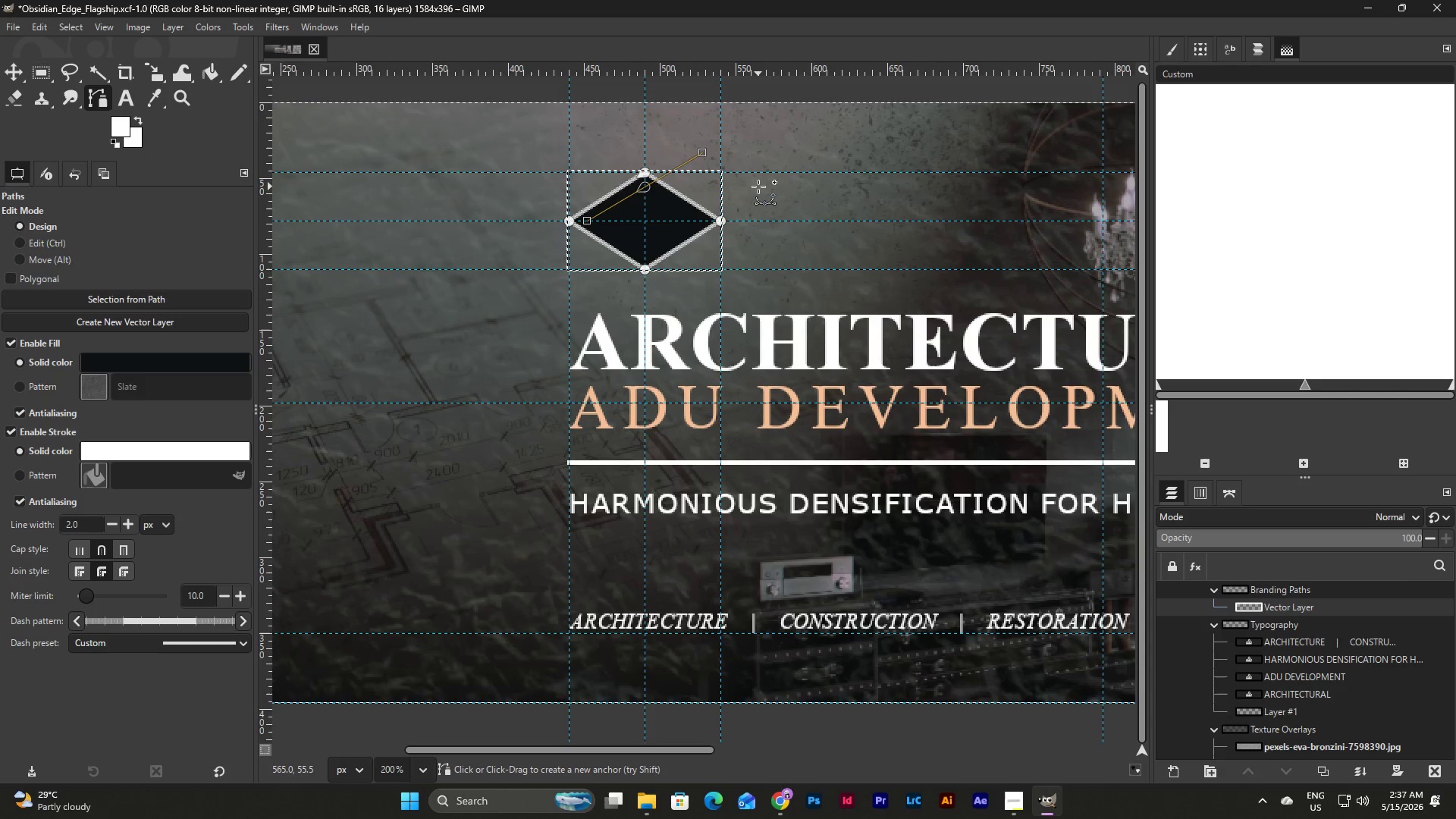 
wait(8.28)
 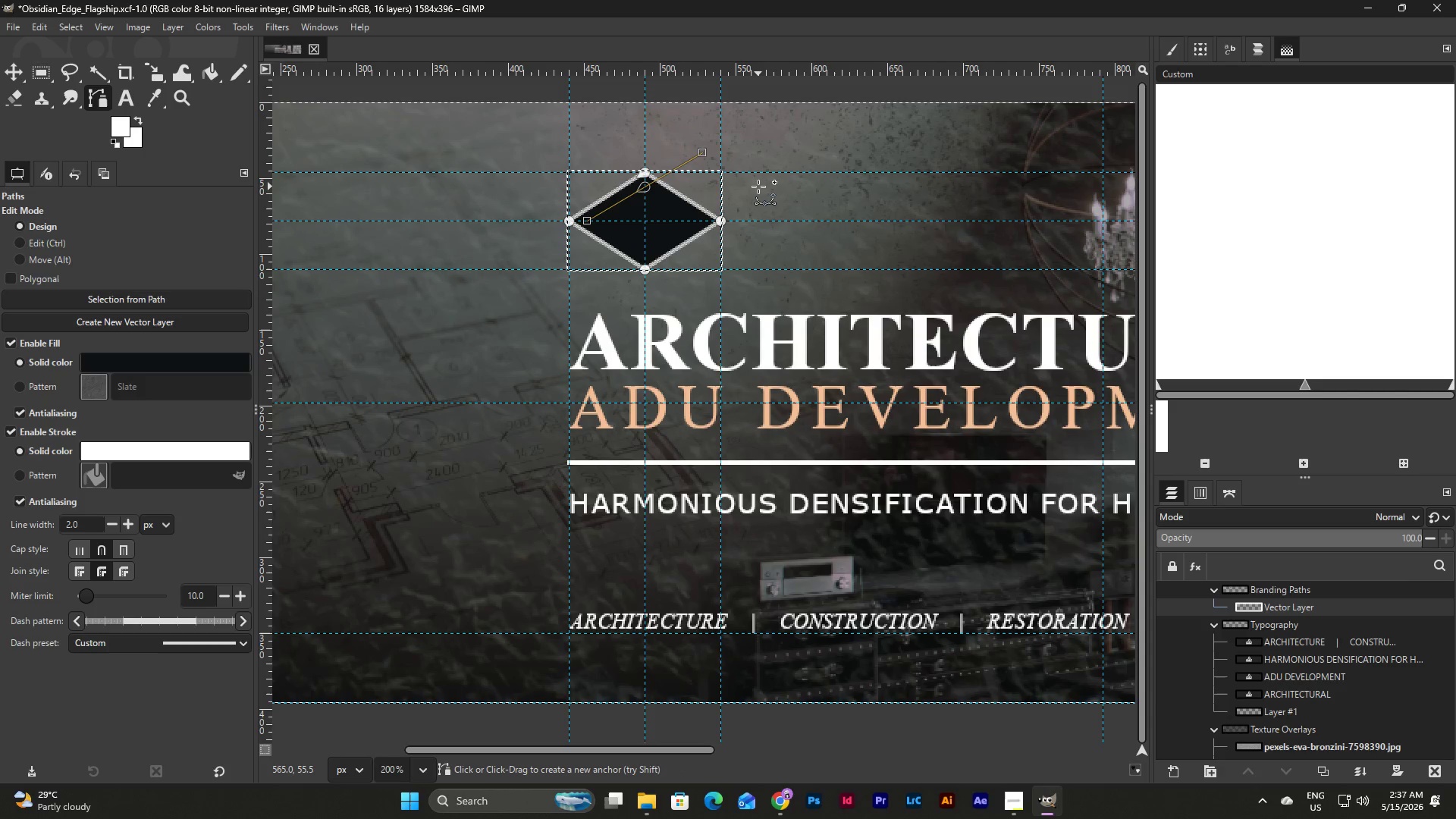 
left_click([13, 280])
 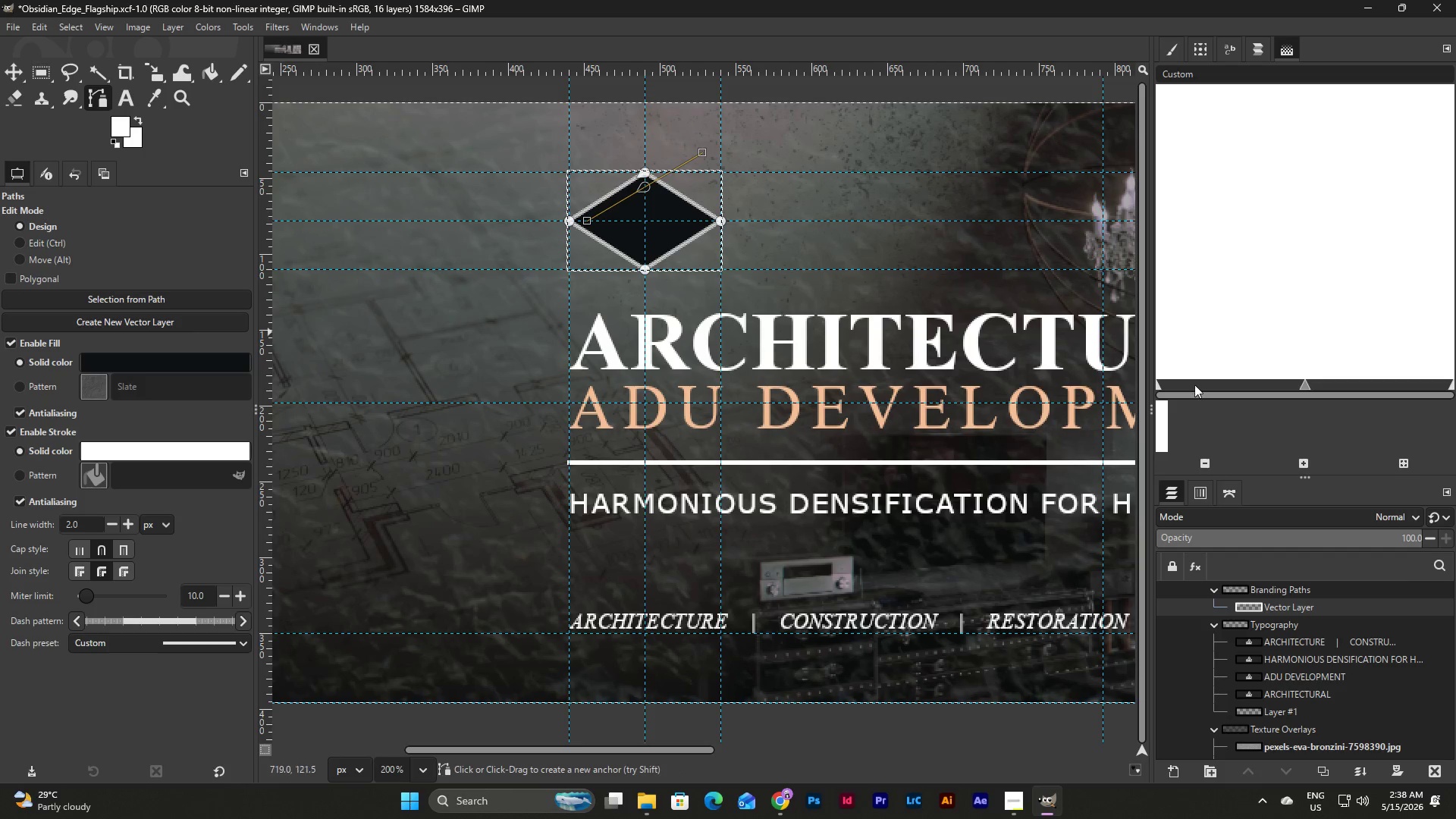 
left_click([1288, 590])
 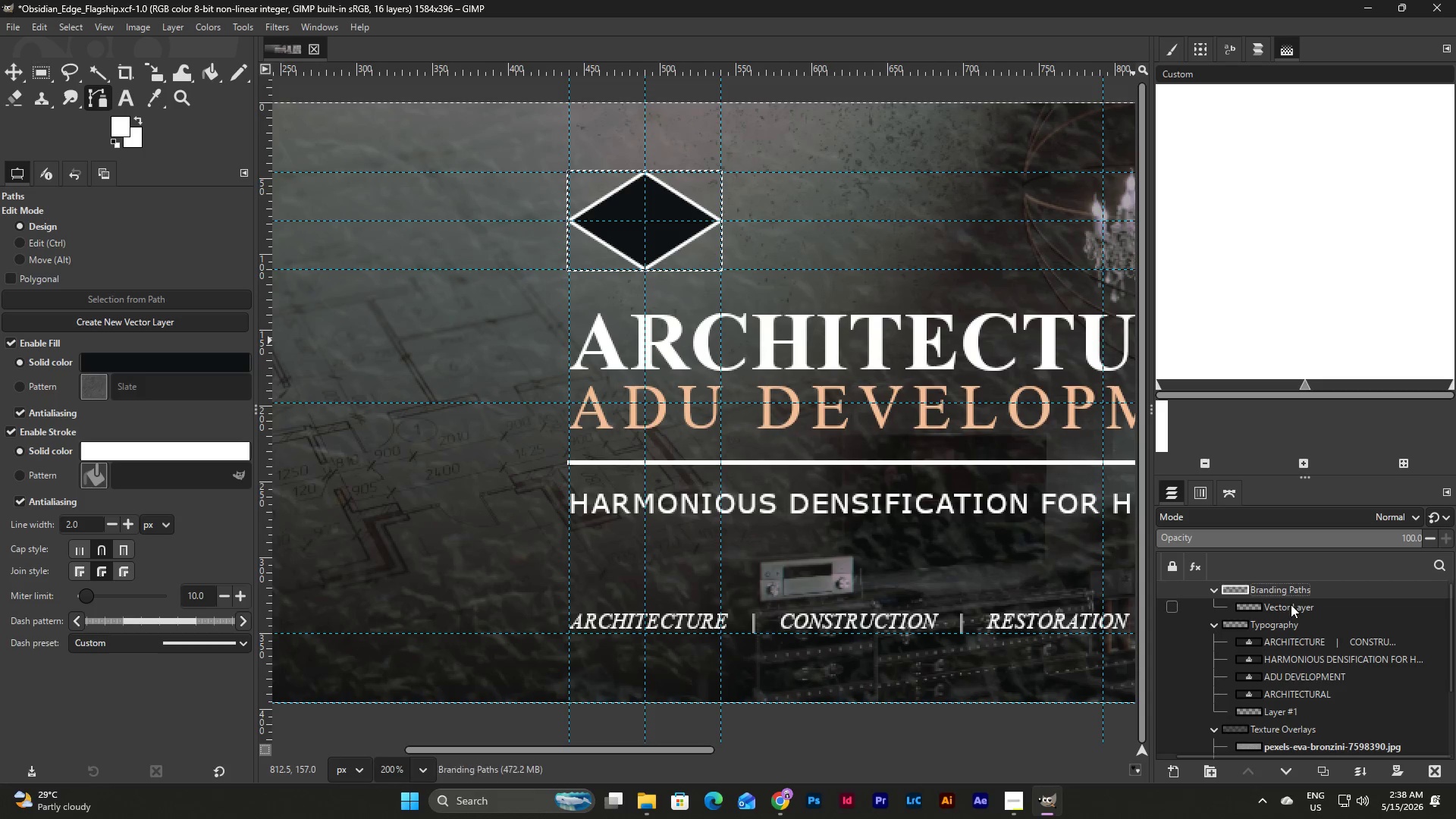 
left_click([1291, 604])
 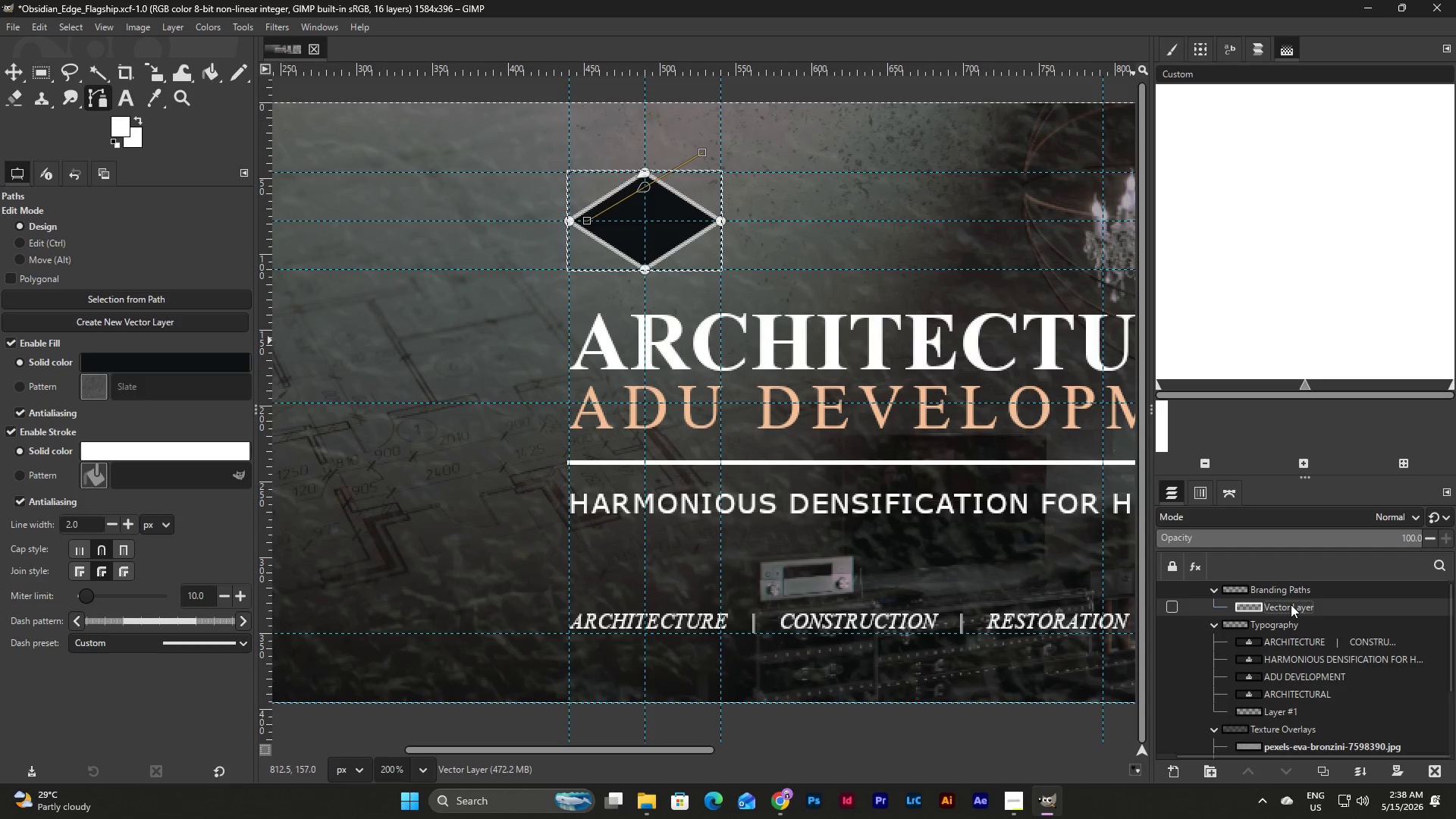 
key(Control+Z)
 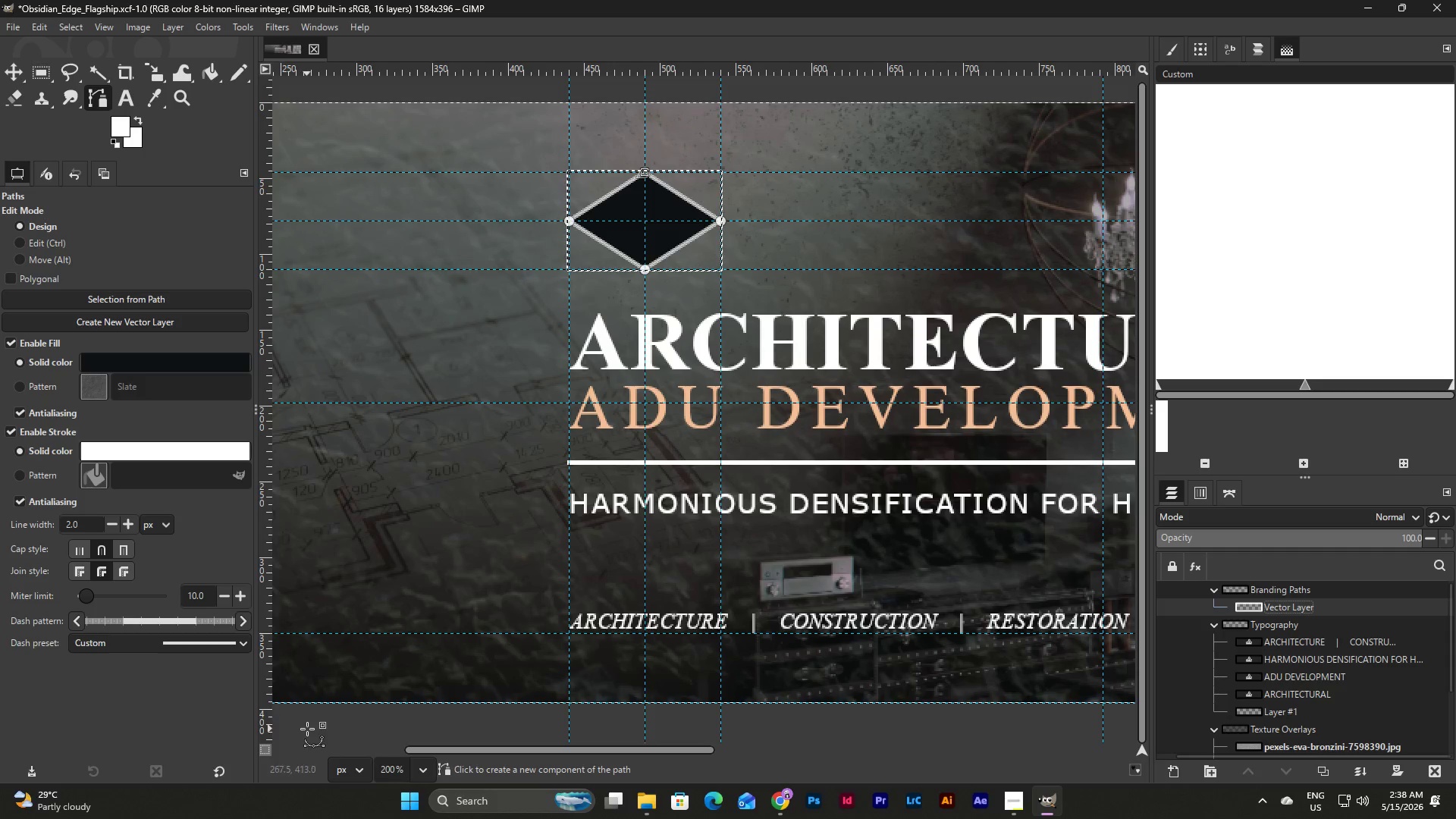 
left_click([430, 764])
 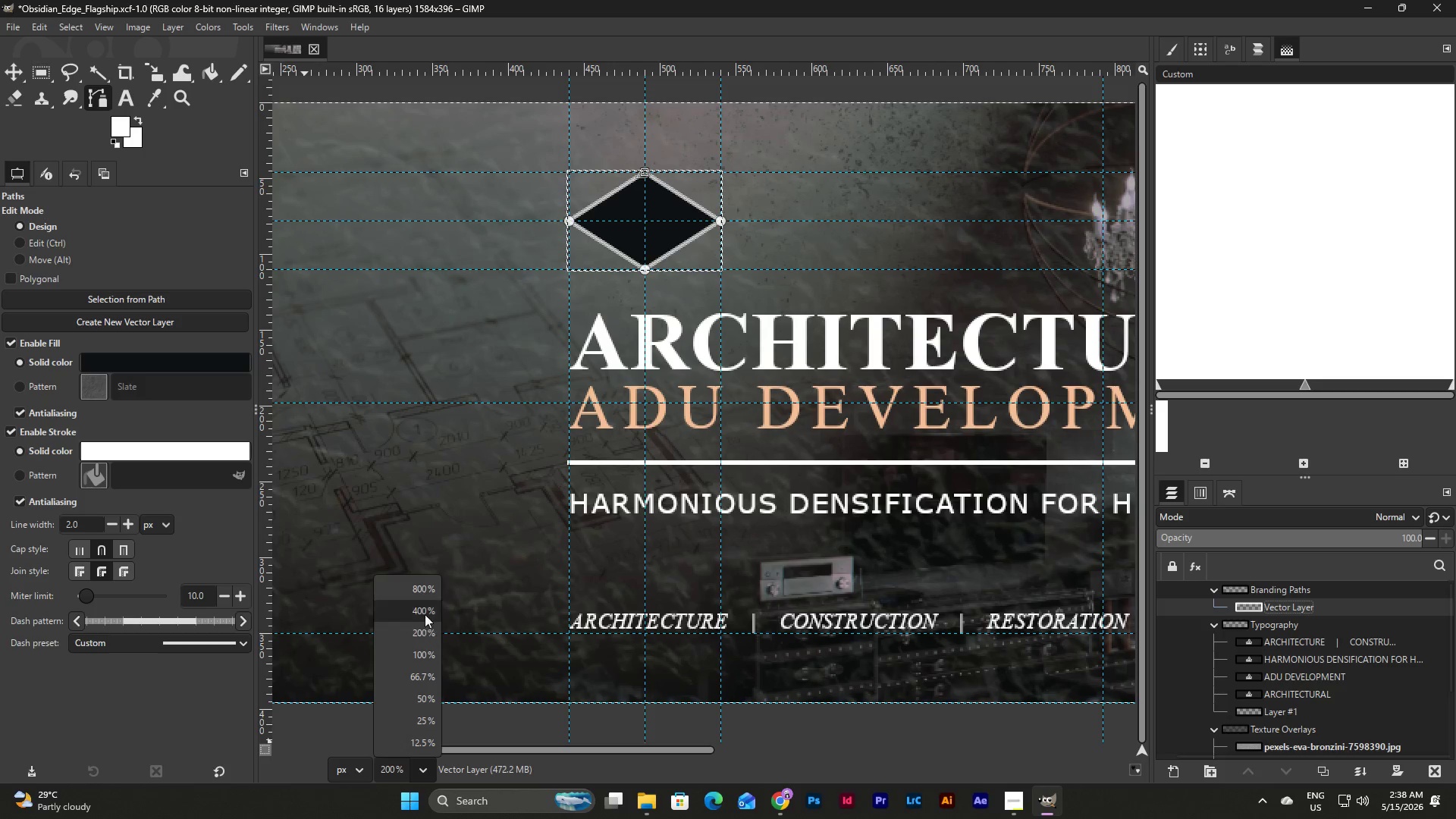 
left_click([423, 607])
 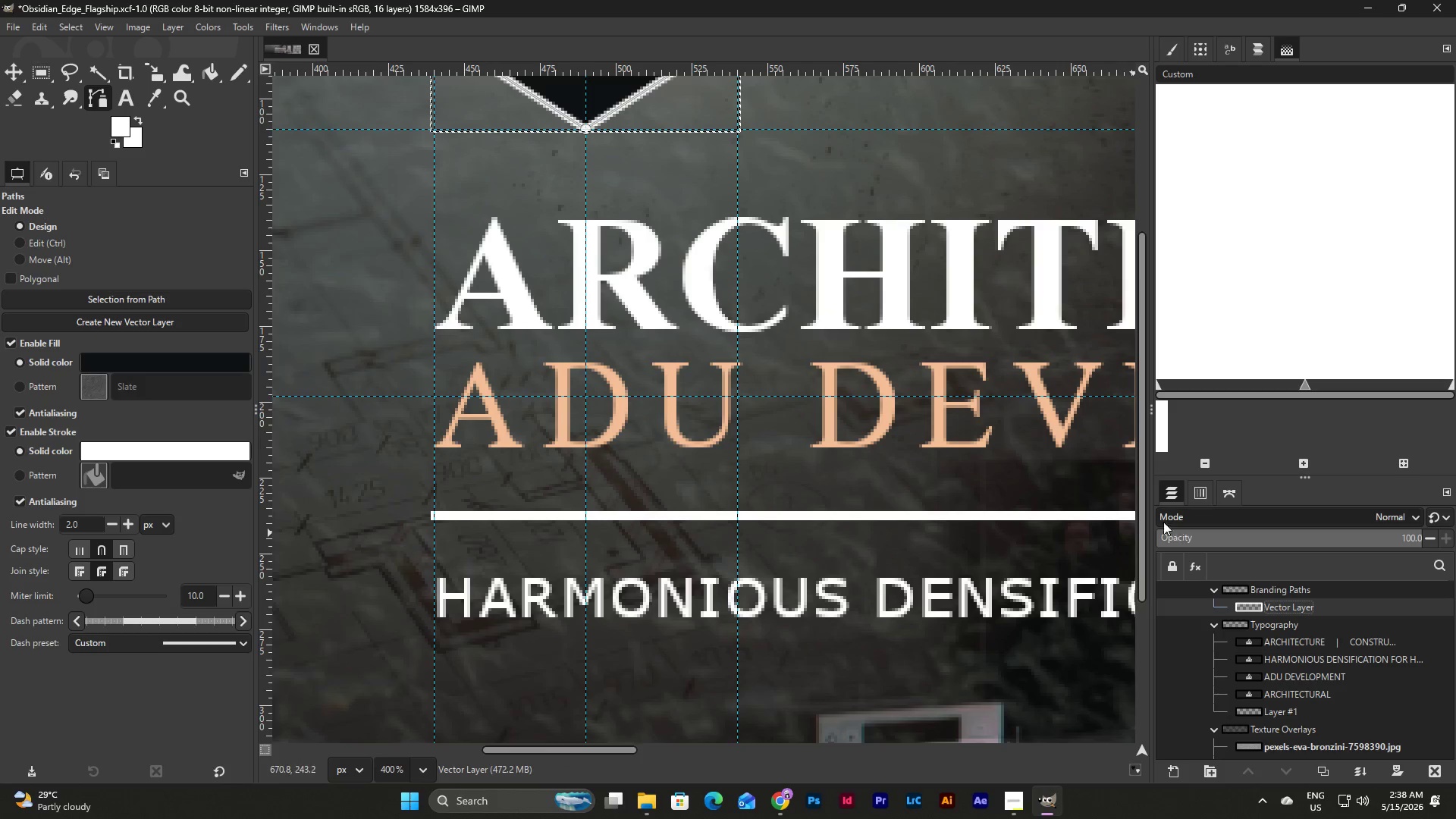 
left_click_drag(start_coordinate=[1144, 521], to_coordinate=[1143, 306])
 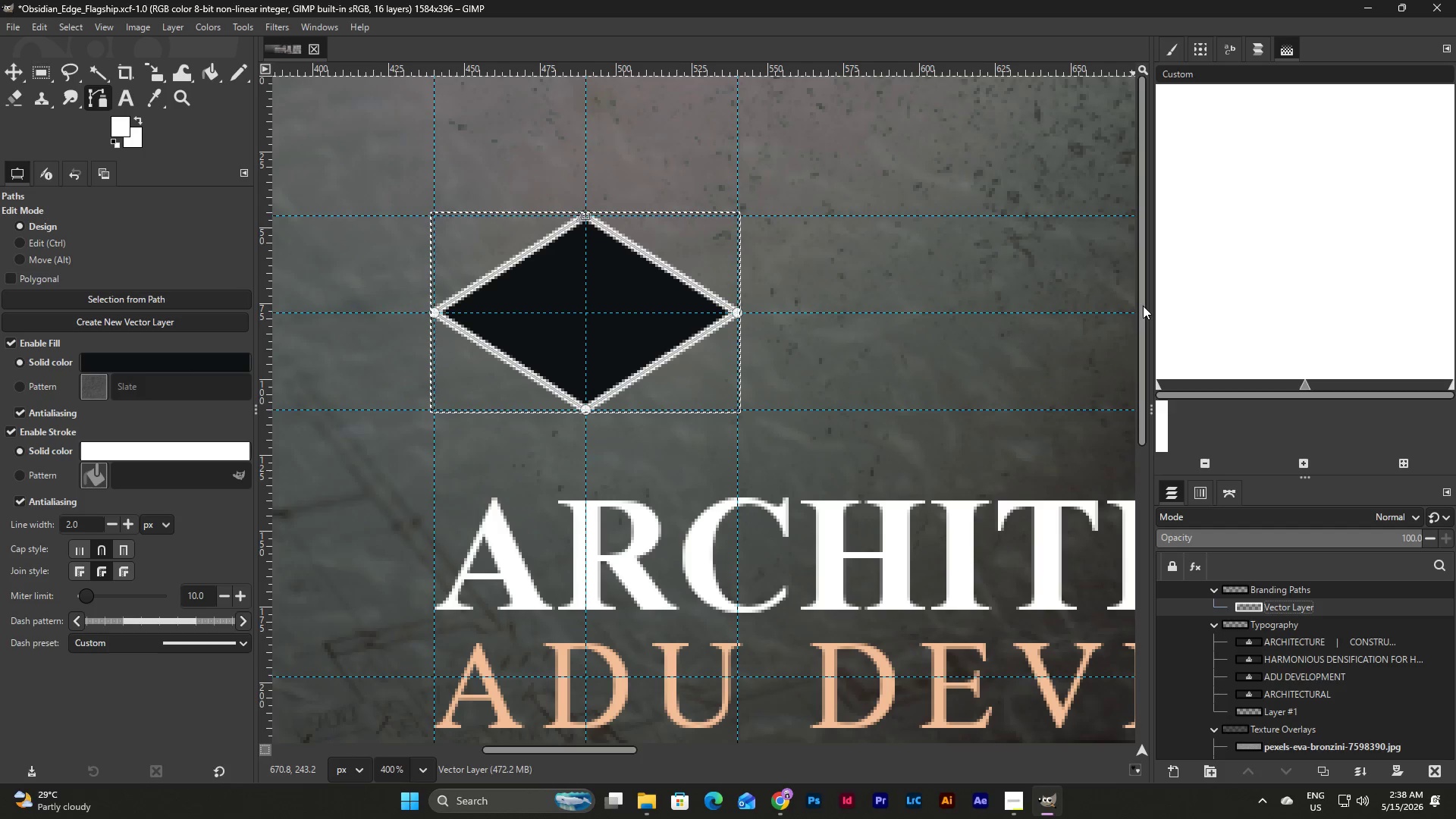 
wait(9.91)
 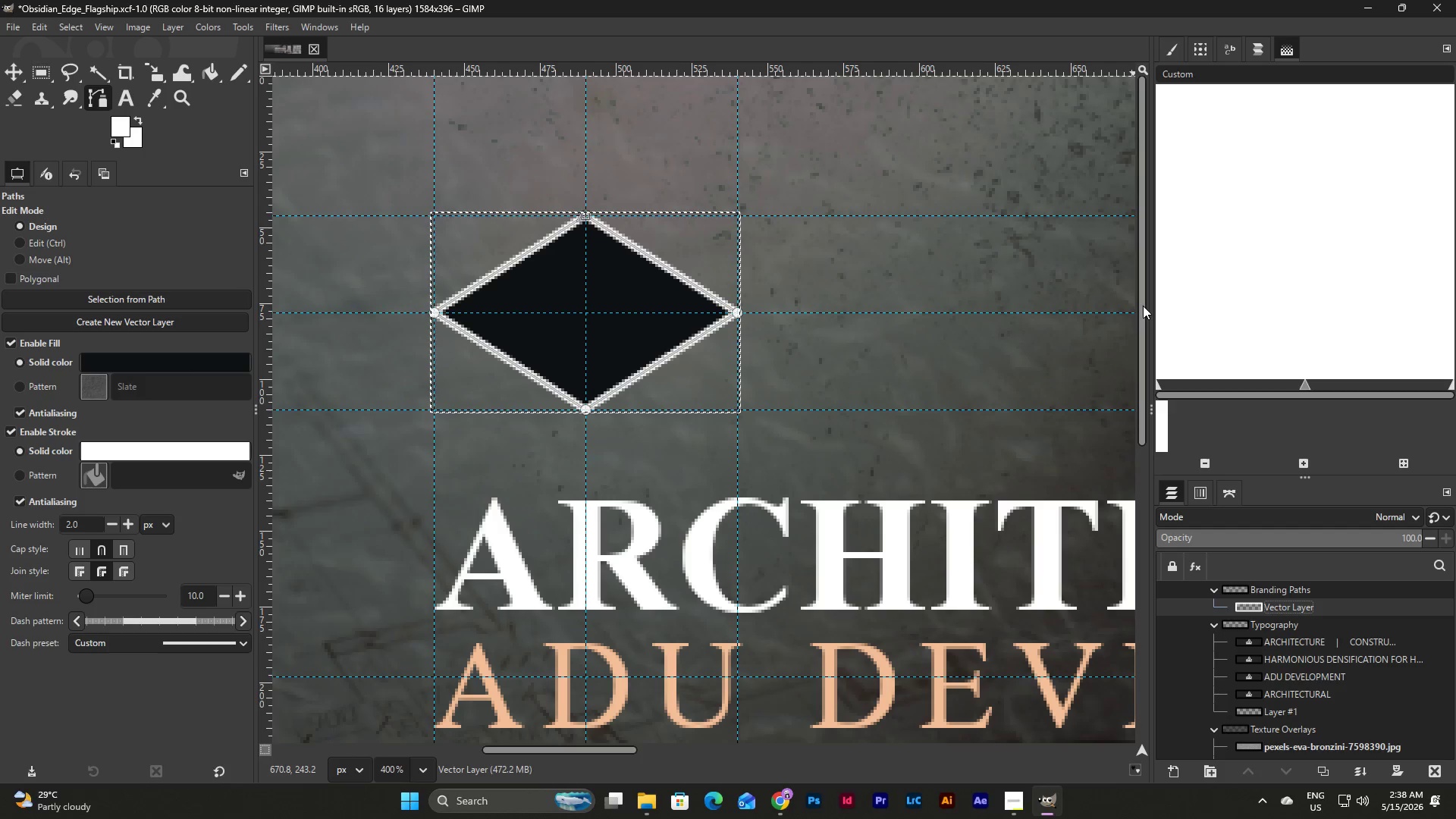 
left_click_drag(start_coordinate=[271, 153], to_coordinate=[479, 257])
 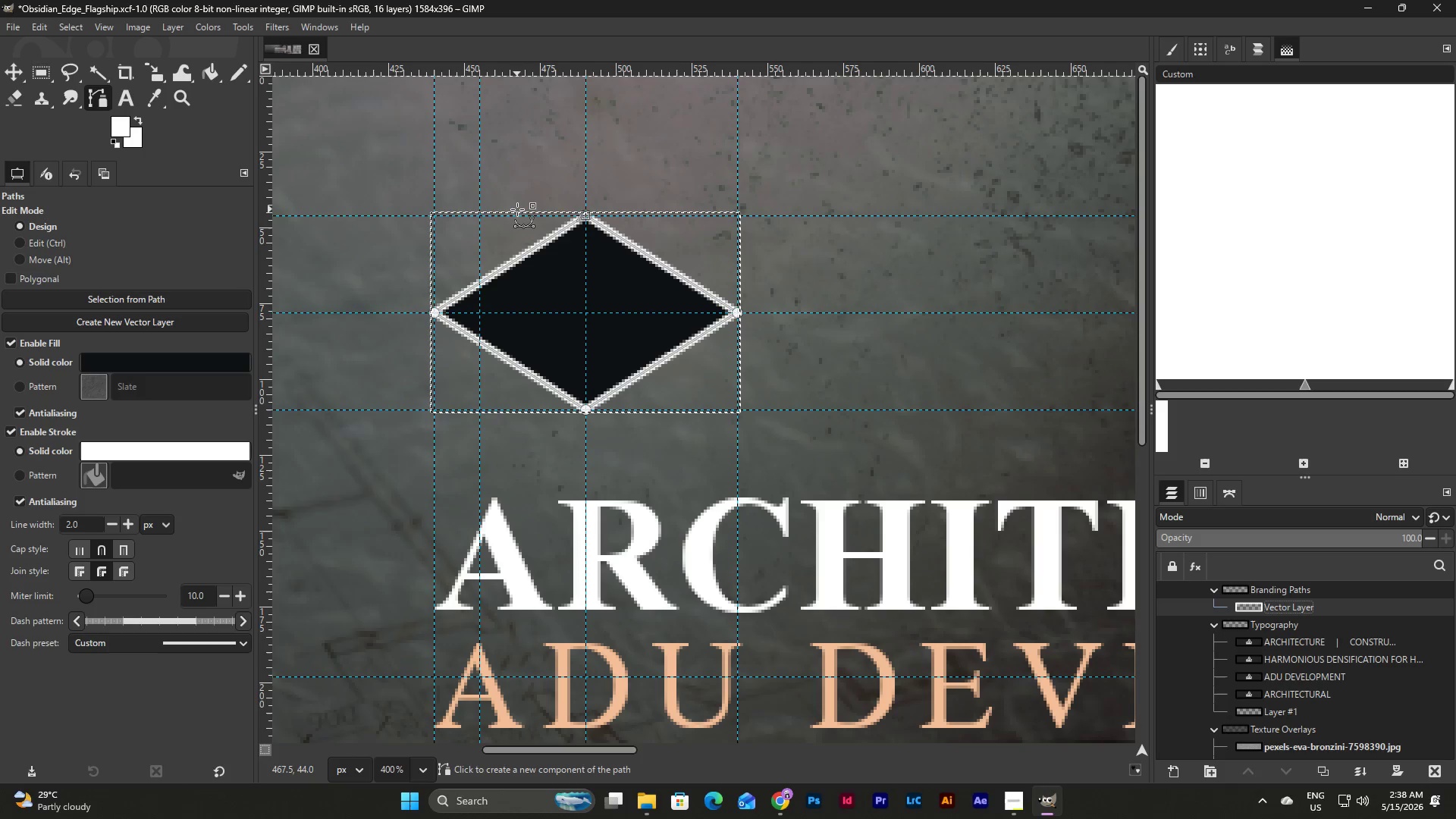 
wait(12.66)
 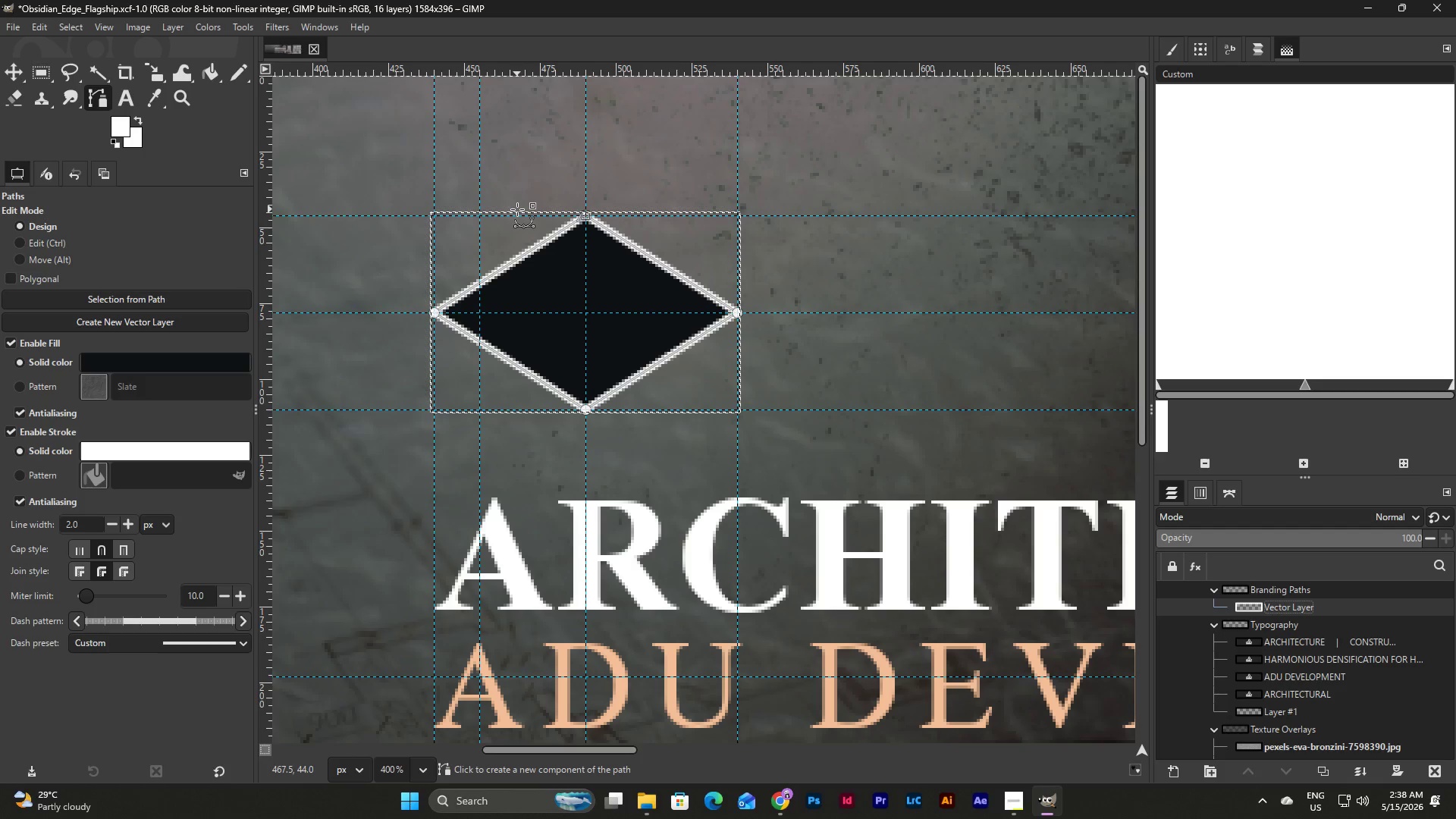 
key(Control+Z)
 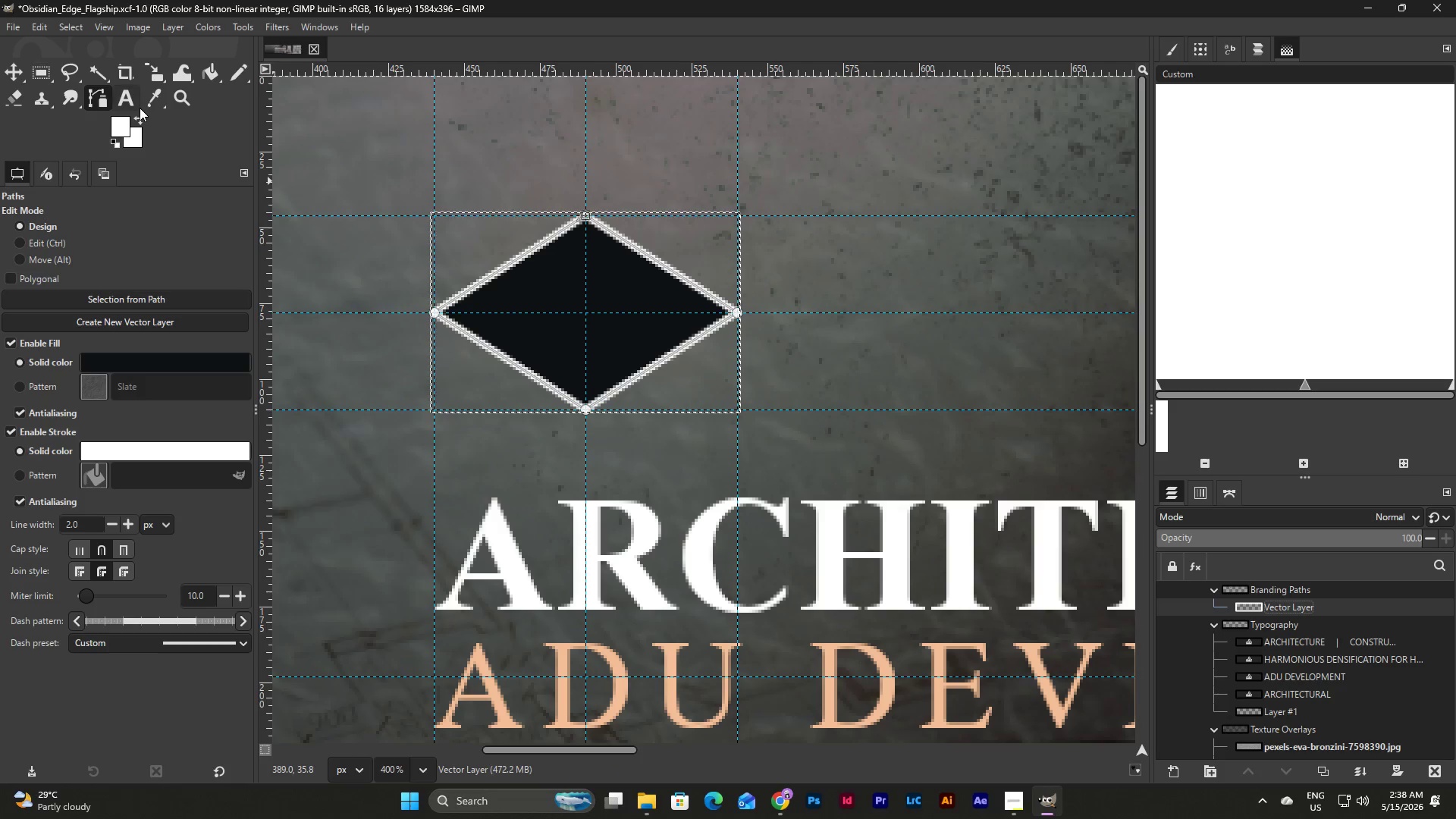 
left_click([126, 92])
 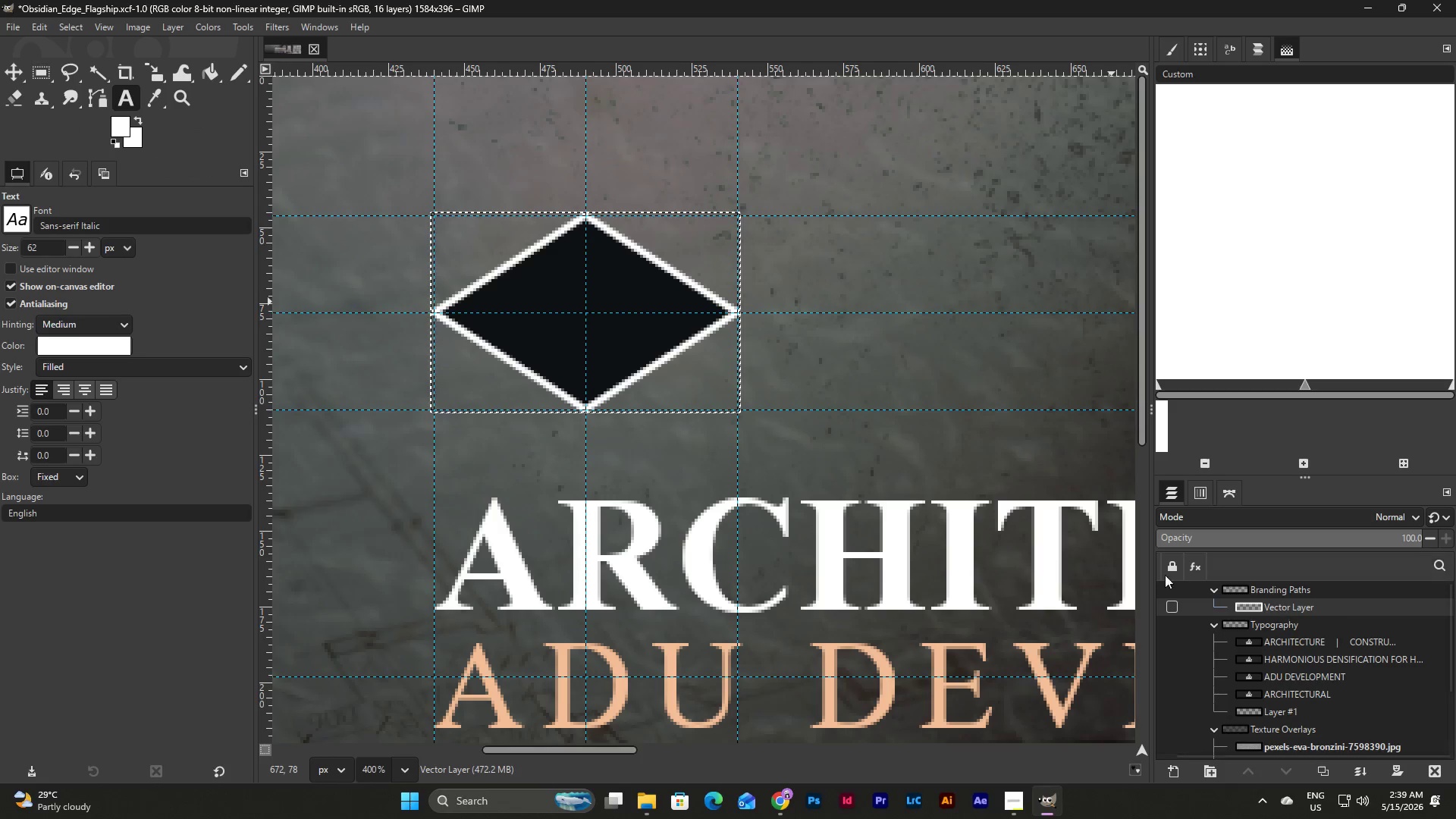 
wait(5.36)
 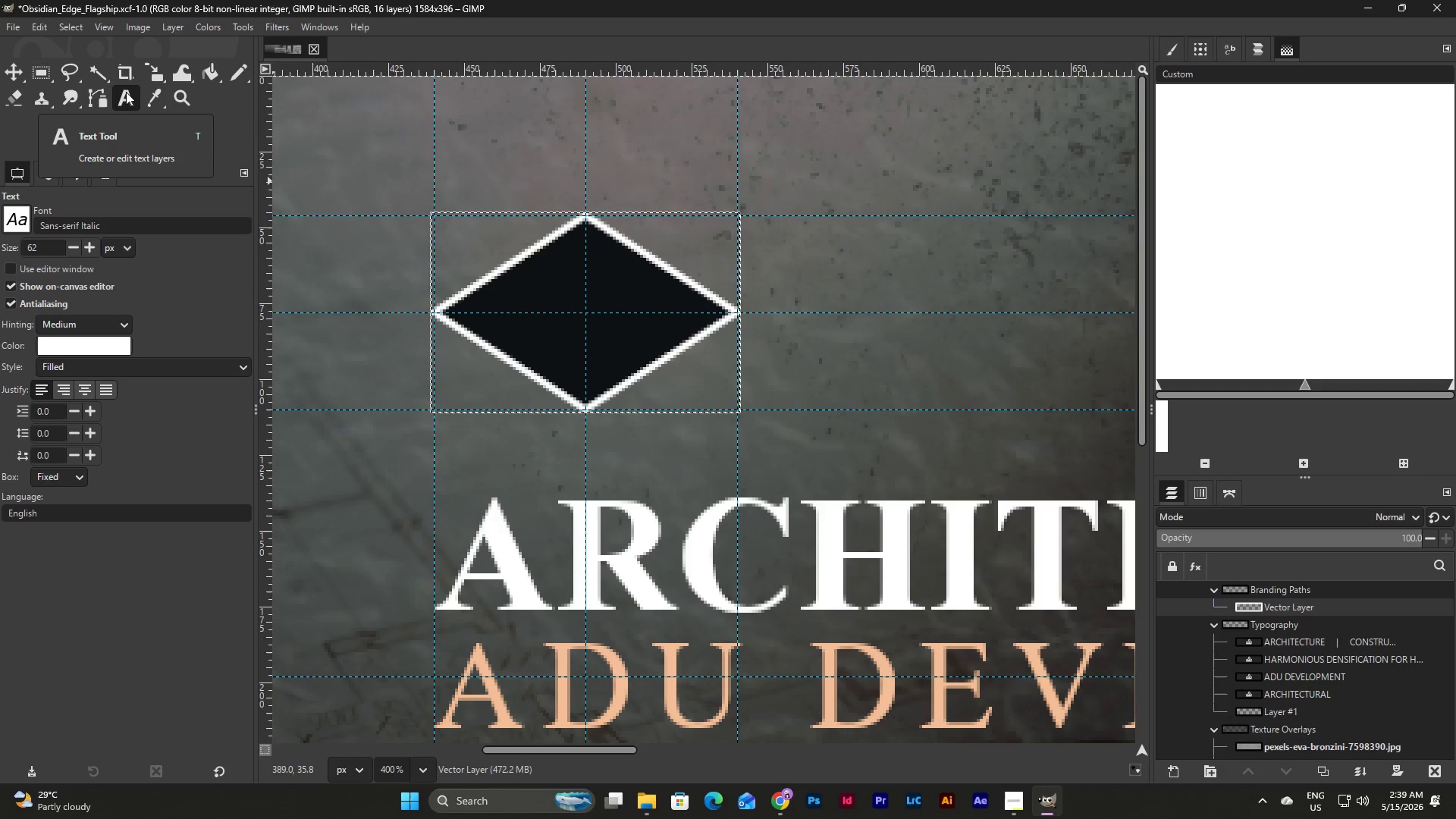 
left_click_drag(start_coordinate=[507, 255], to_coordinate=[717, 400])
 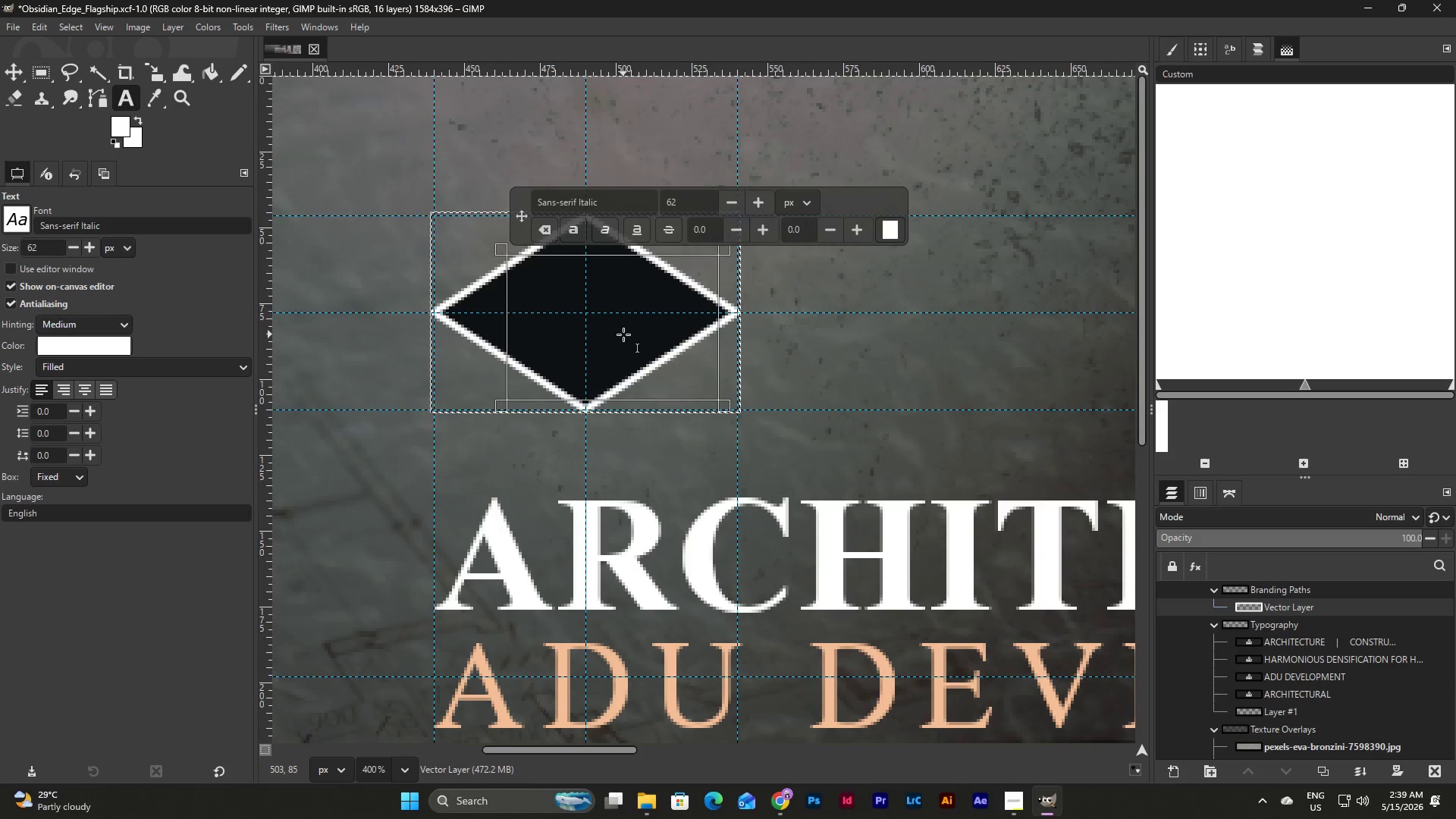 
double_click([623, 334])
 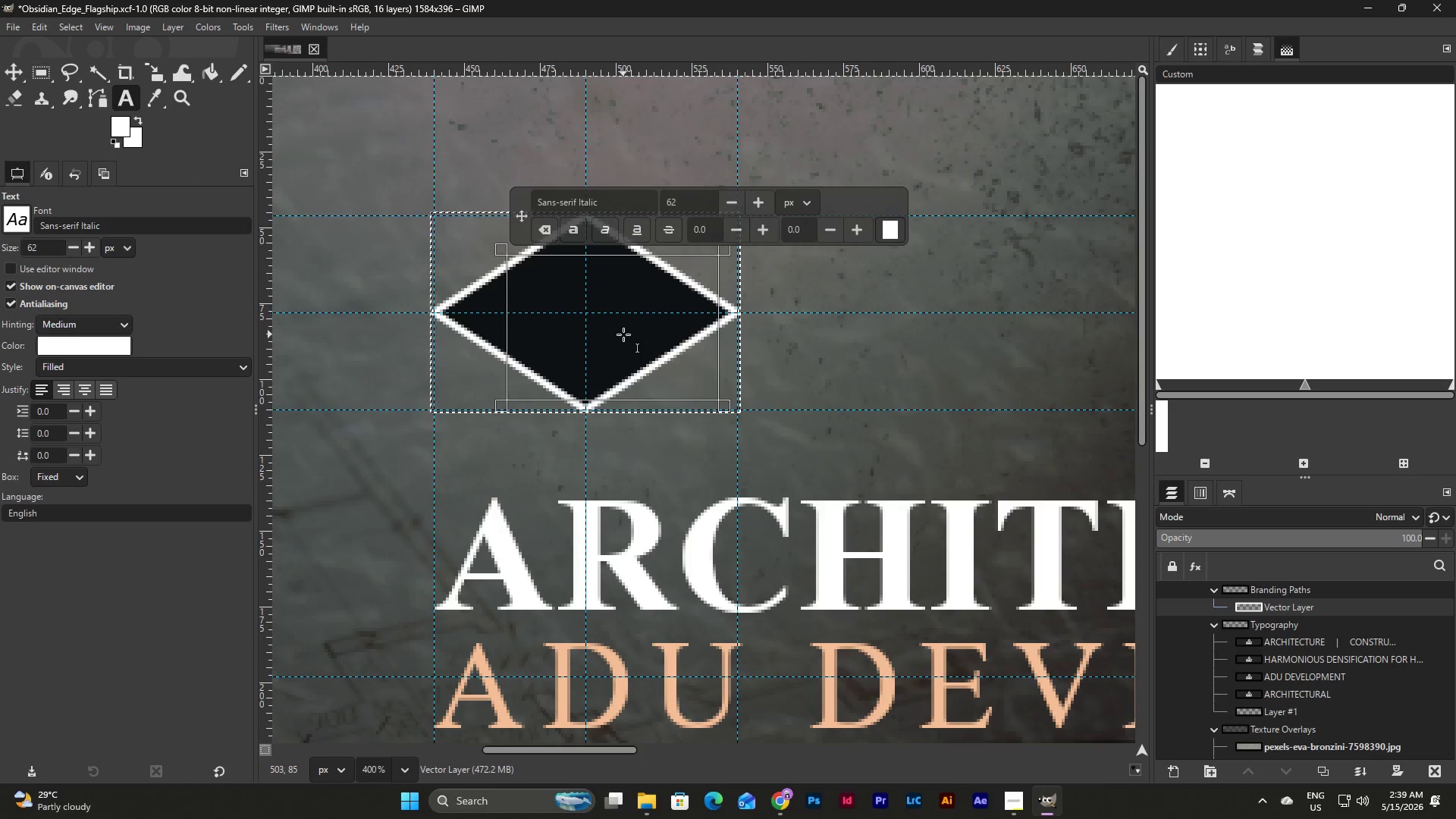 
key(Shift+O)
 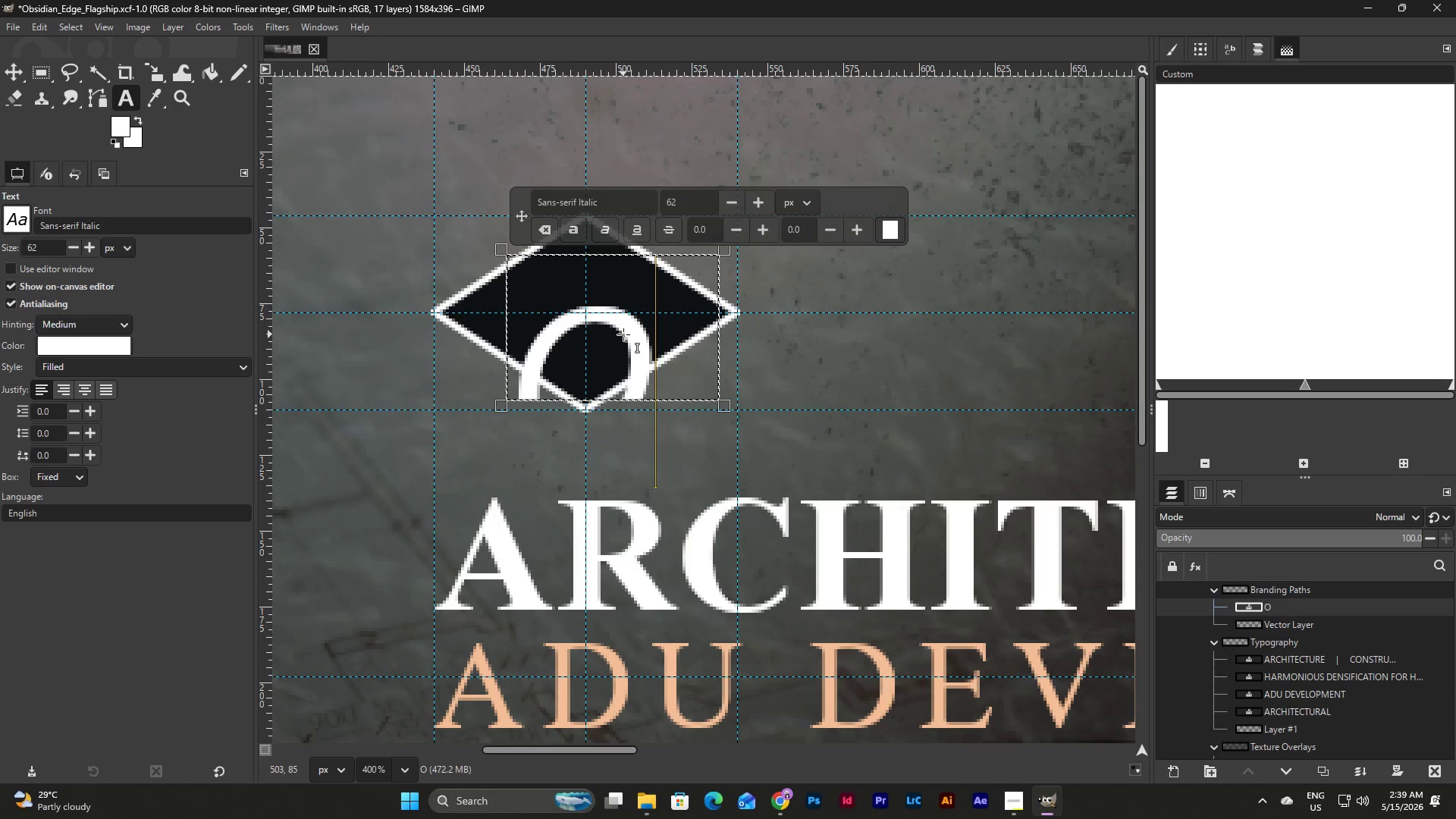 
key(Control+Z)
 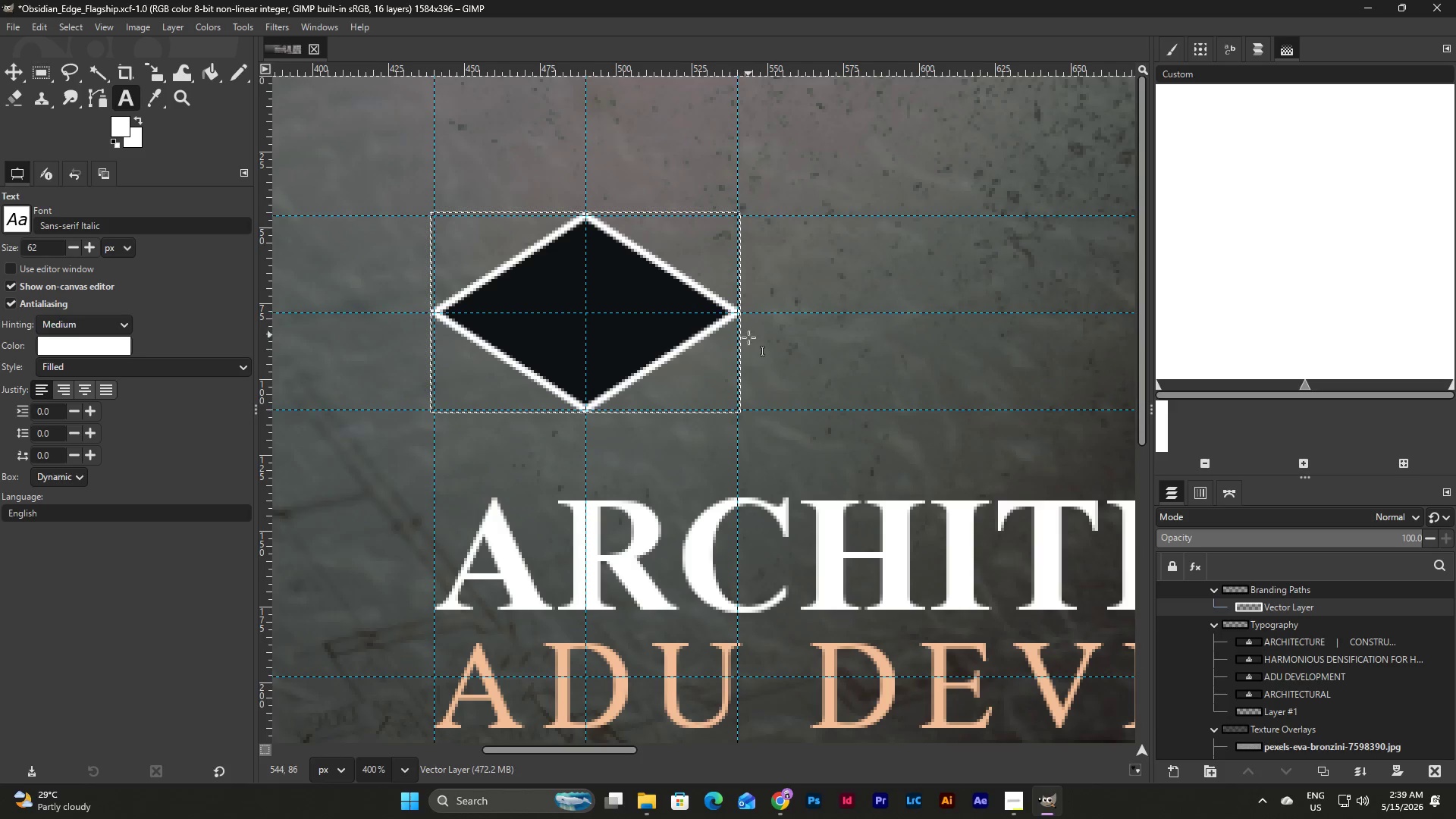 
hold_key(key=ControlLeft, duration=0.33)
 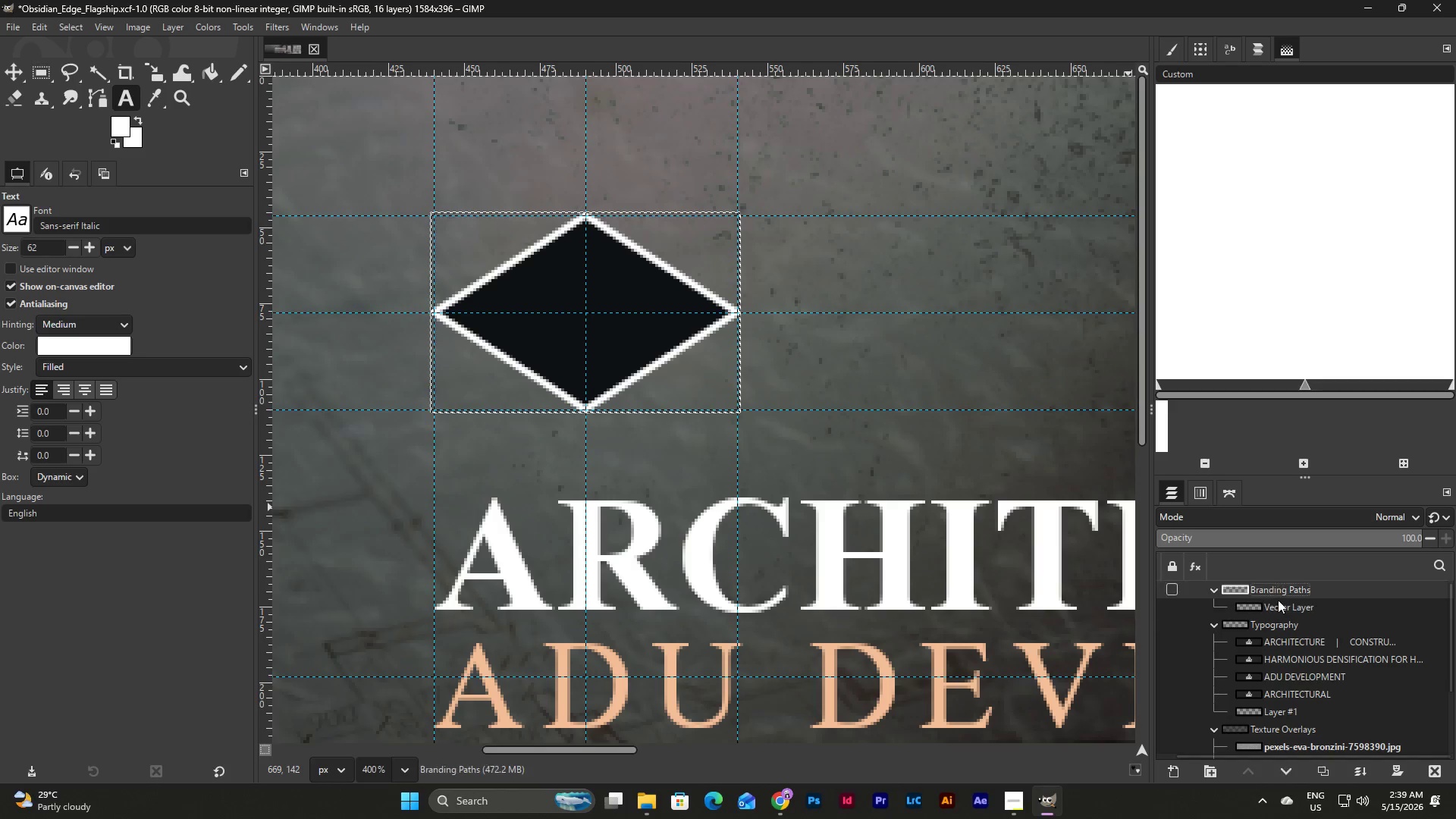 
double_click([1279, 602])
 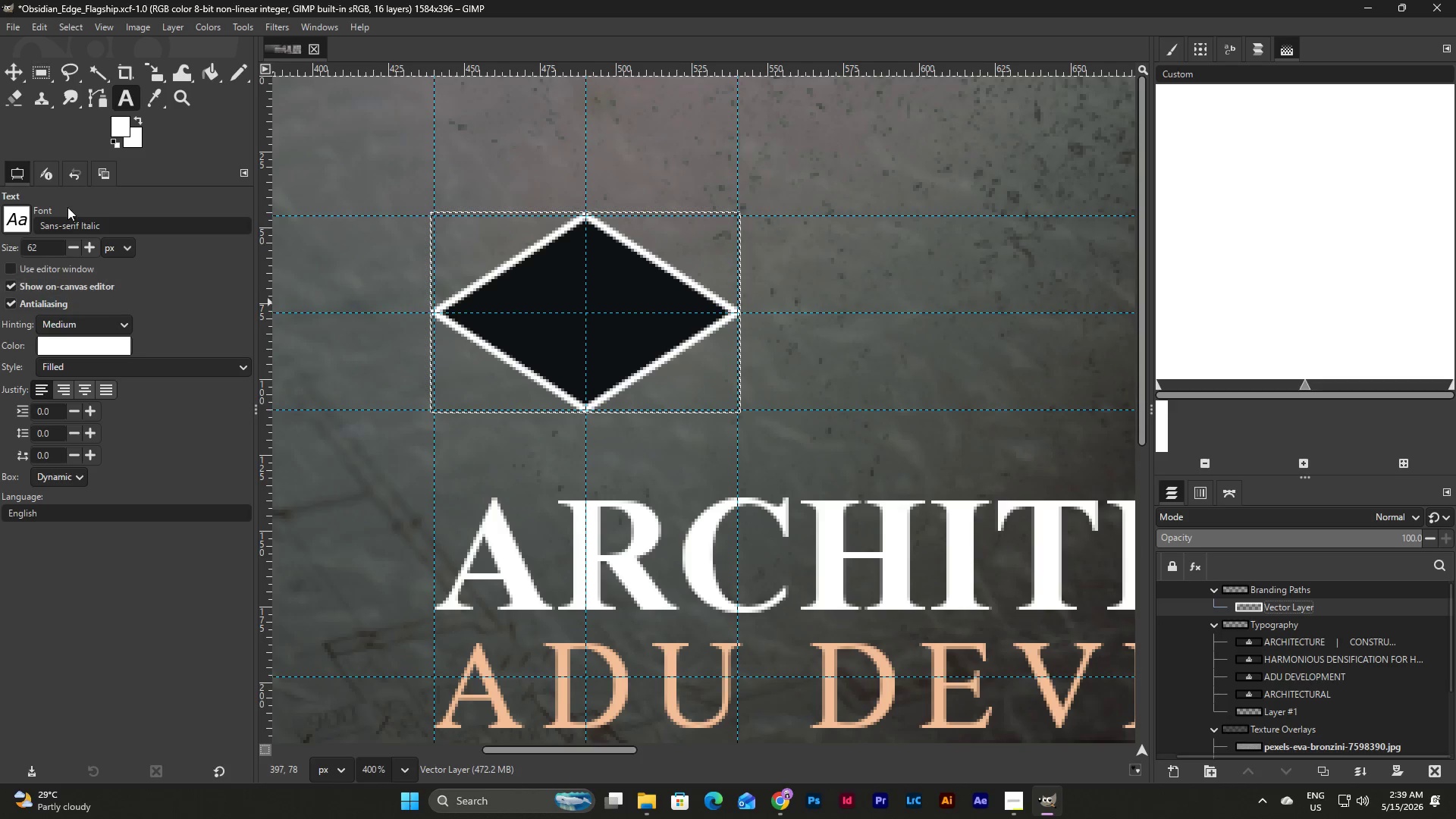 
wait(5.28)
 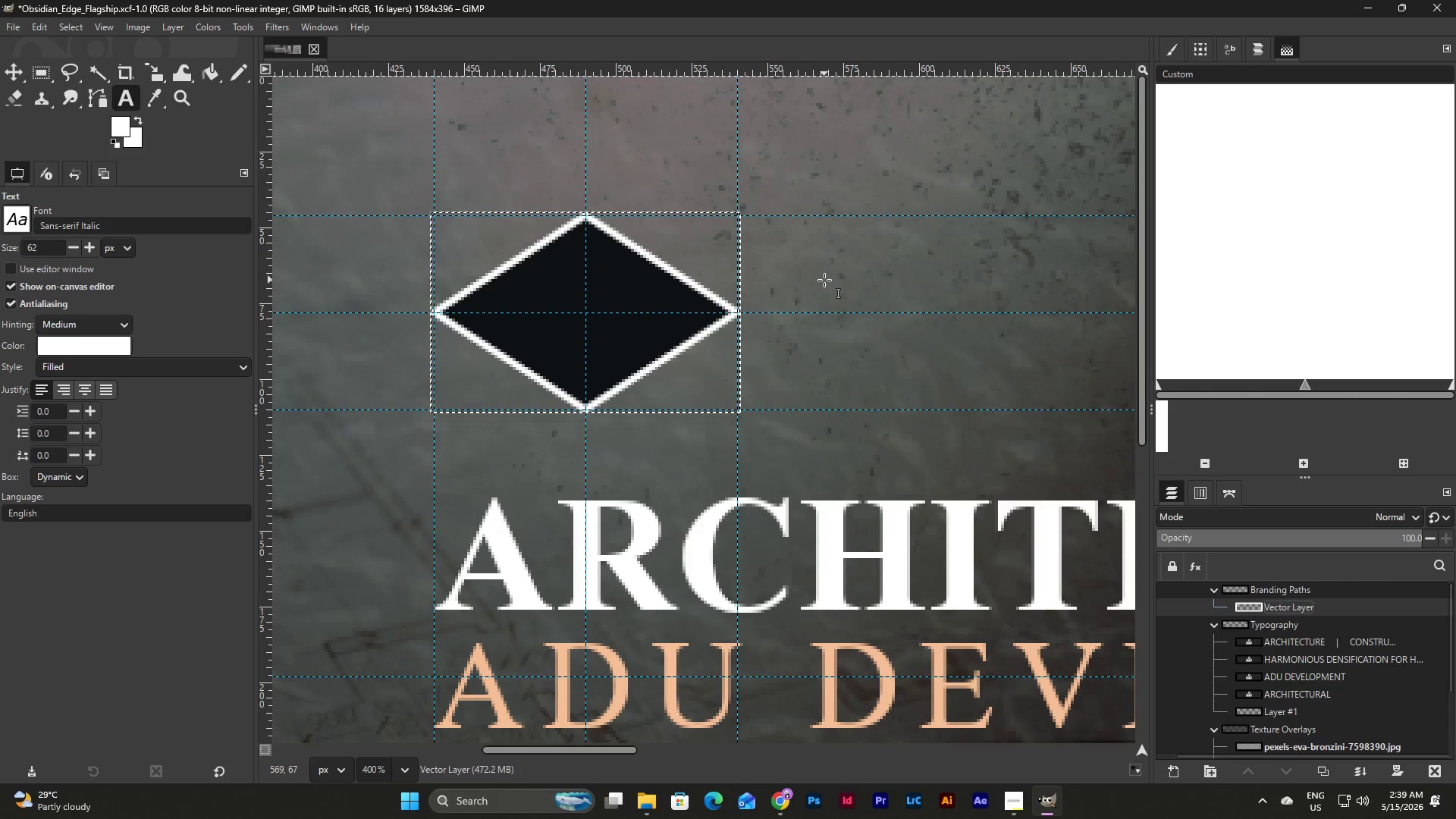 
double_click([1311, 610])
 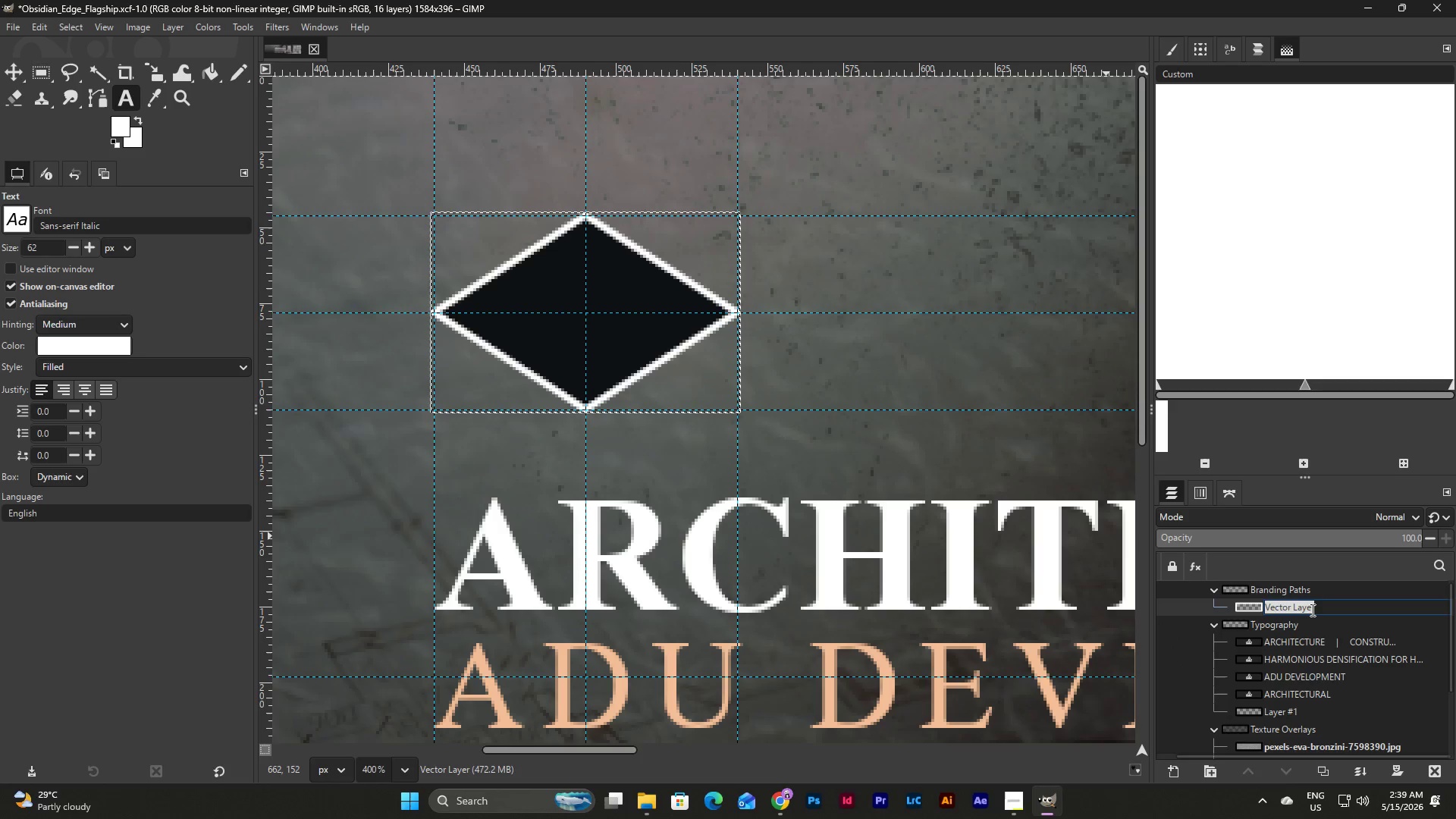 
triple_click([1311, 610])
 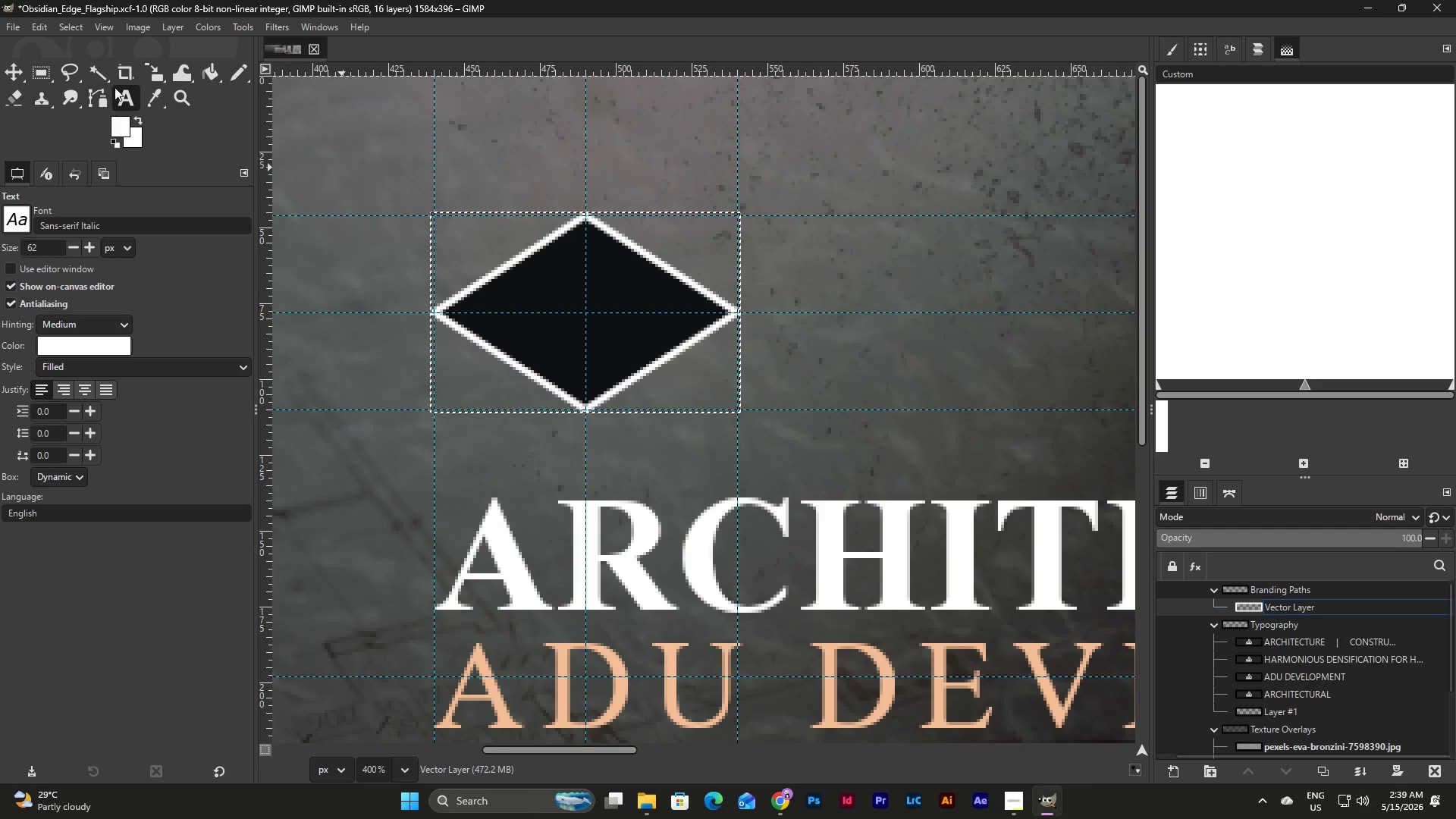 
left_click([95, 94])
 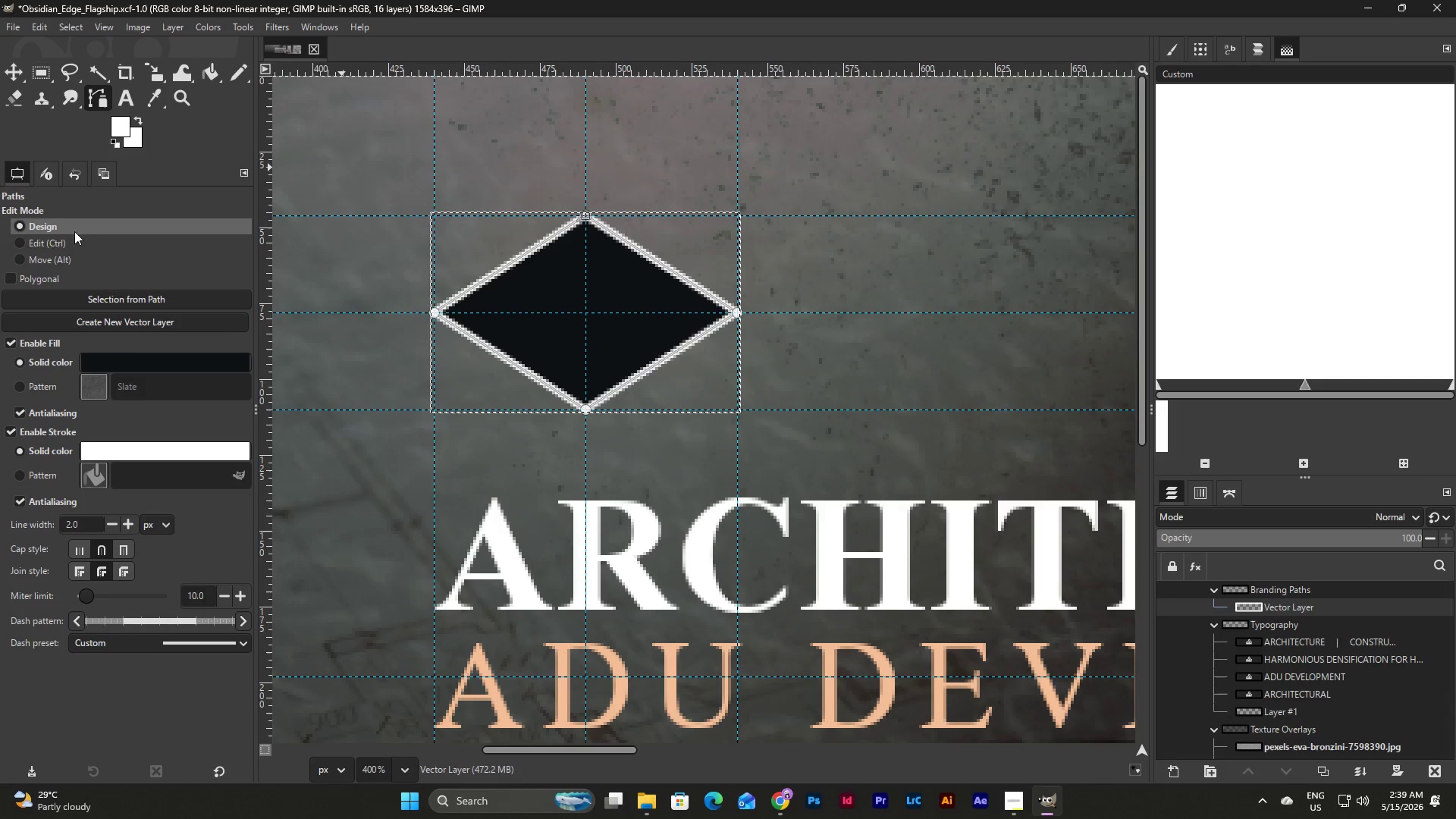 
left_click([31, 239])
 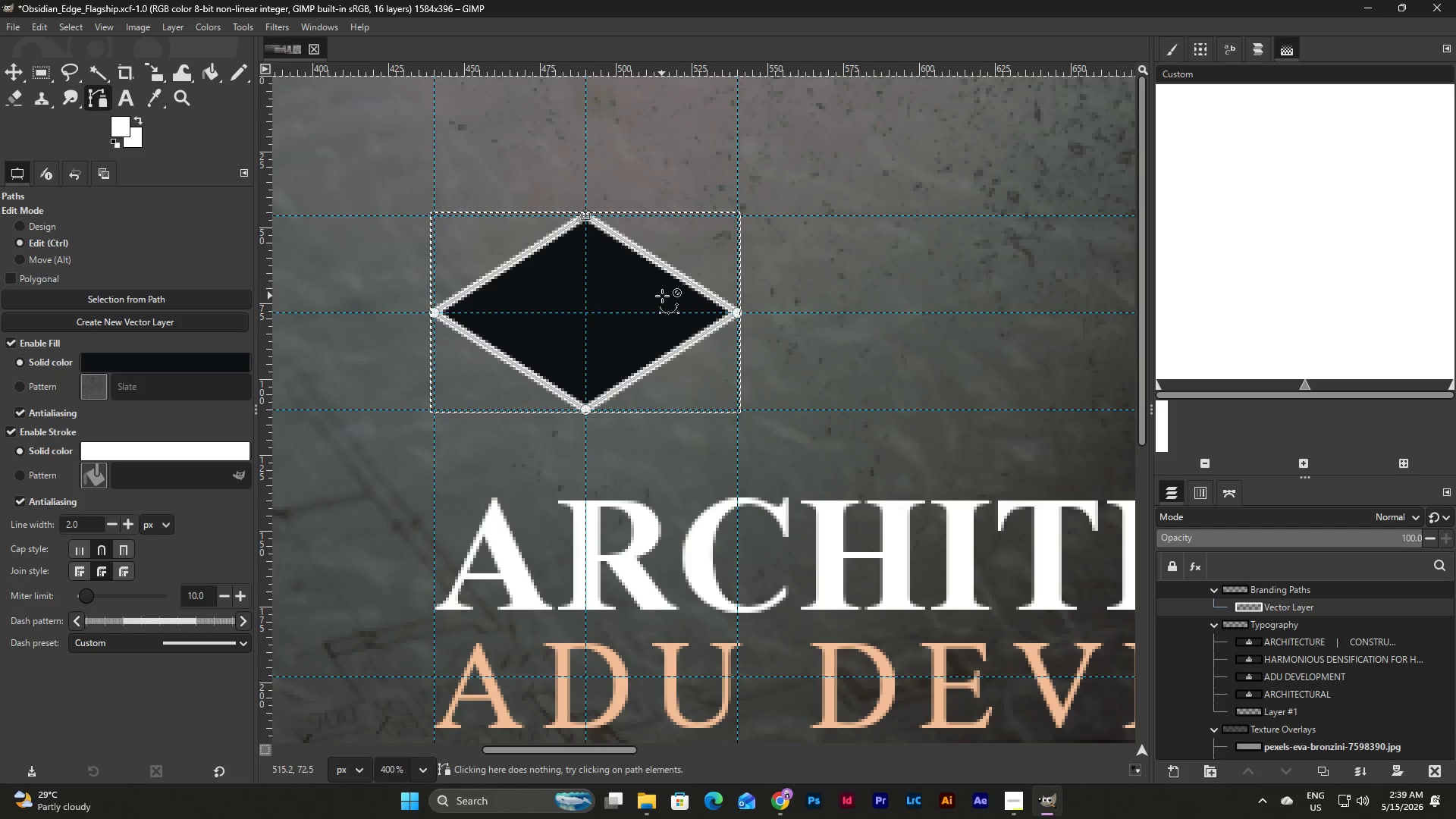 
left_click([662, 296])
 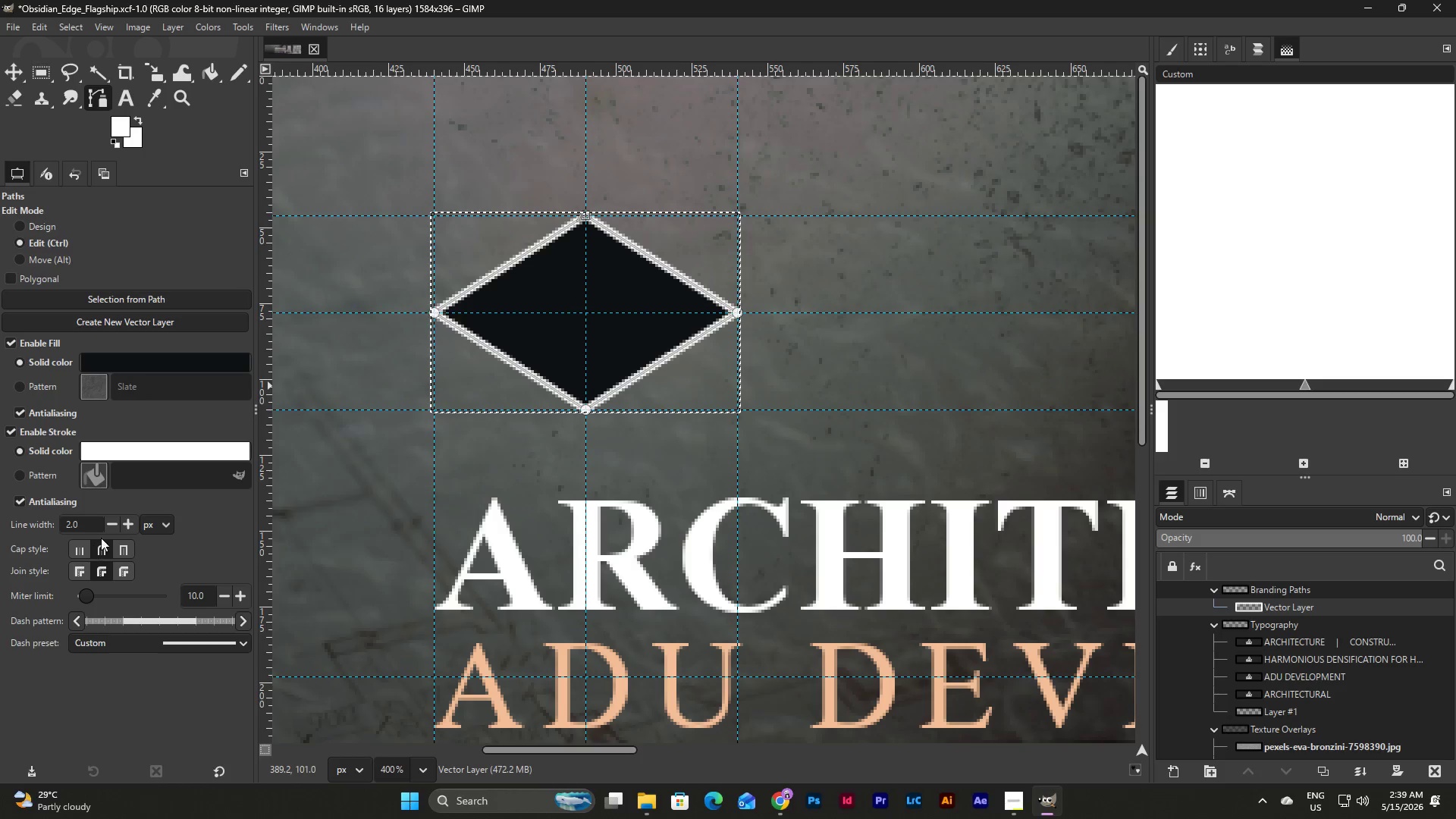 
left_click([127, 519])
 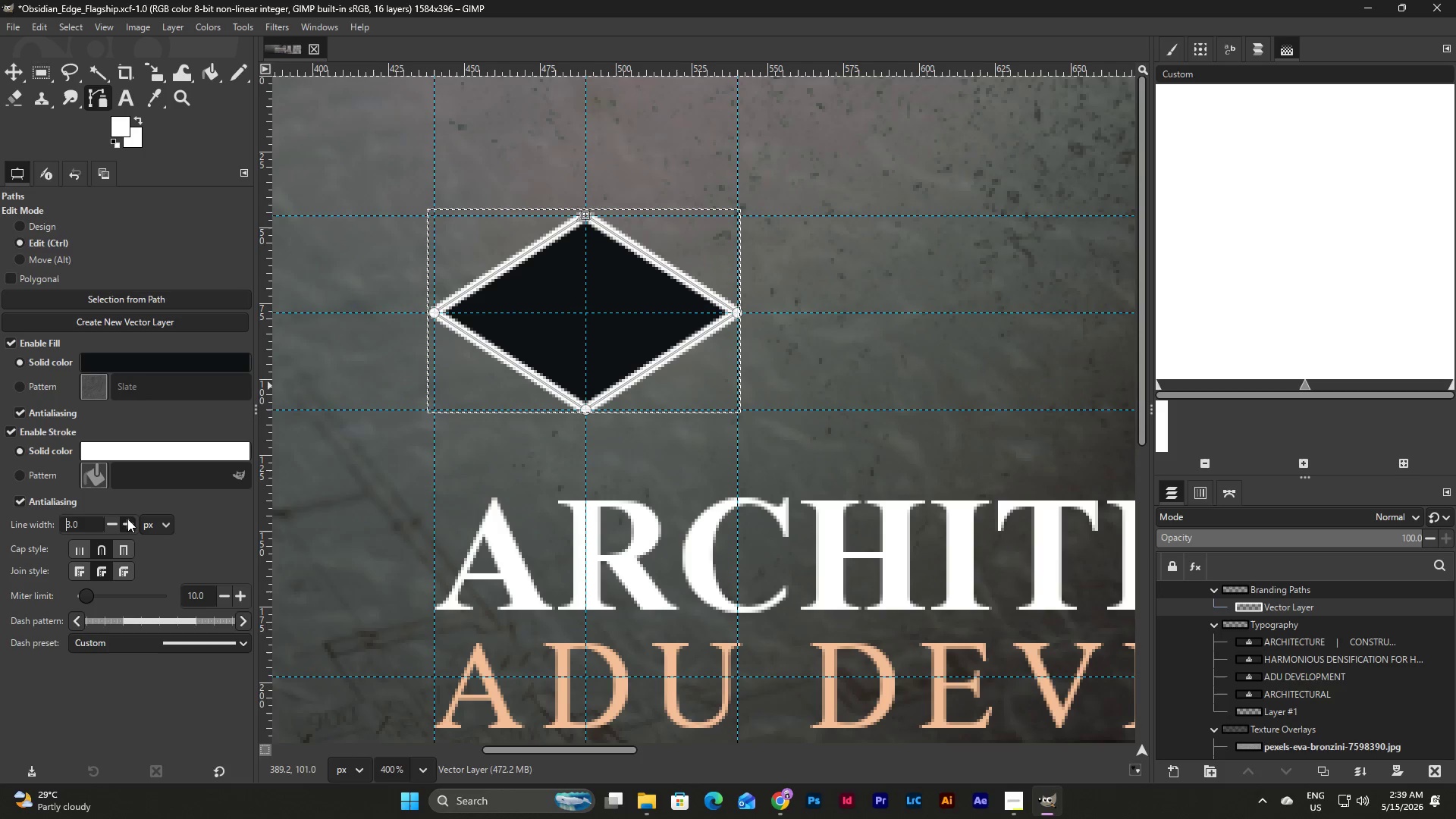 
left_click([127, 519])
 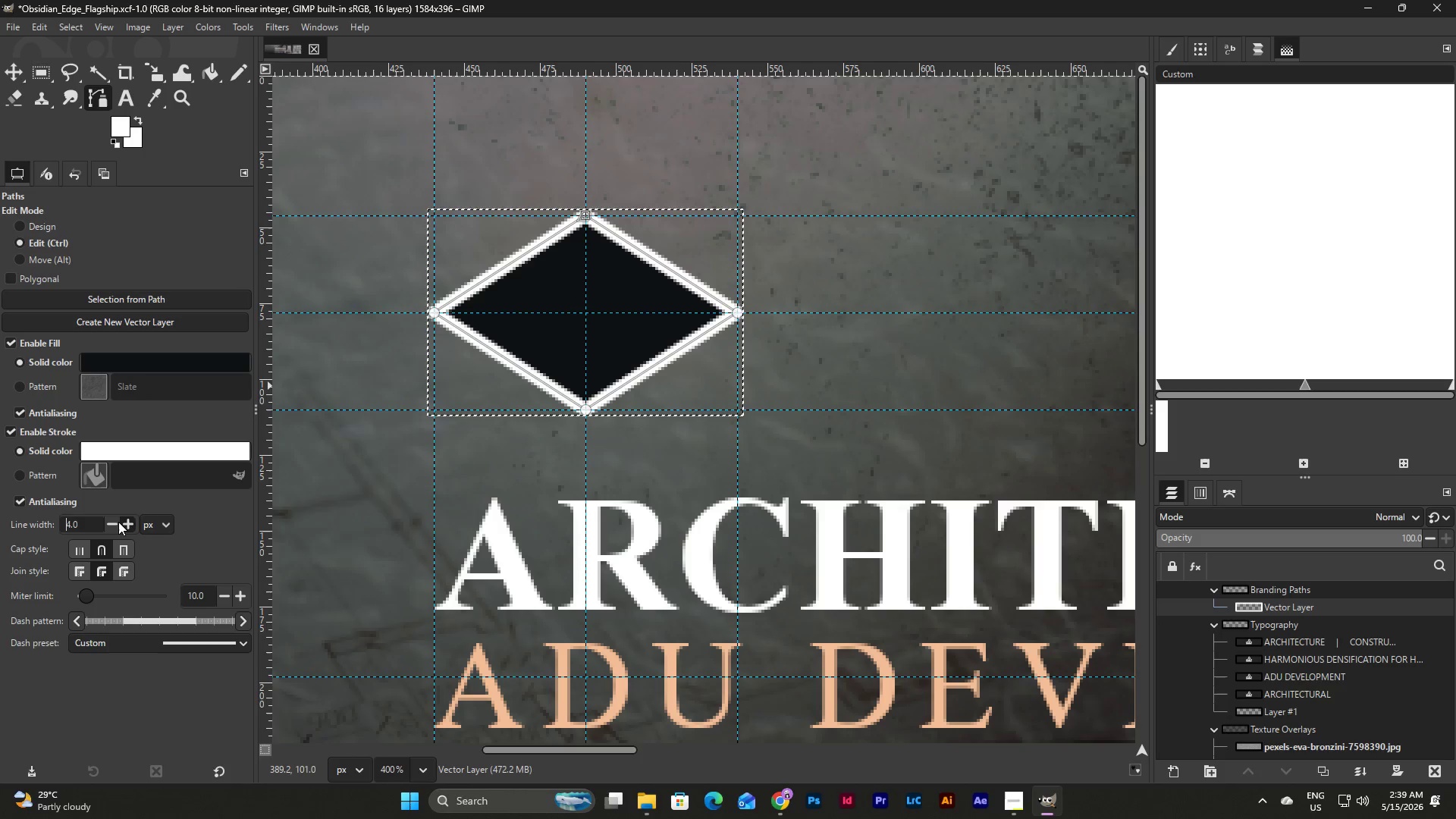 
left_click([118, 522])
 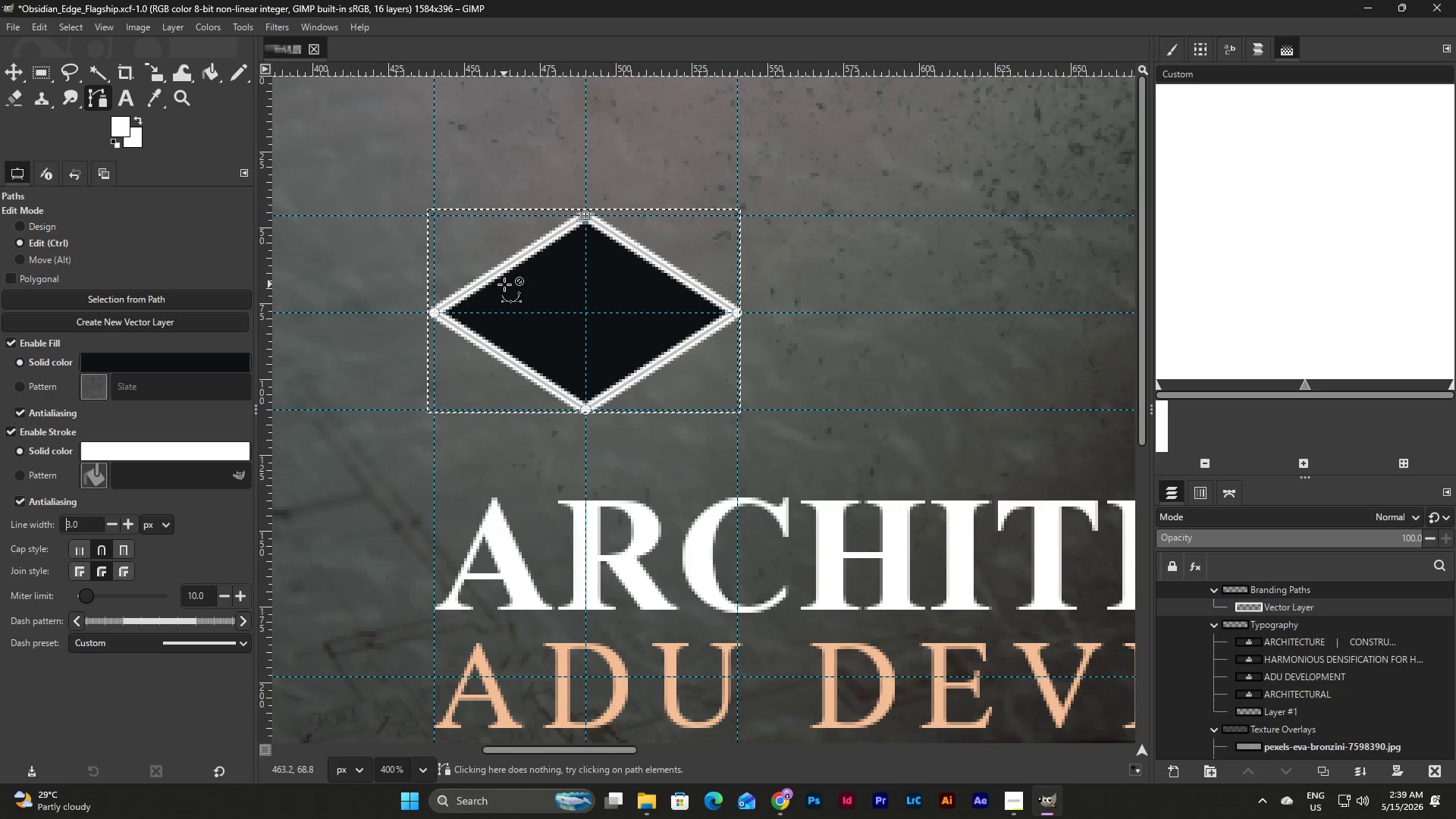 
wait(11.88)
 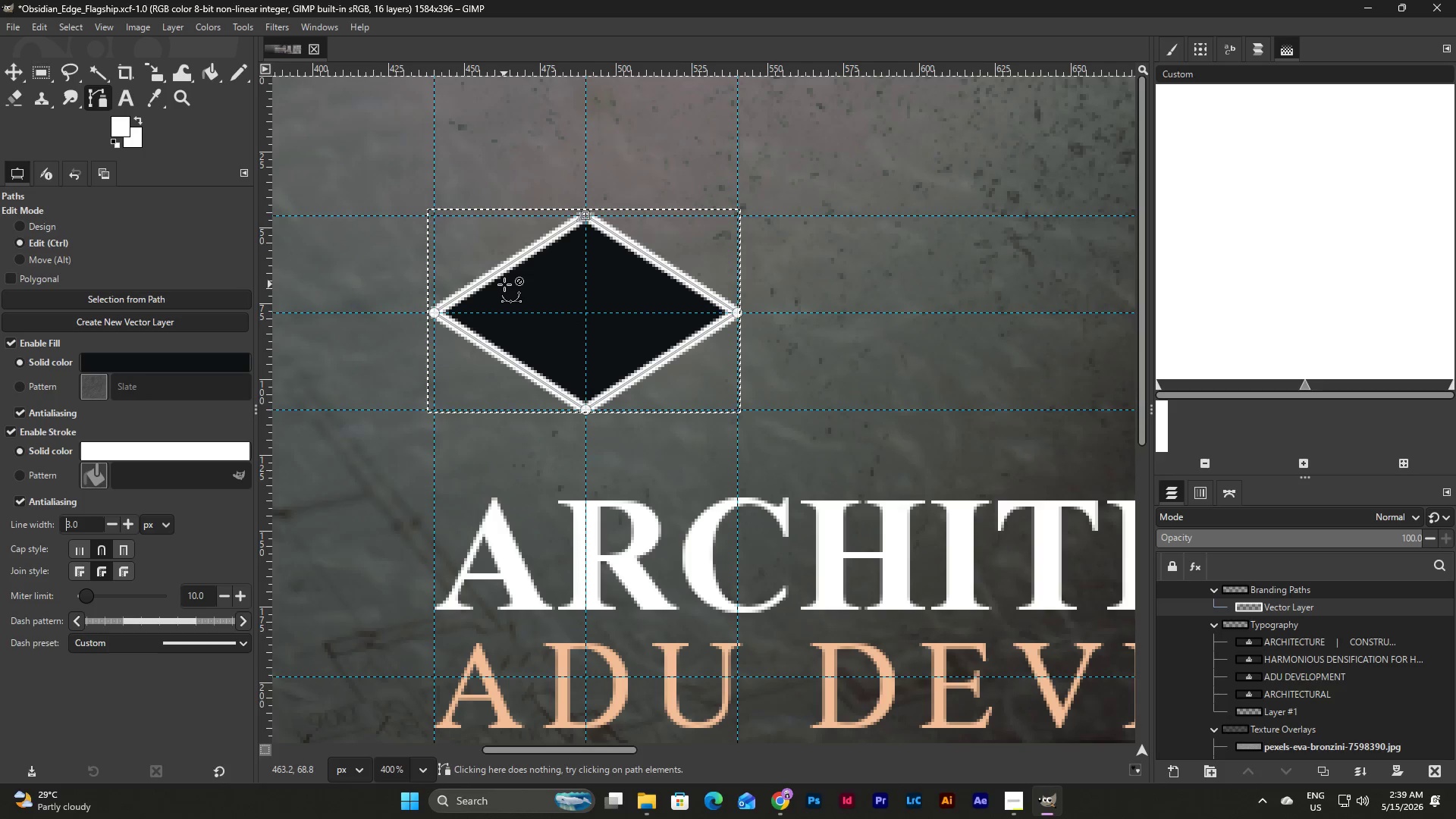 
left_click_drag(start_coordinate=[432, 314], to_coordinate=[564, 311])
 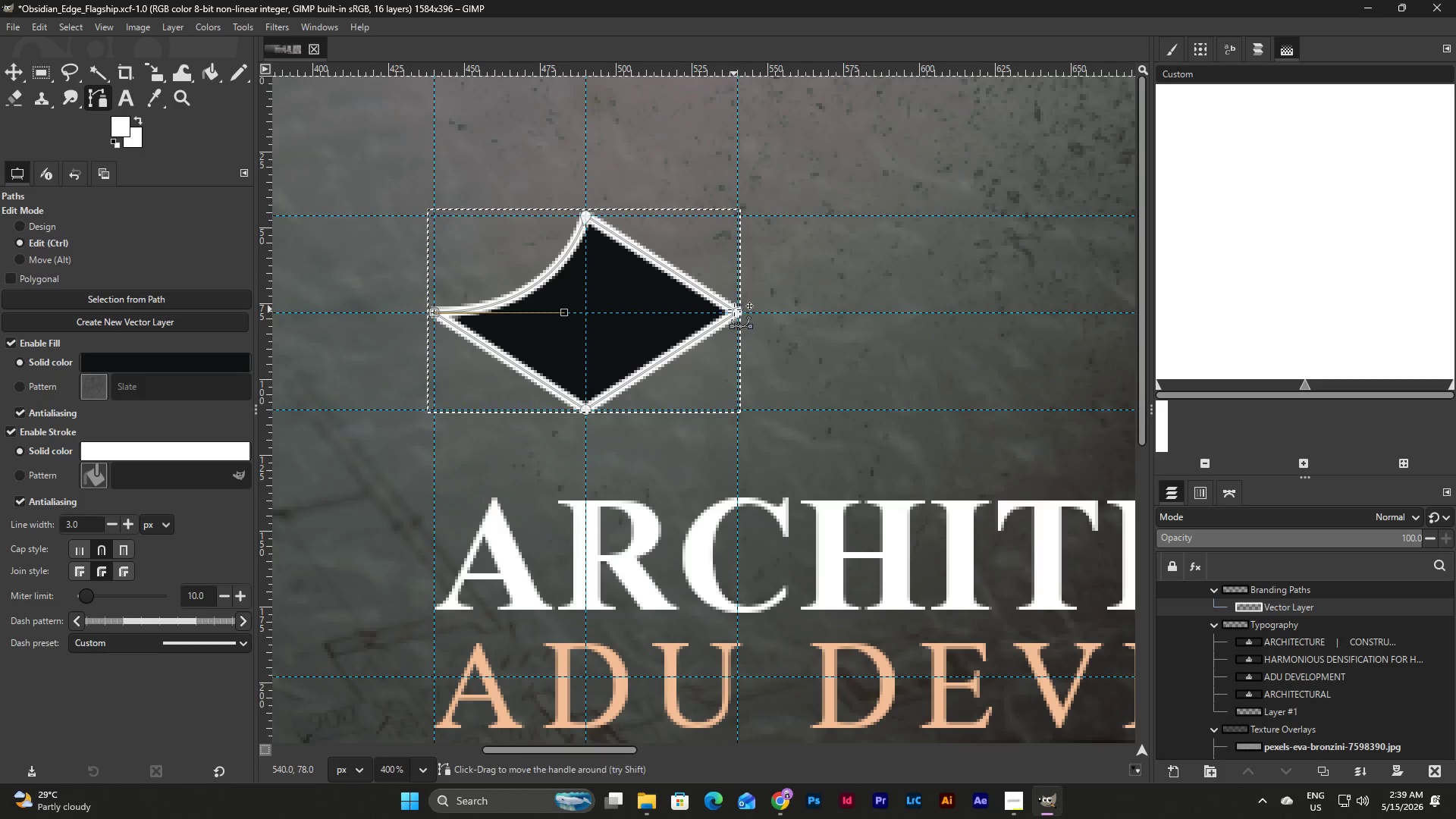 
left_click_drag(start_coordinate=[737, 310], to_coordinate=[605, 308])
 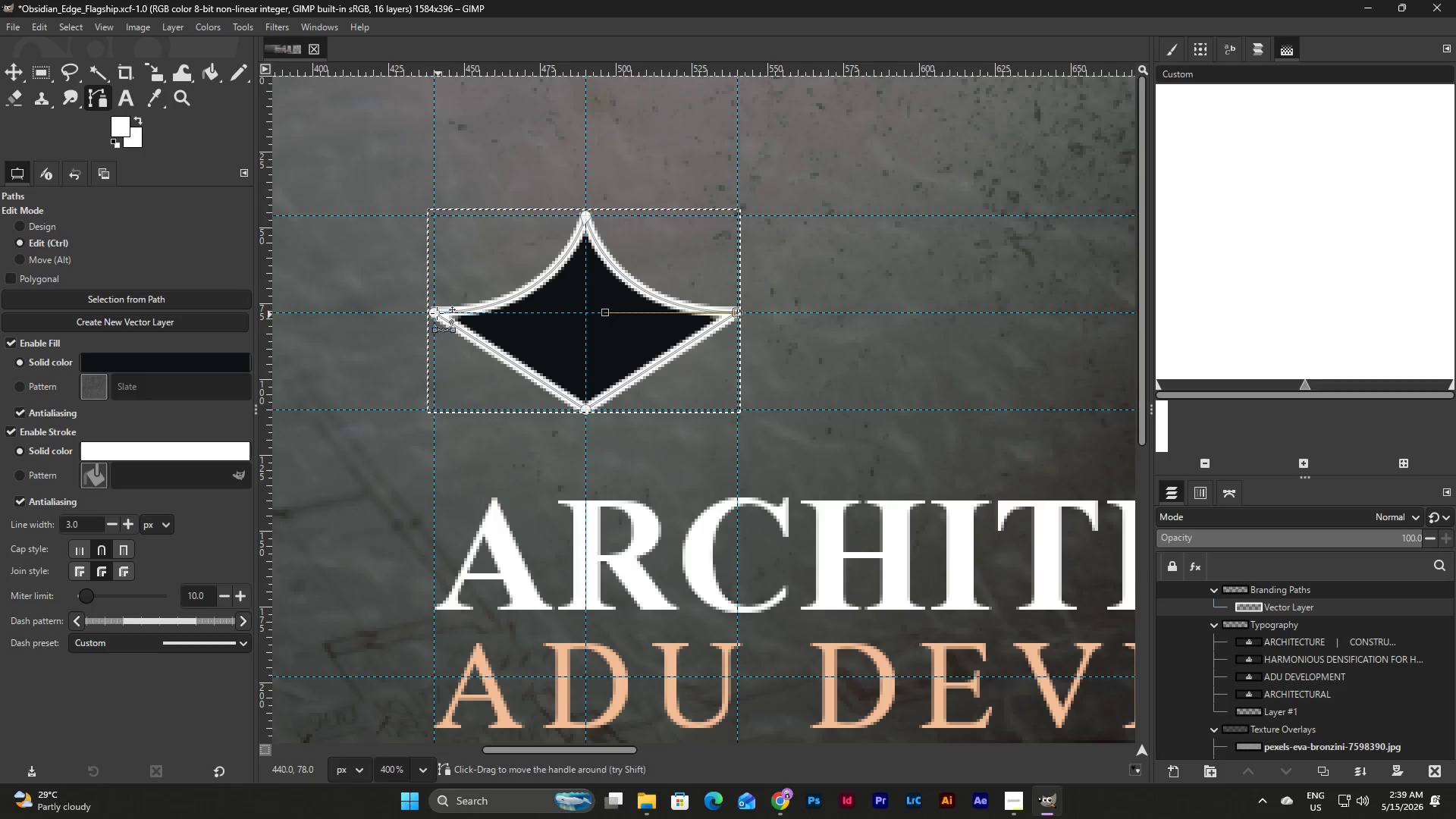 
left_click_drag(start_coordinate=[507, 357], to_coordinate=[537, 350])
 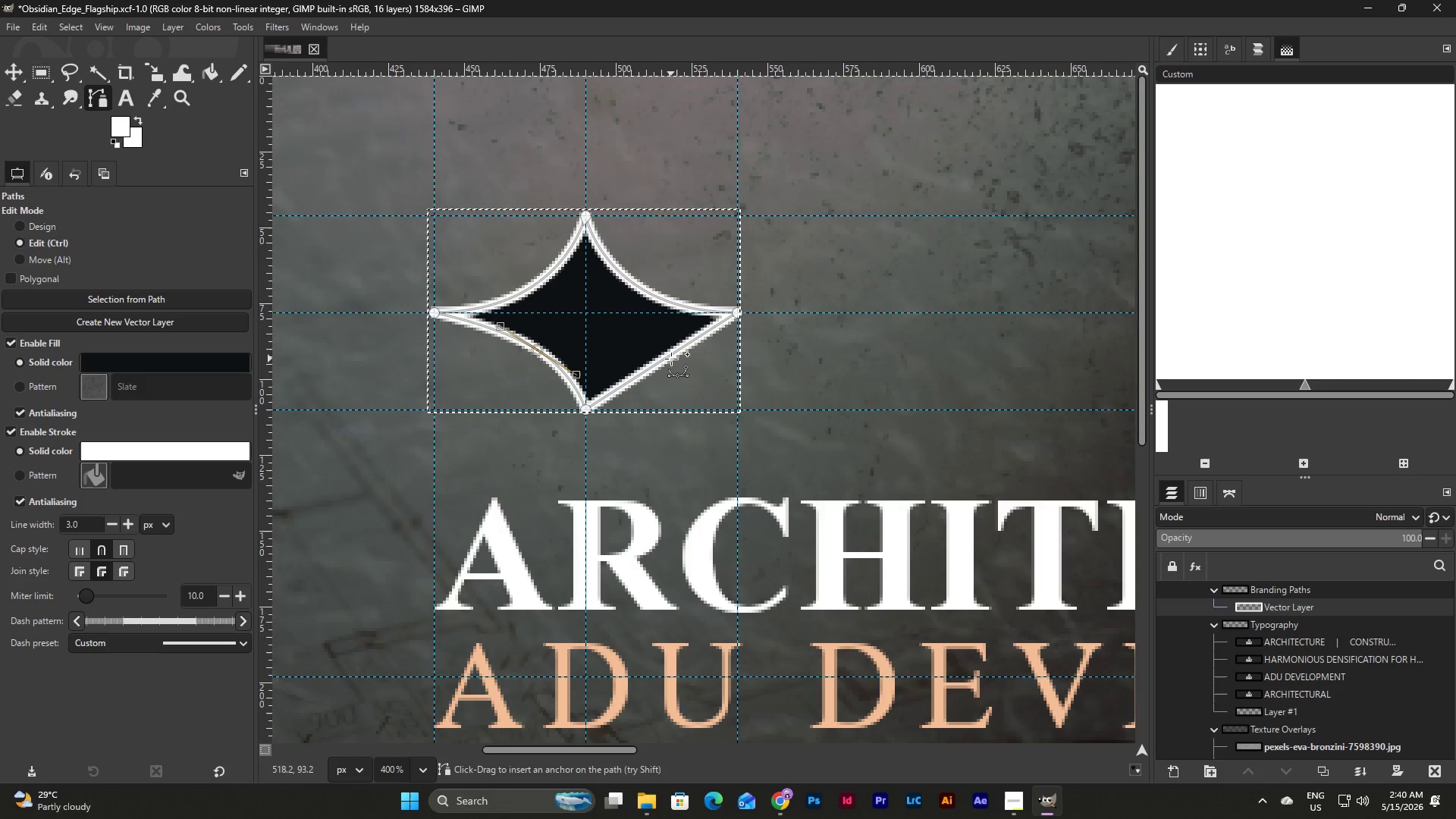 
left_click_drag(start_coordinate=[669, 358], to_coordinate=[636, 347])
 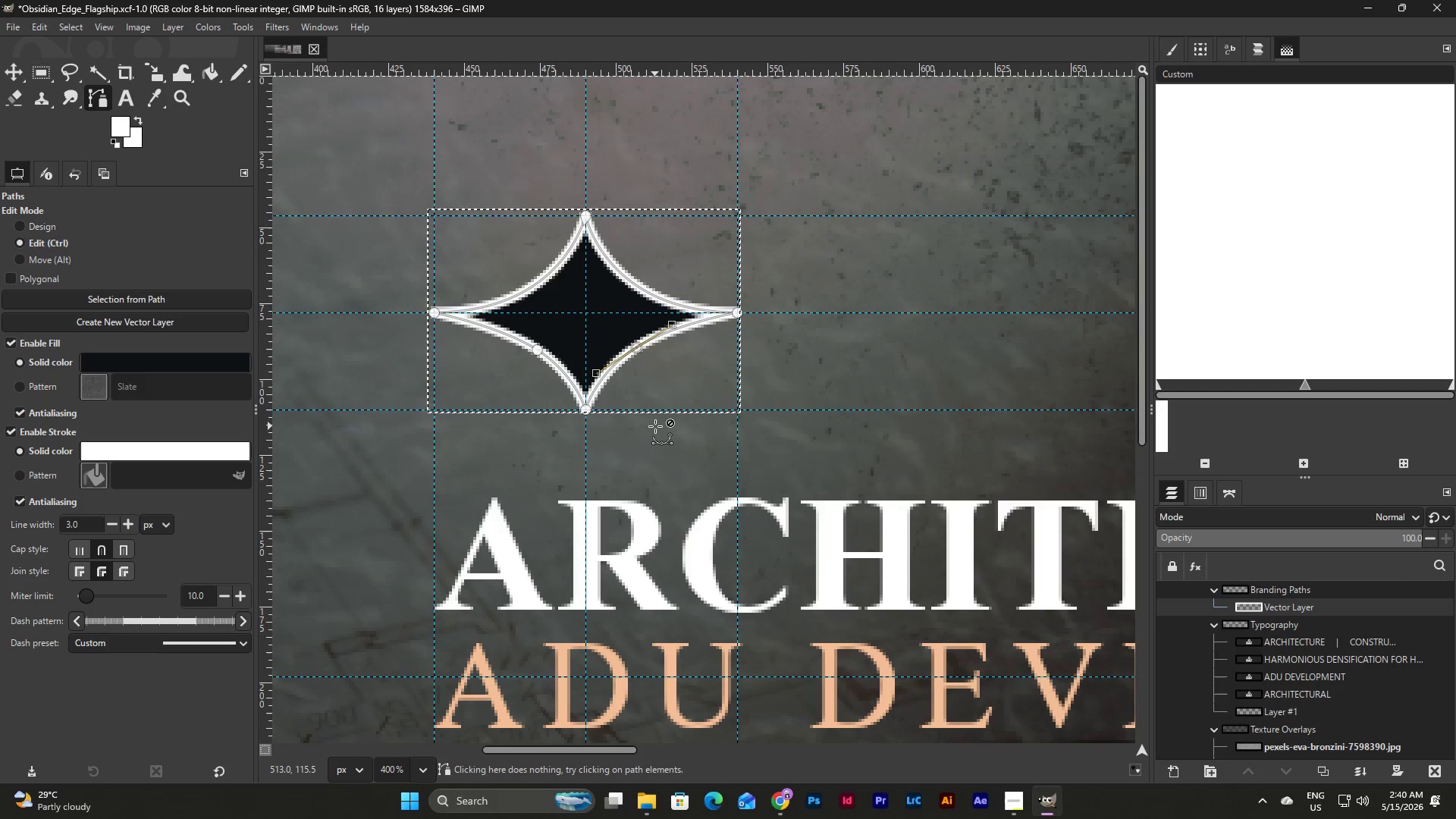 
wait(5.58)
 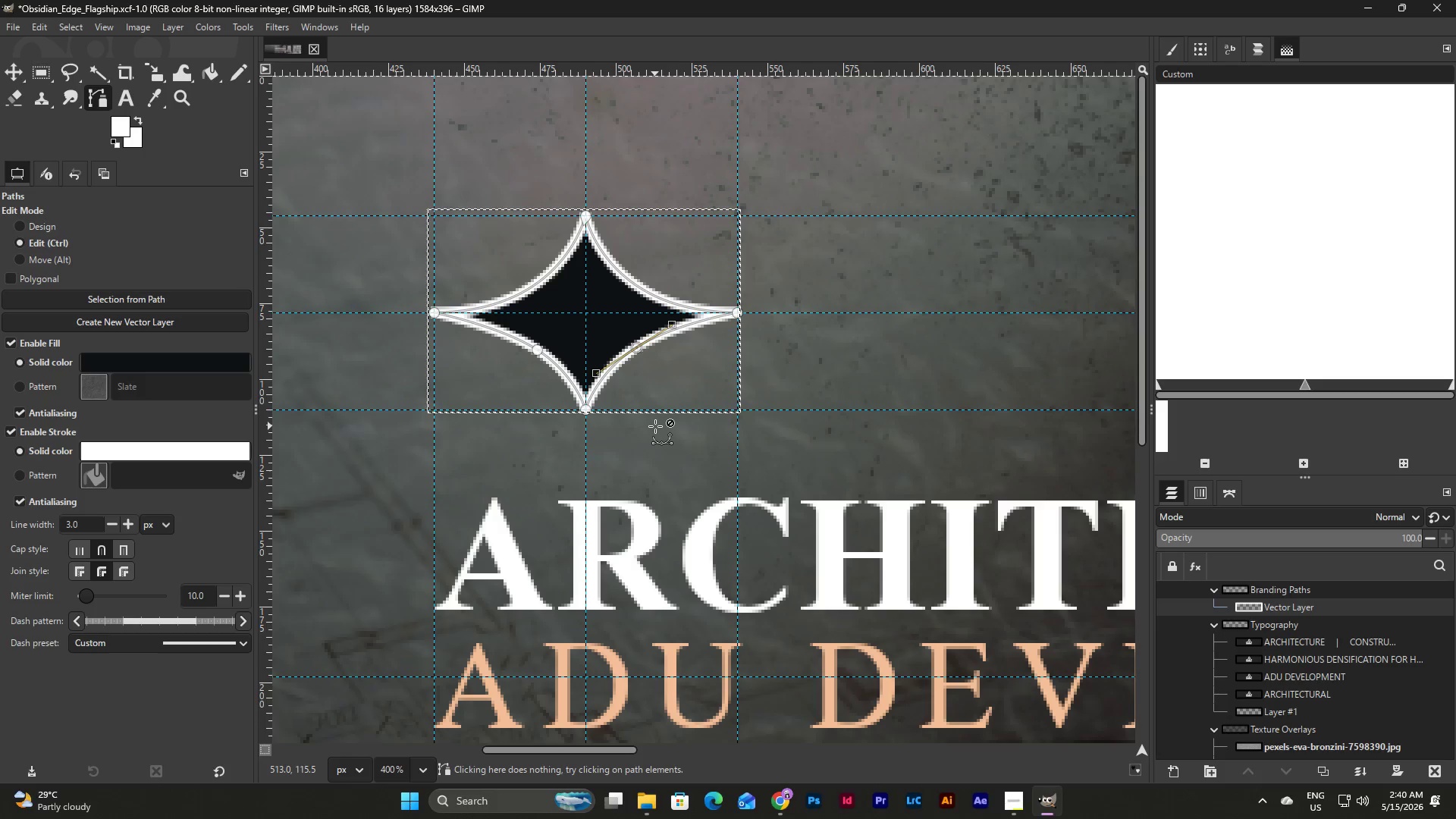 
left_click([11, 62])
 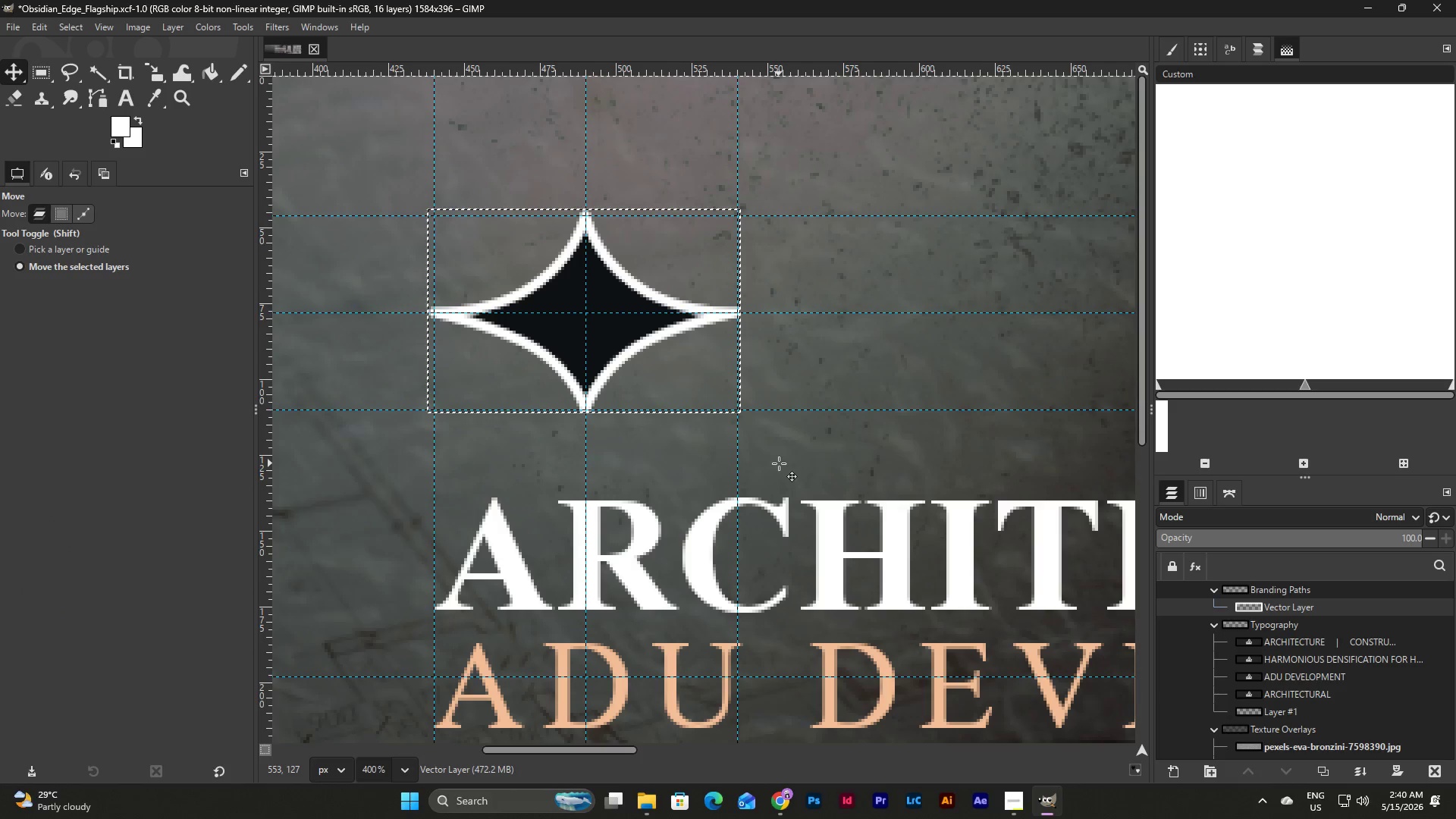 
wait(5.97)
 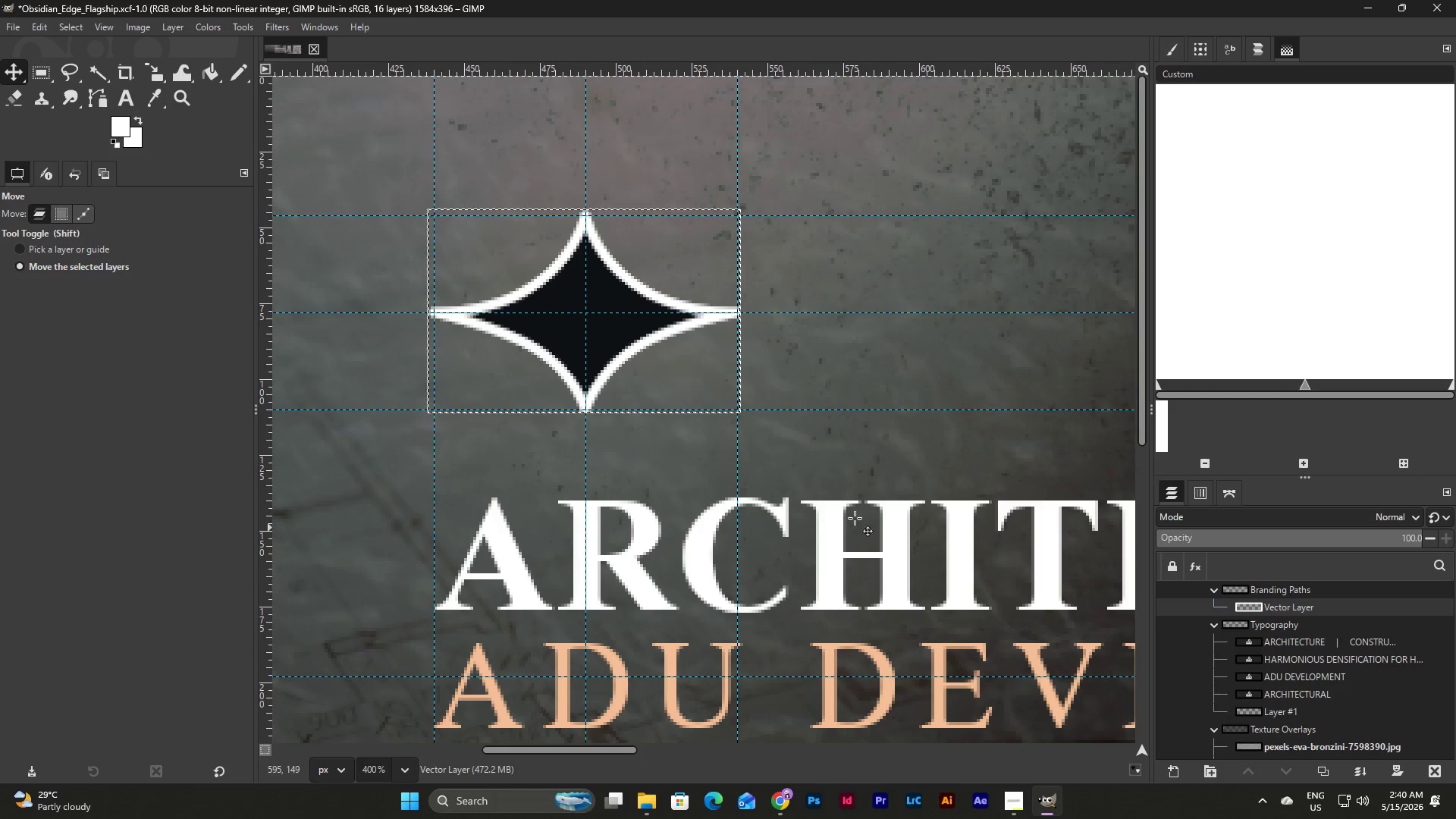 
left_click([66, 64])
 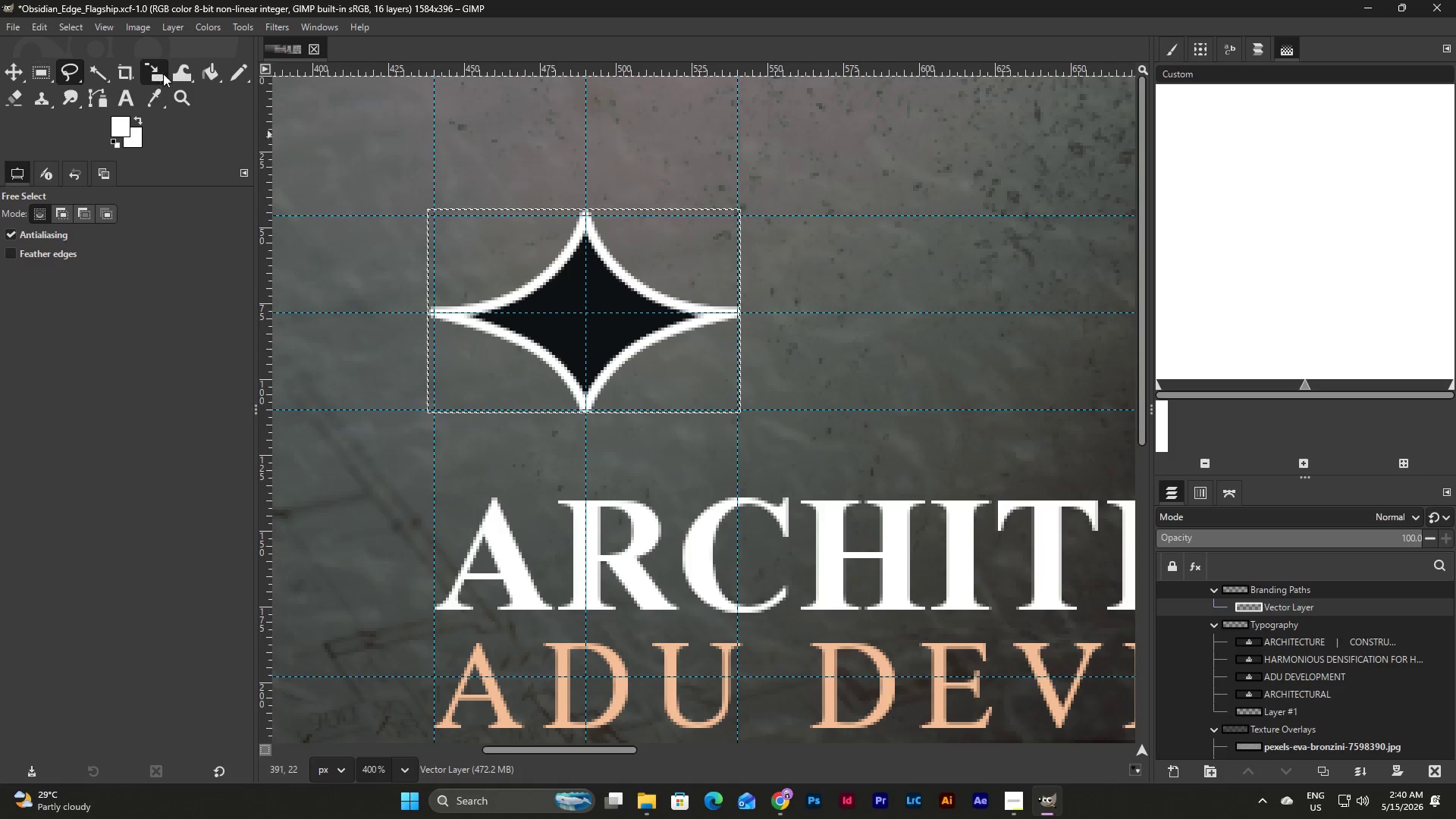 
mouse_move([179, 75])
 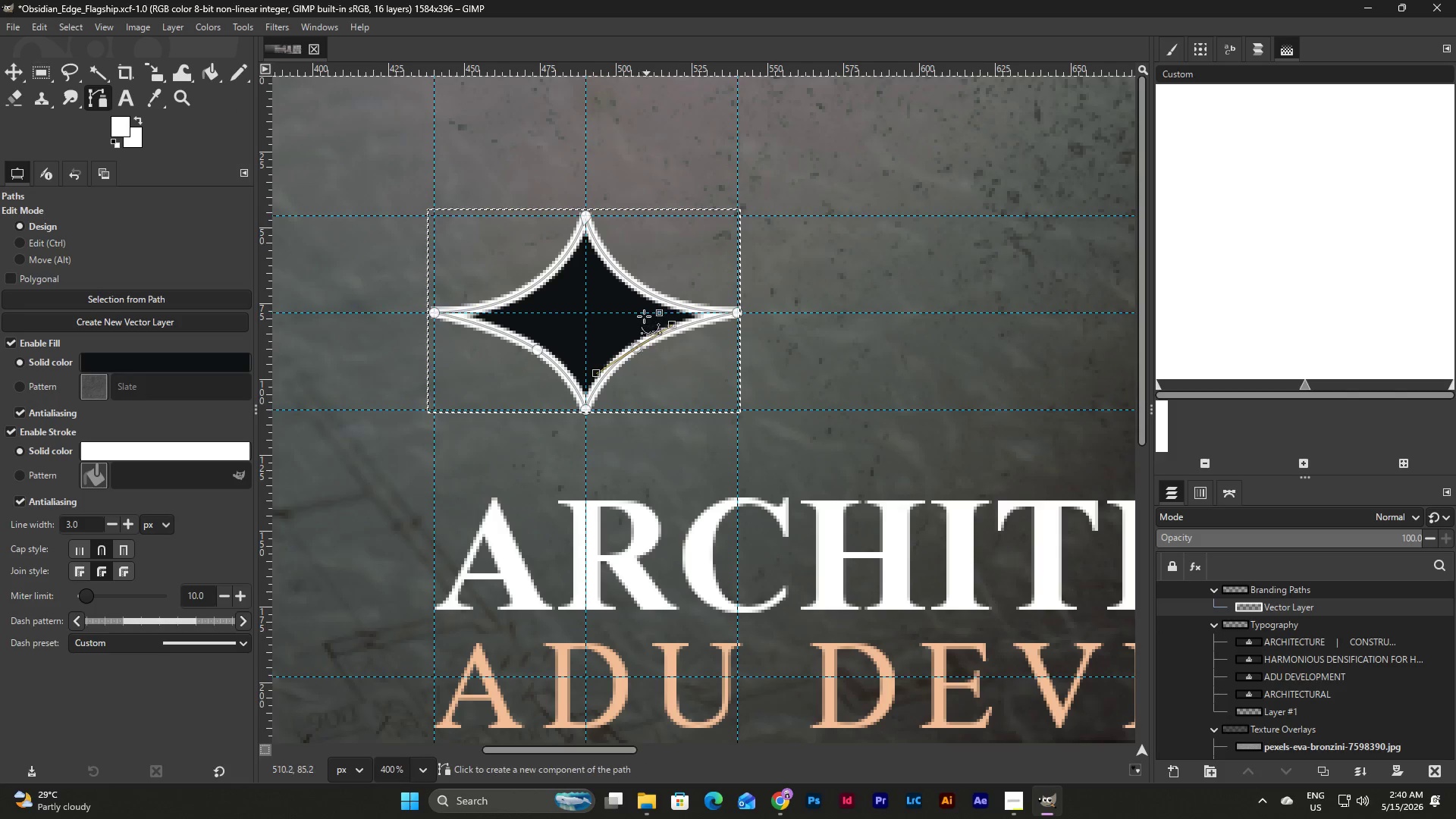 
wait(5.84)
 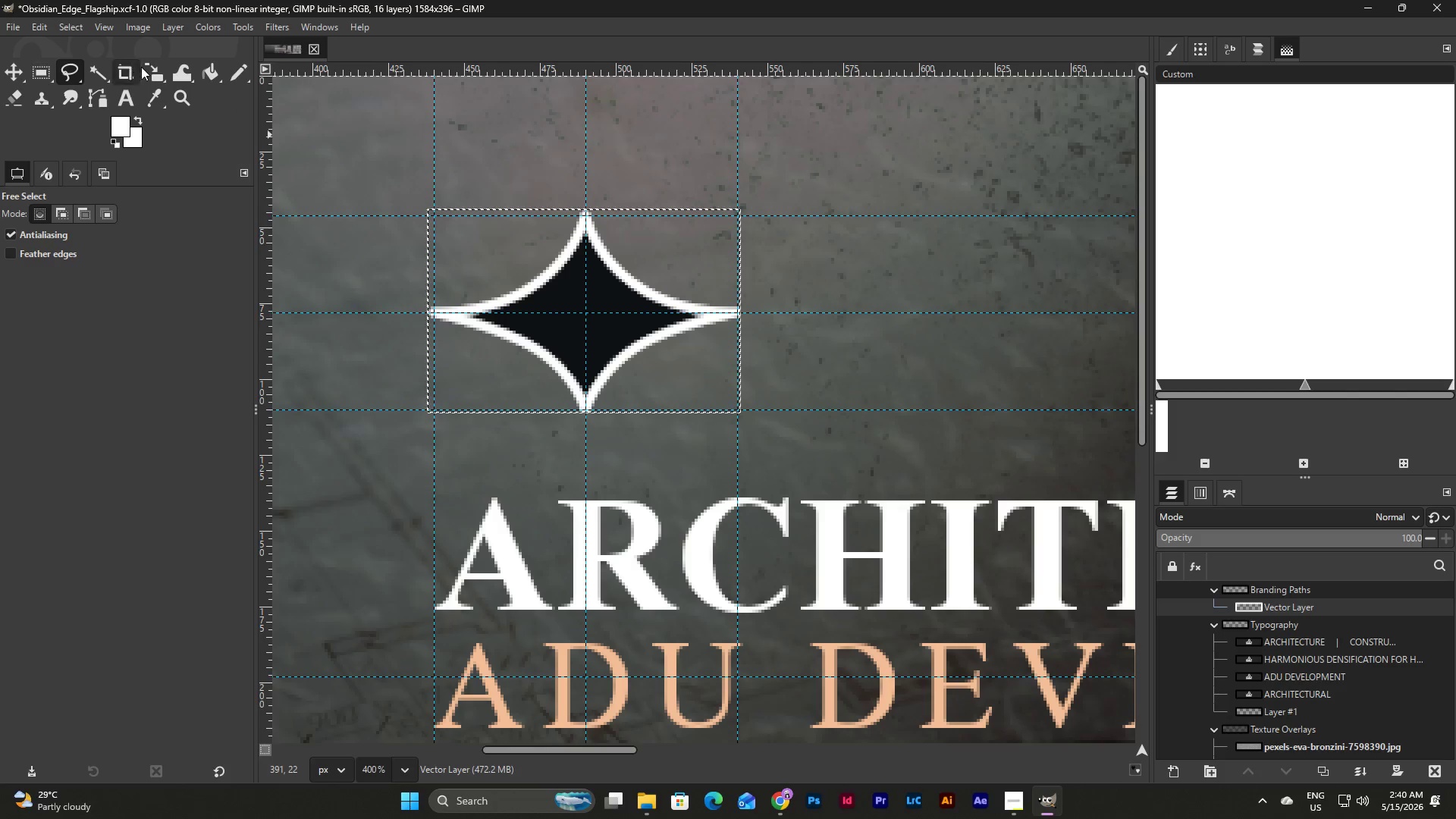 
left_click_drag(start_coordinate=[582, 289], to_coordinate=[553, 310])
 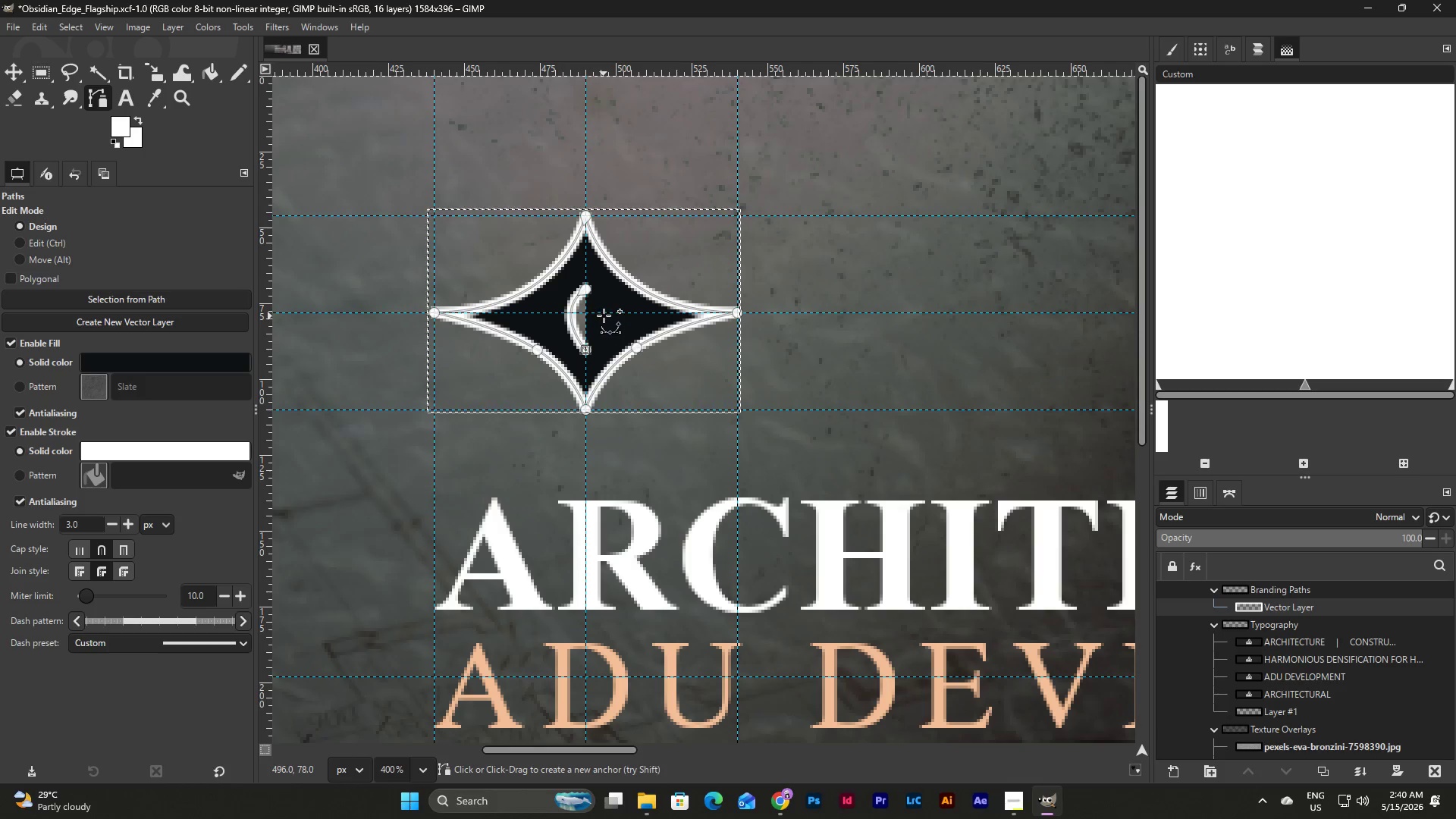 
left_click([592, 293])
 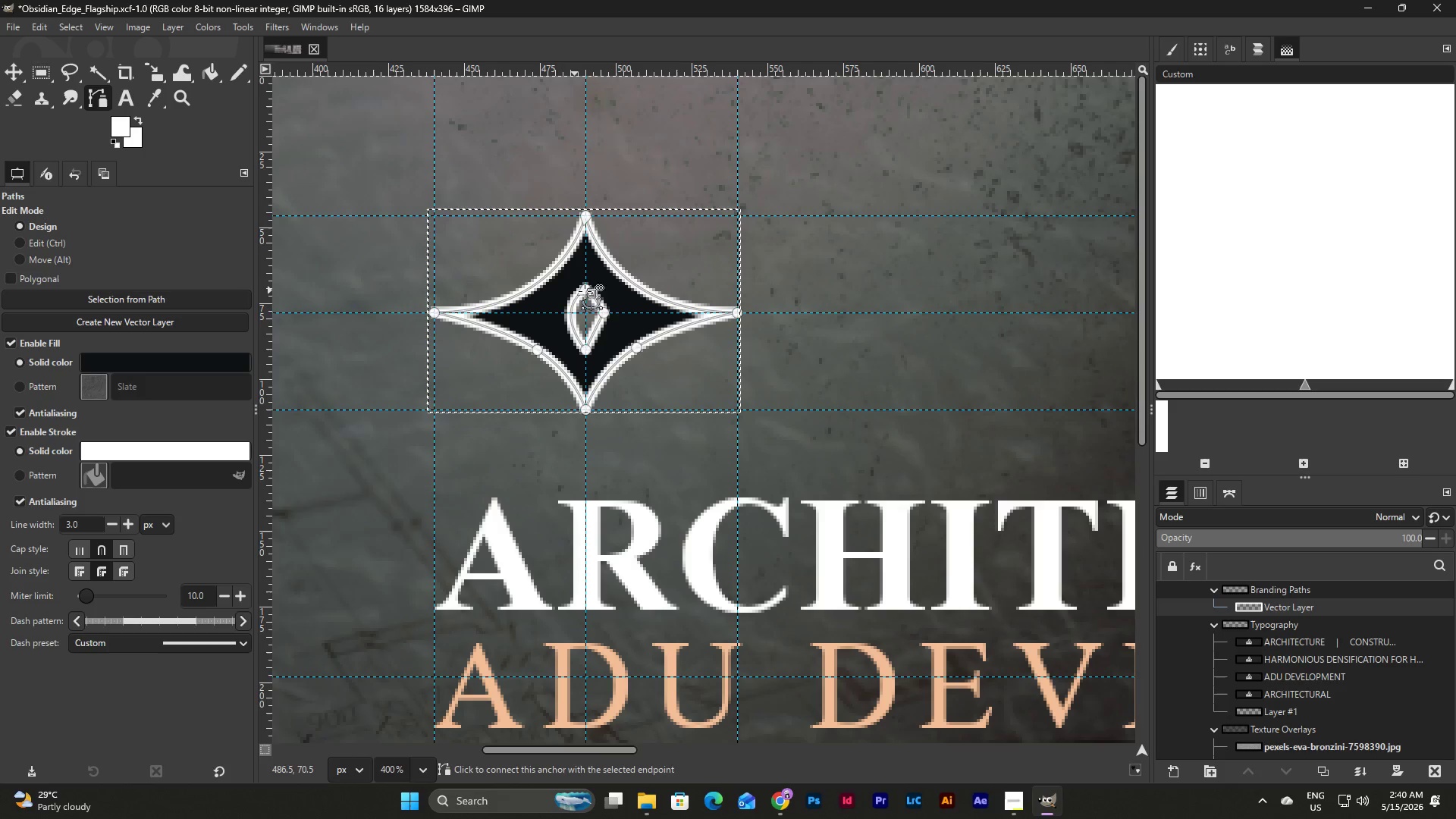 
left_click([584, 285])
 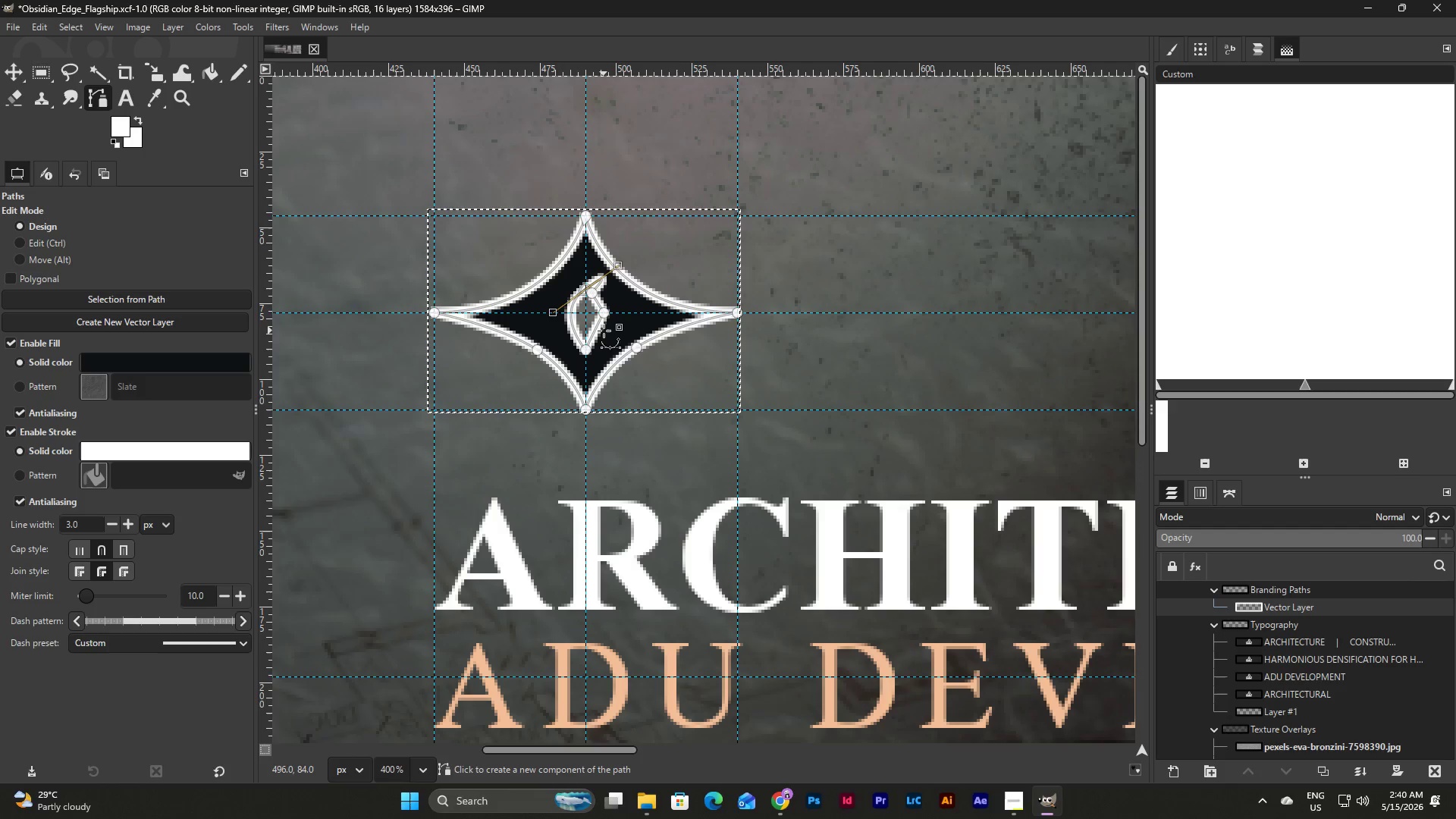 
key(Control+Z)
 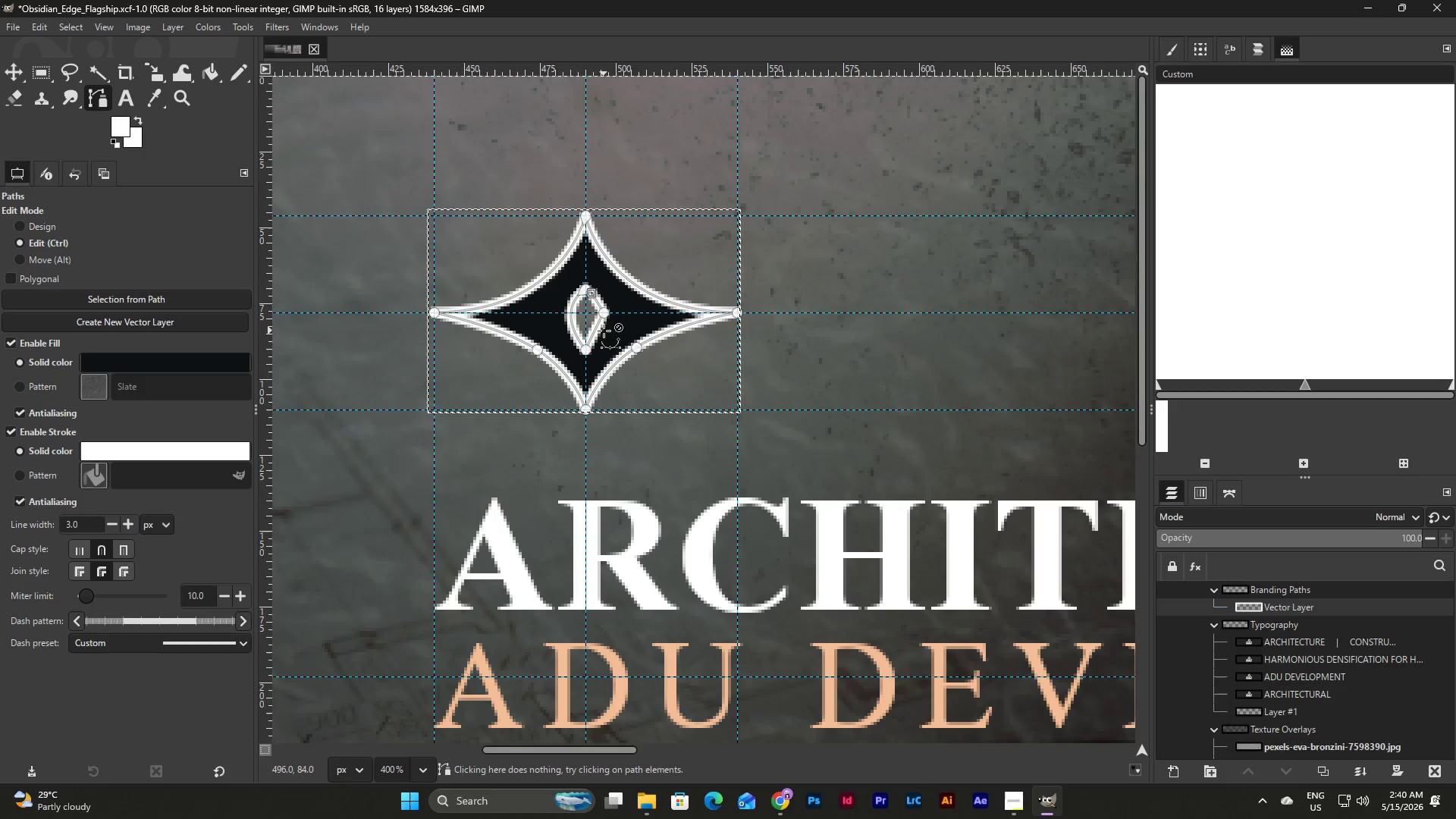 
key(Control+Z)
 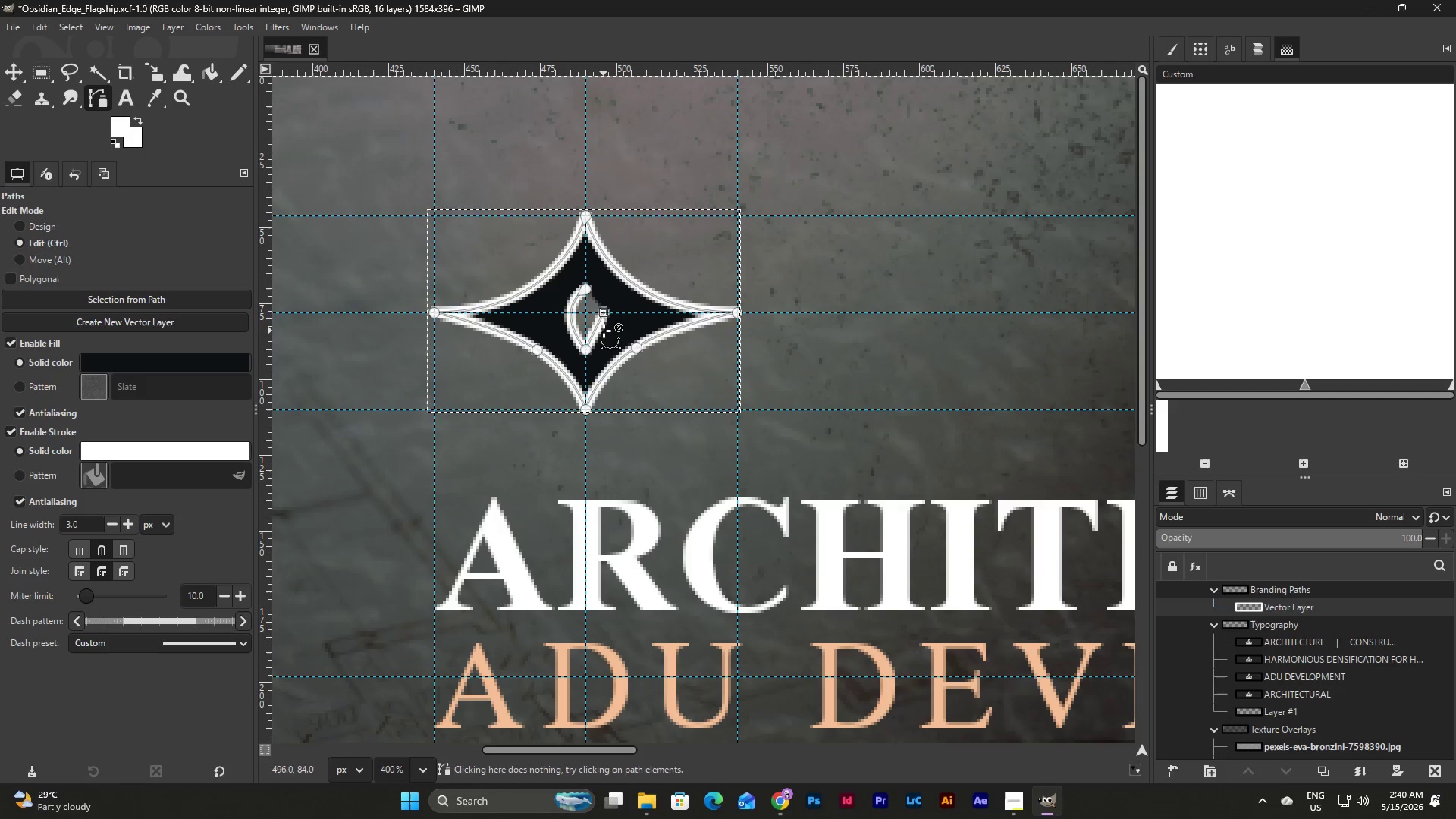 
key(Control+Z)
 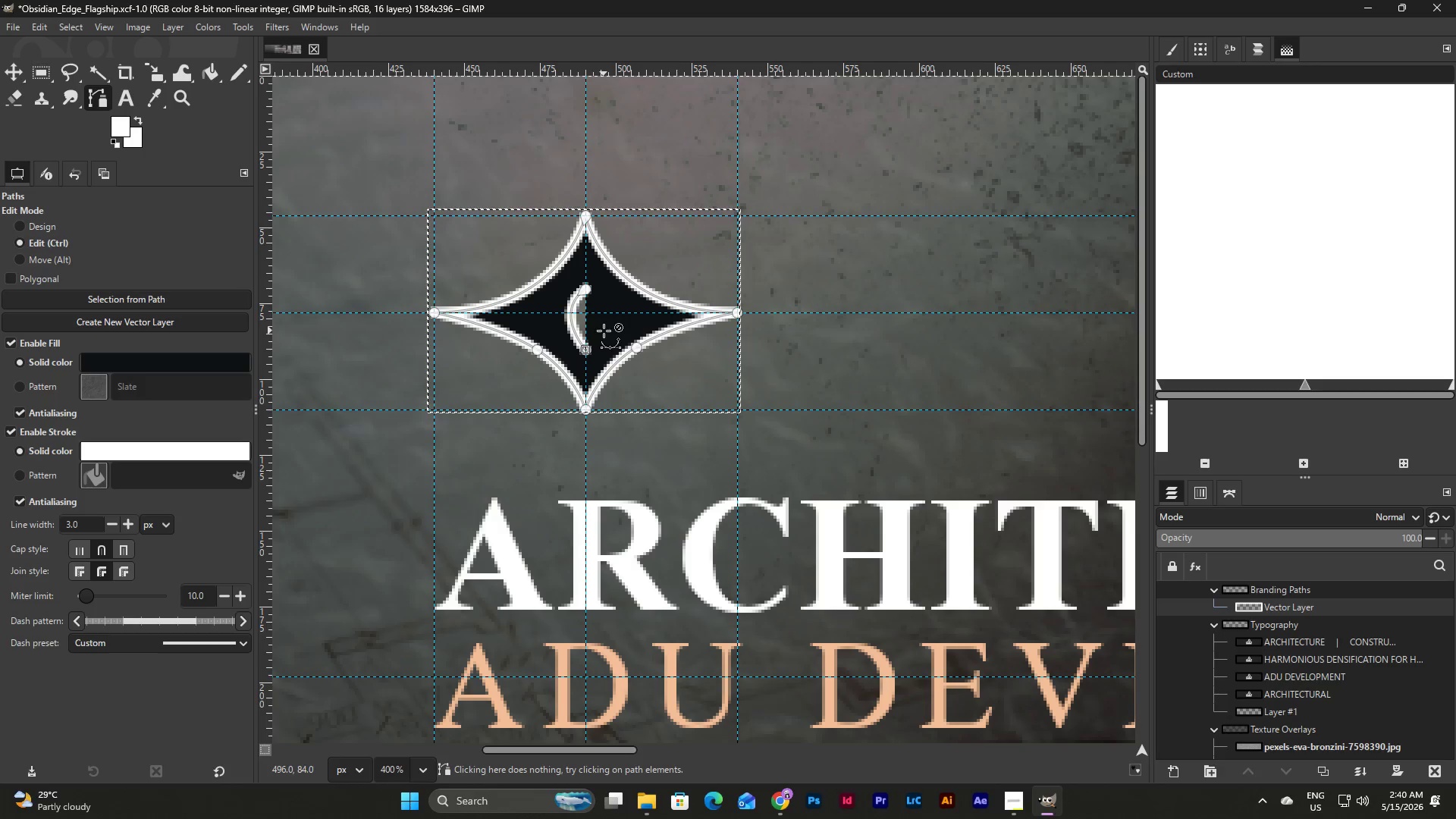 
key(Control+Z)
 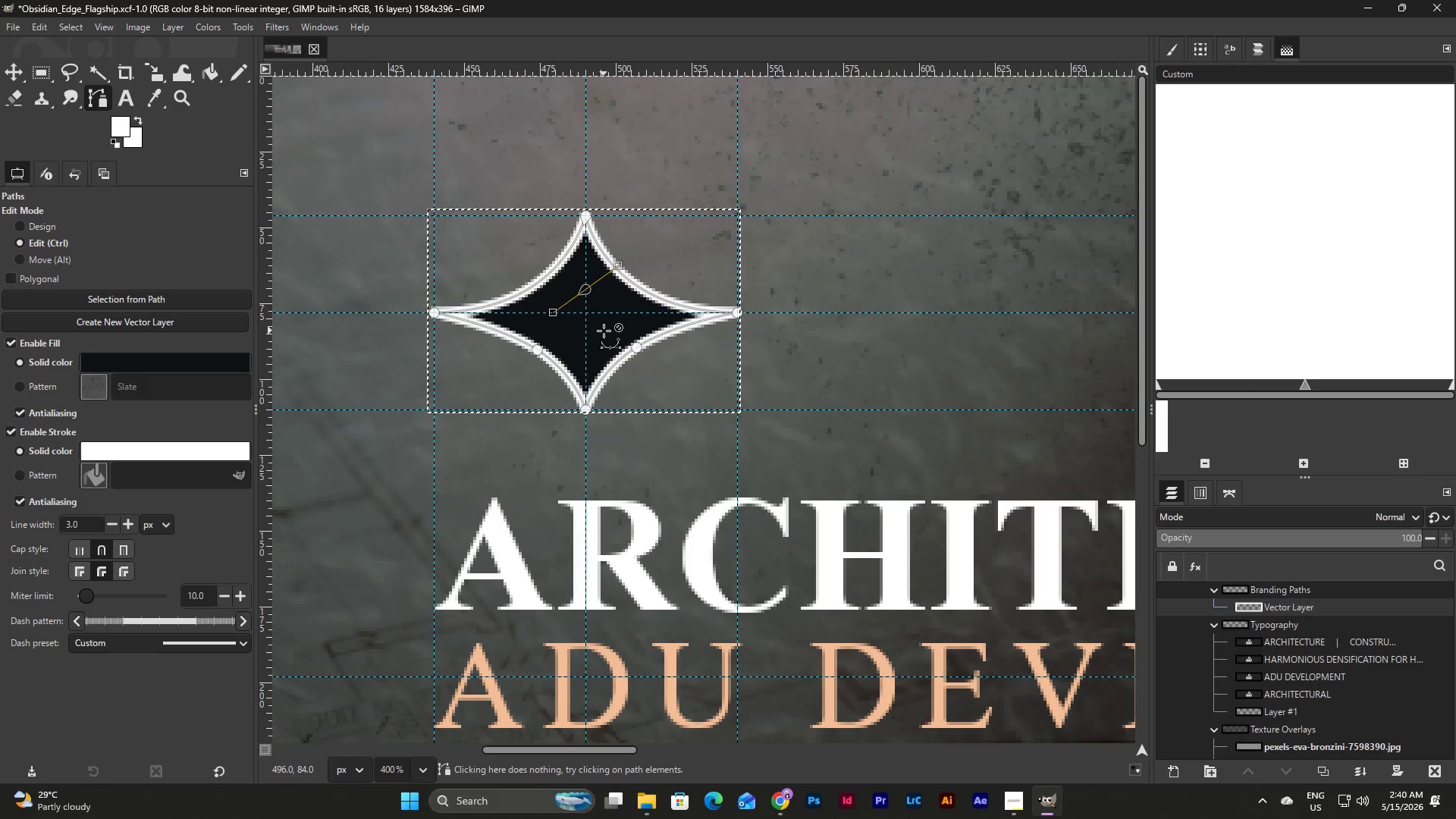 
key(Control+ControlLeft)
 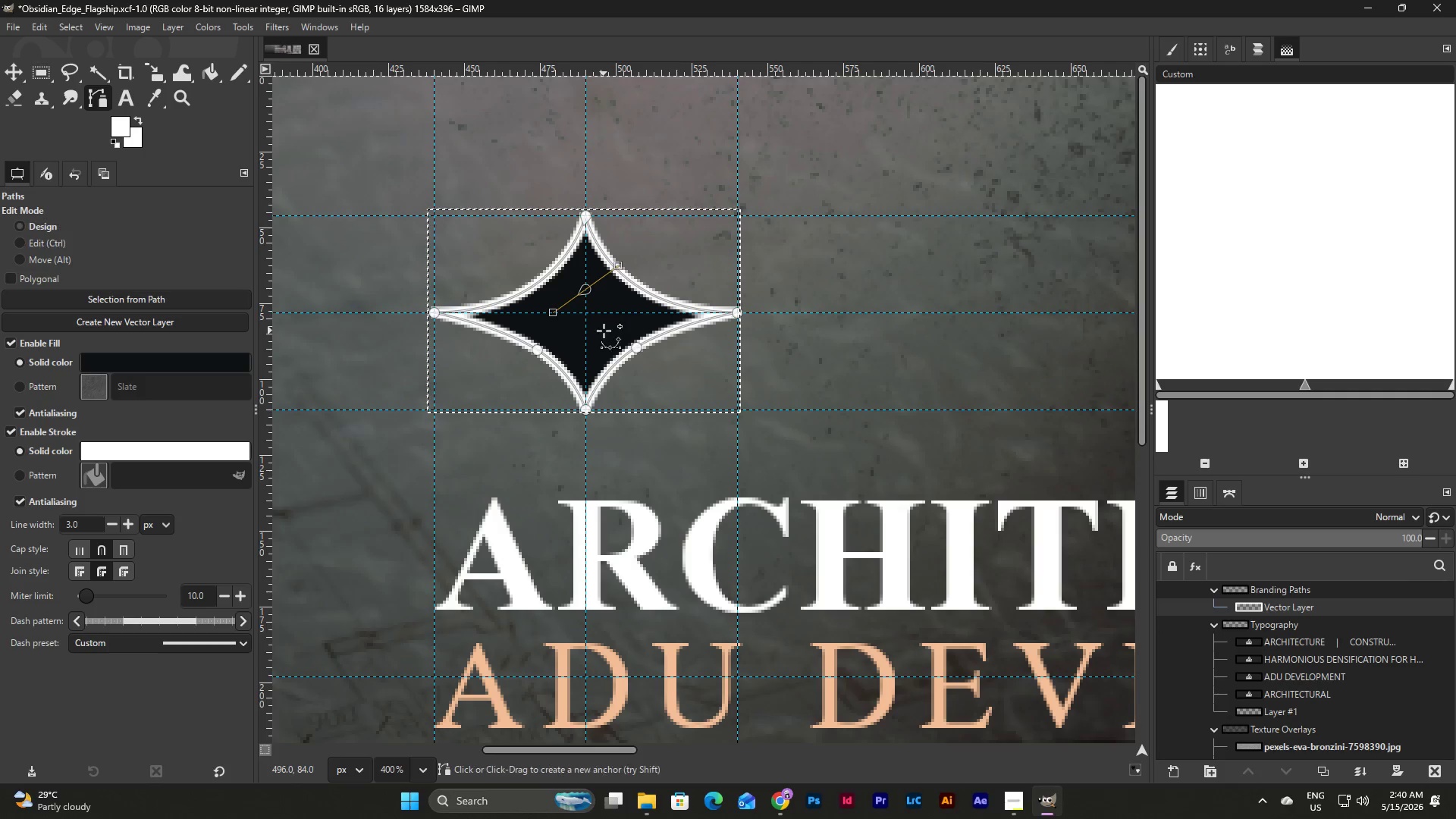 
key(Control+Z)
 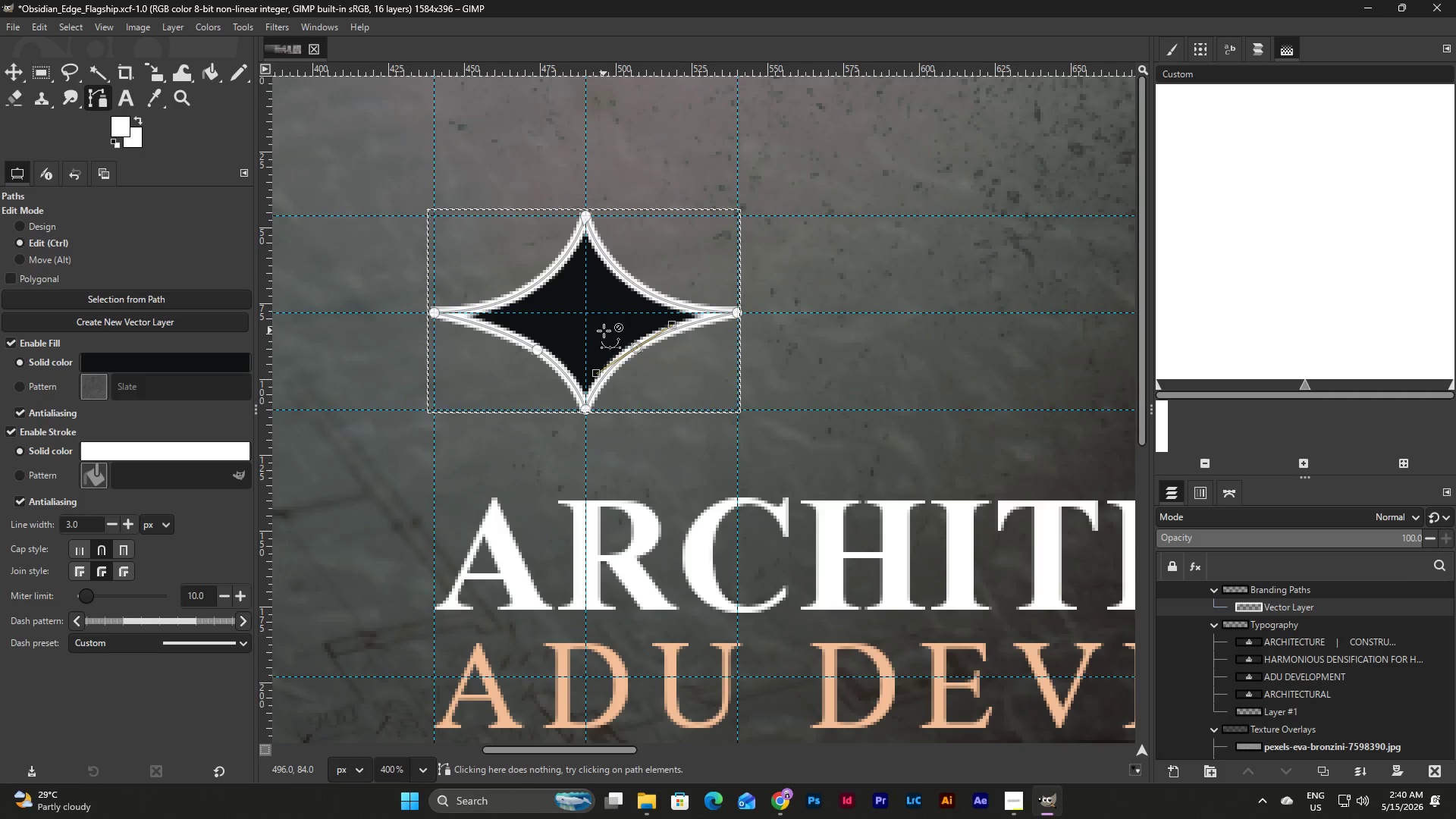 
key(Control+Z)
 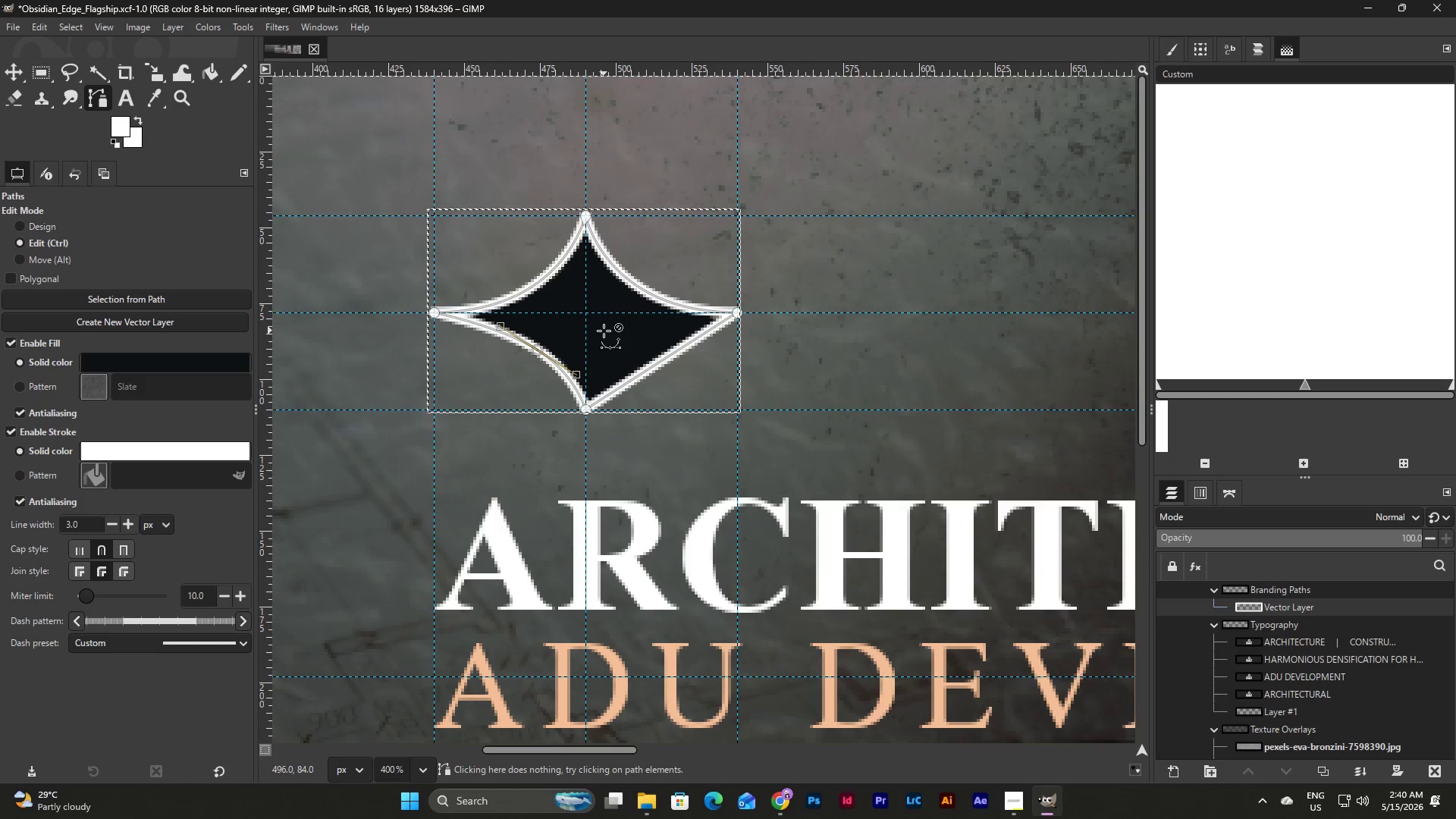 
key(Control+Z)
 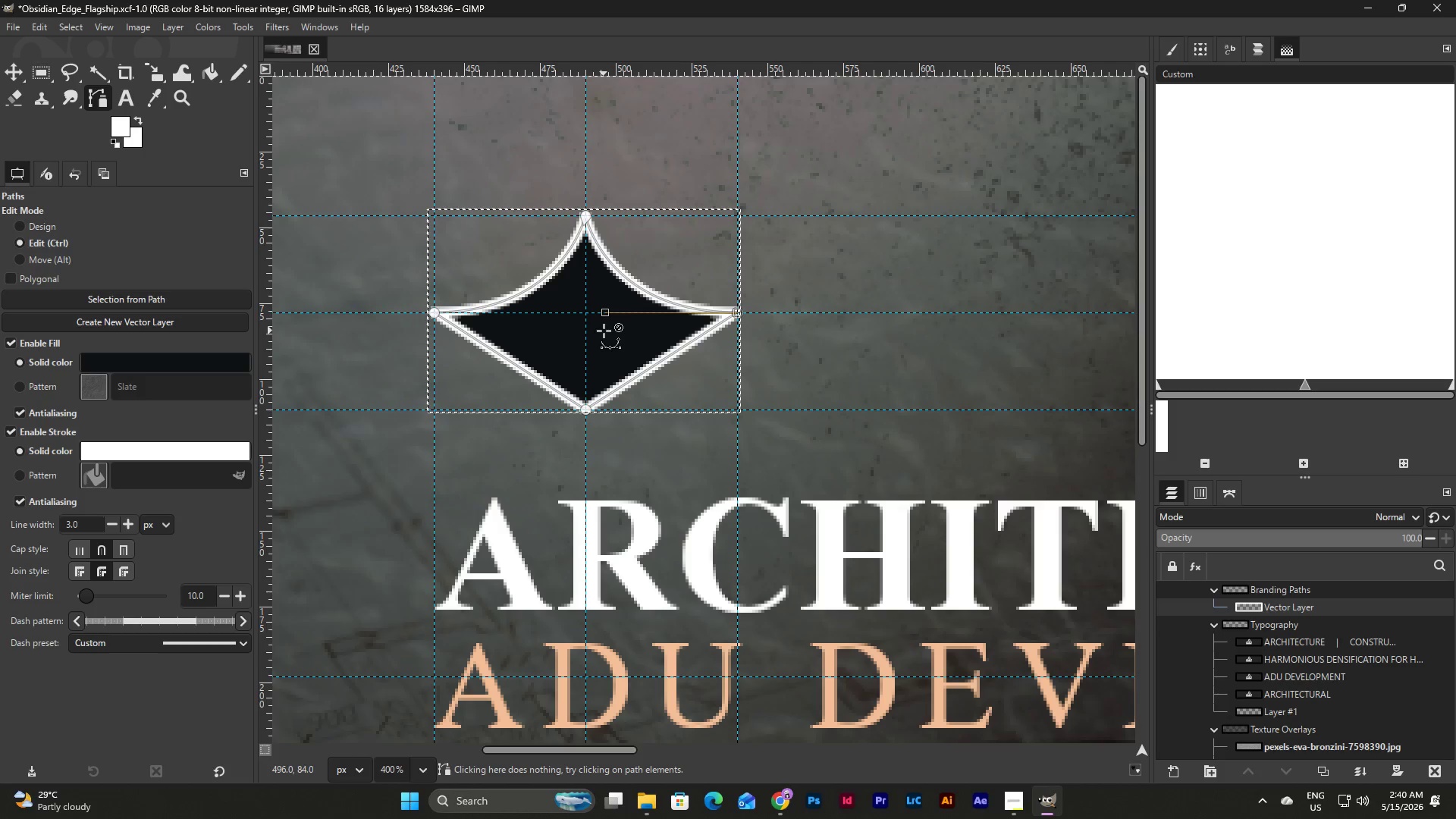 
key(Control+Z)
 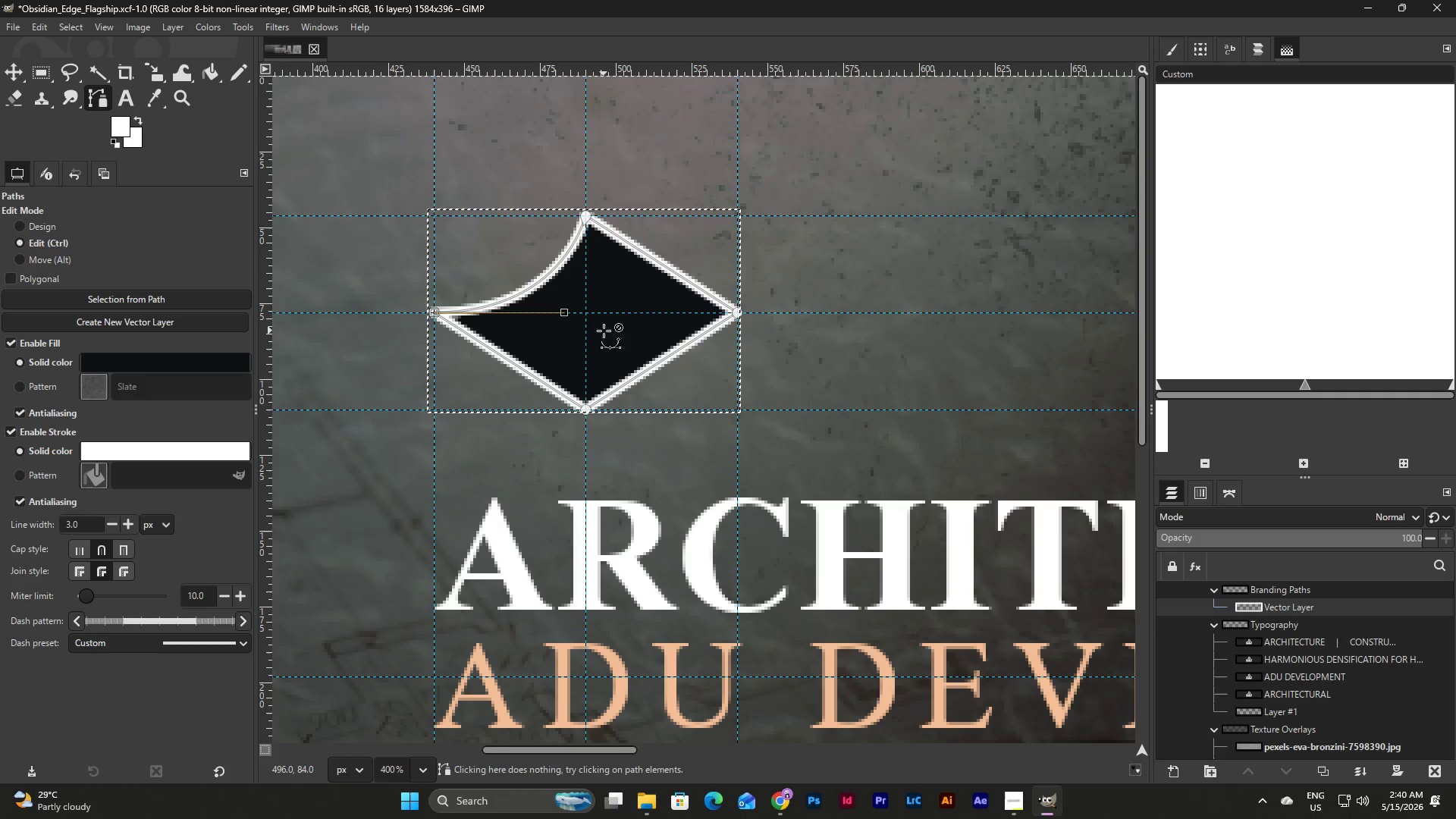 
key(Control+Z)
 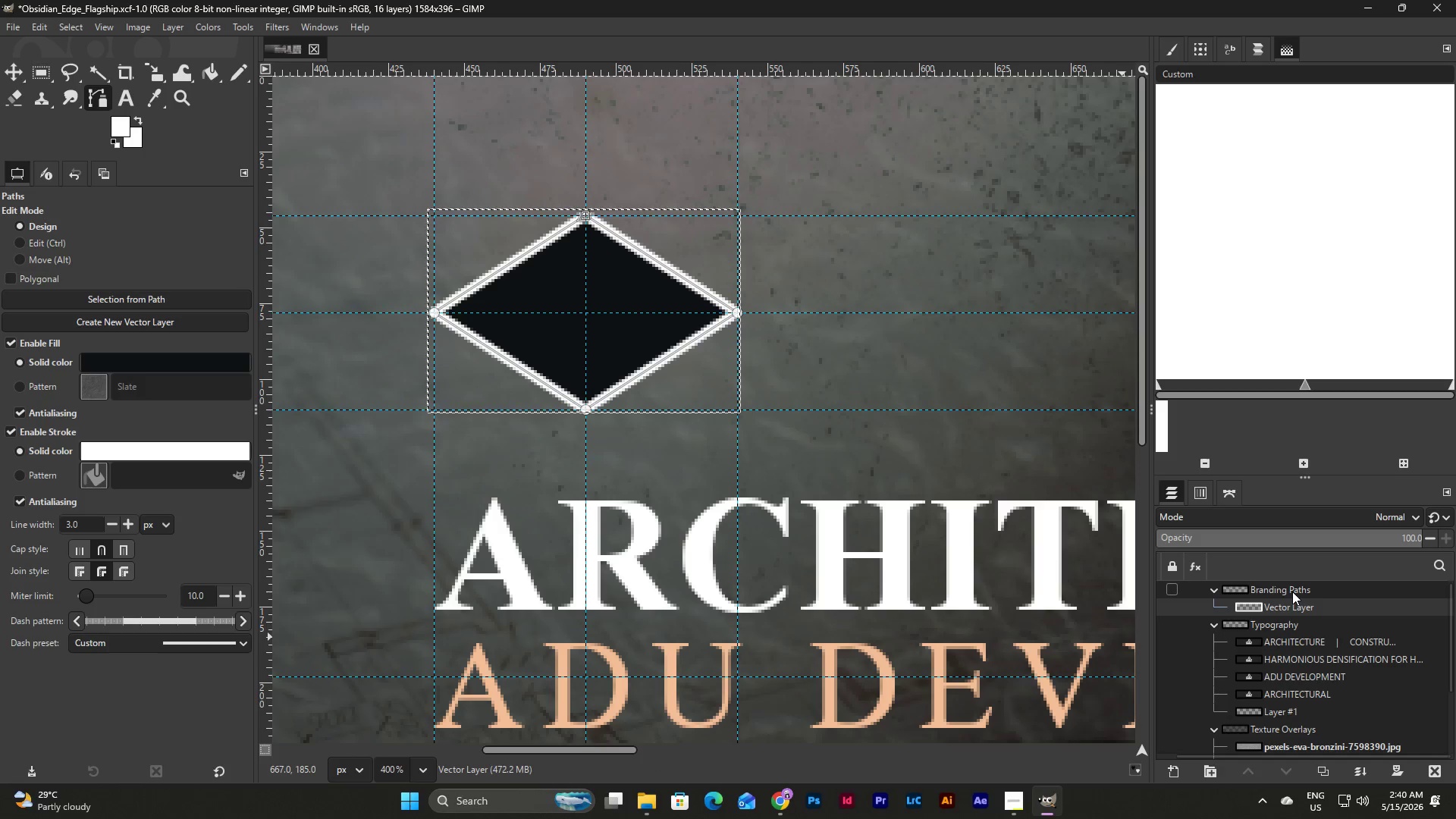 
double_click([1314, 612])
 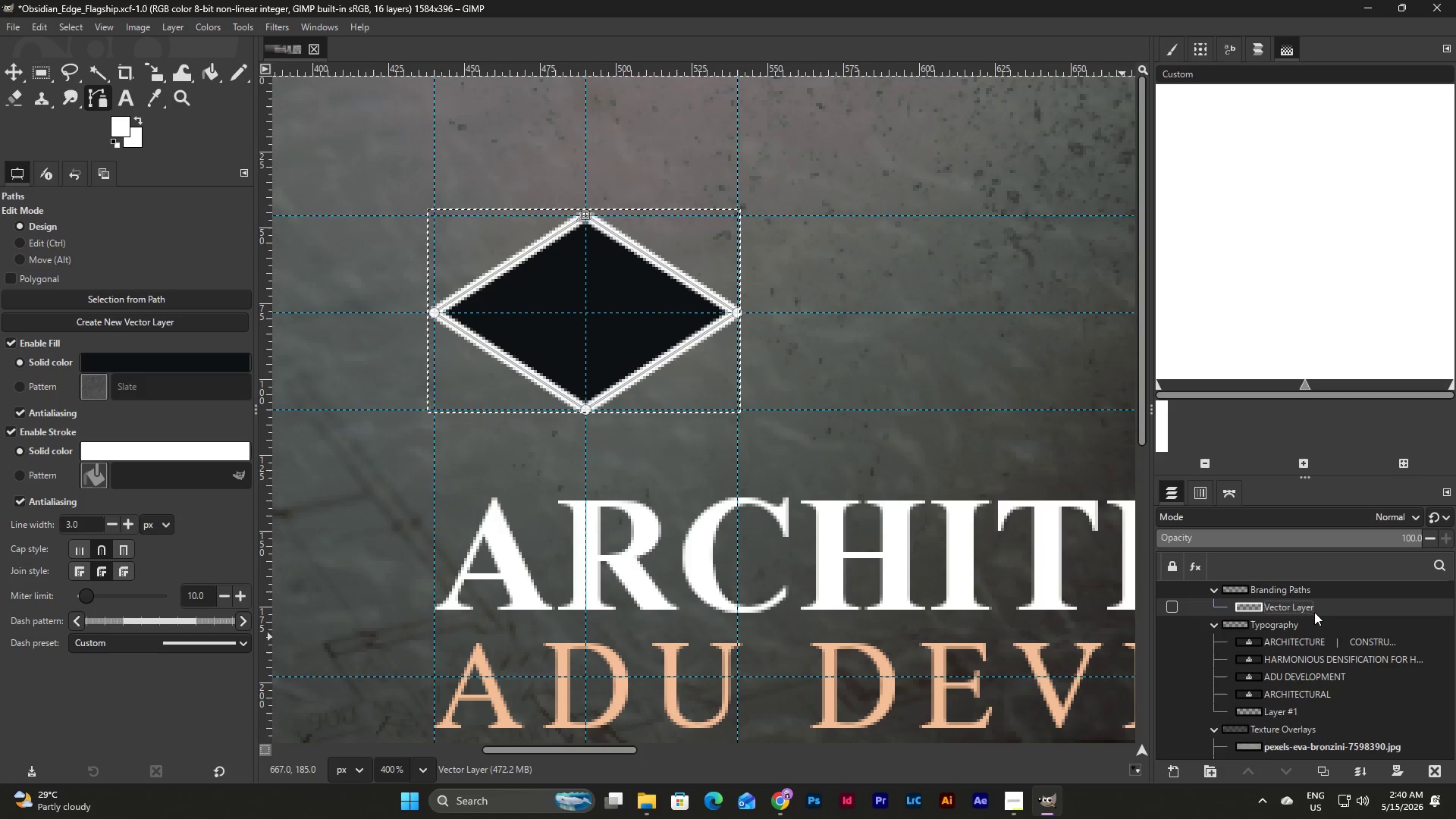 
wait(11.06)
 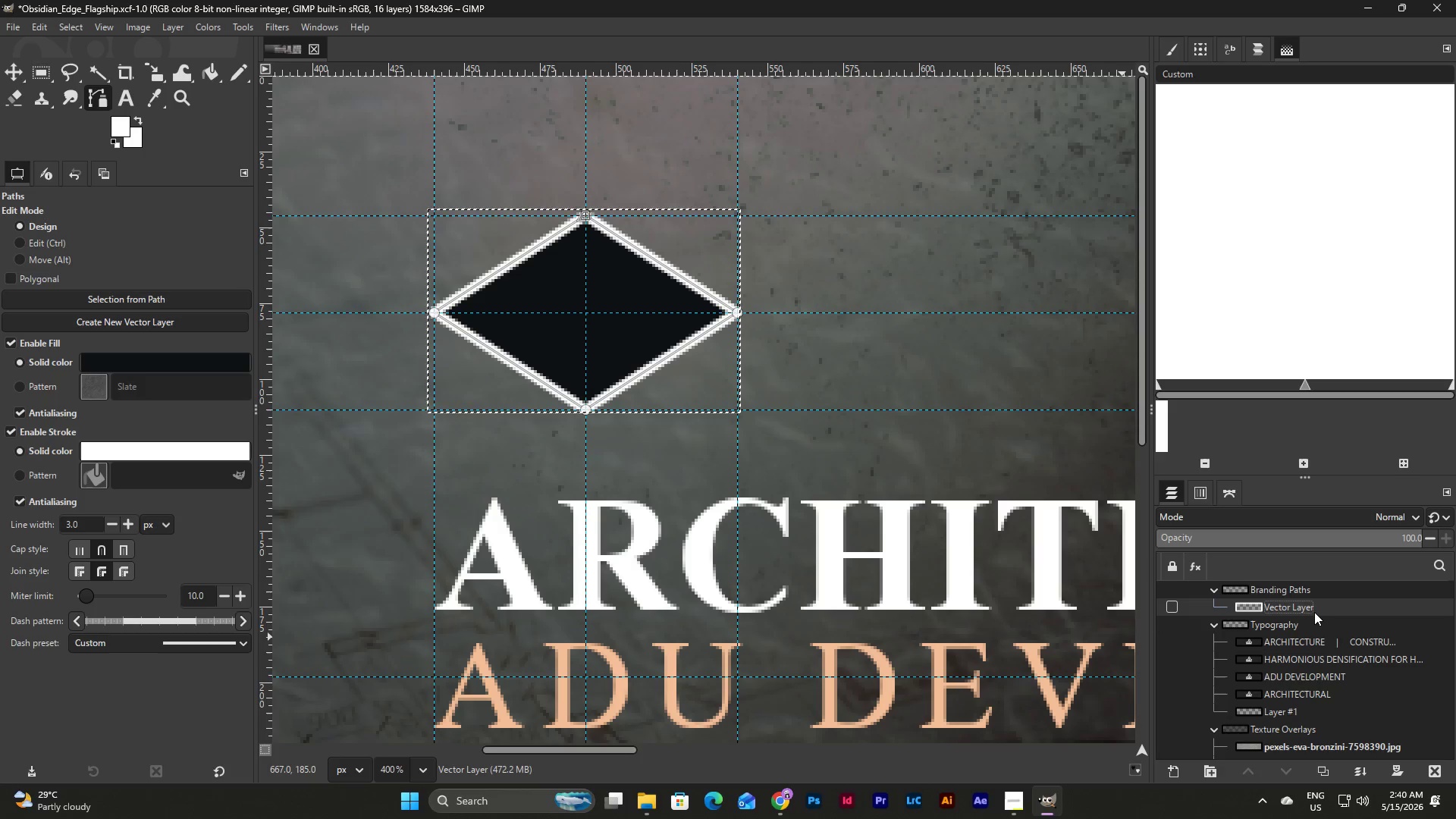 
left_click([12, 433])
 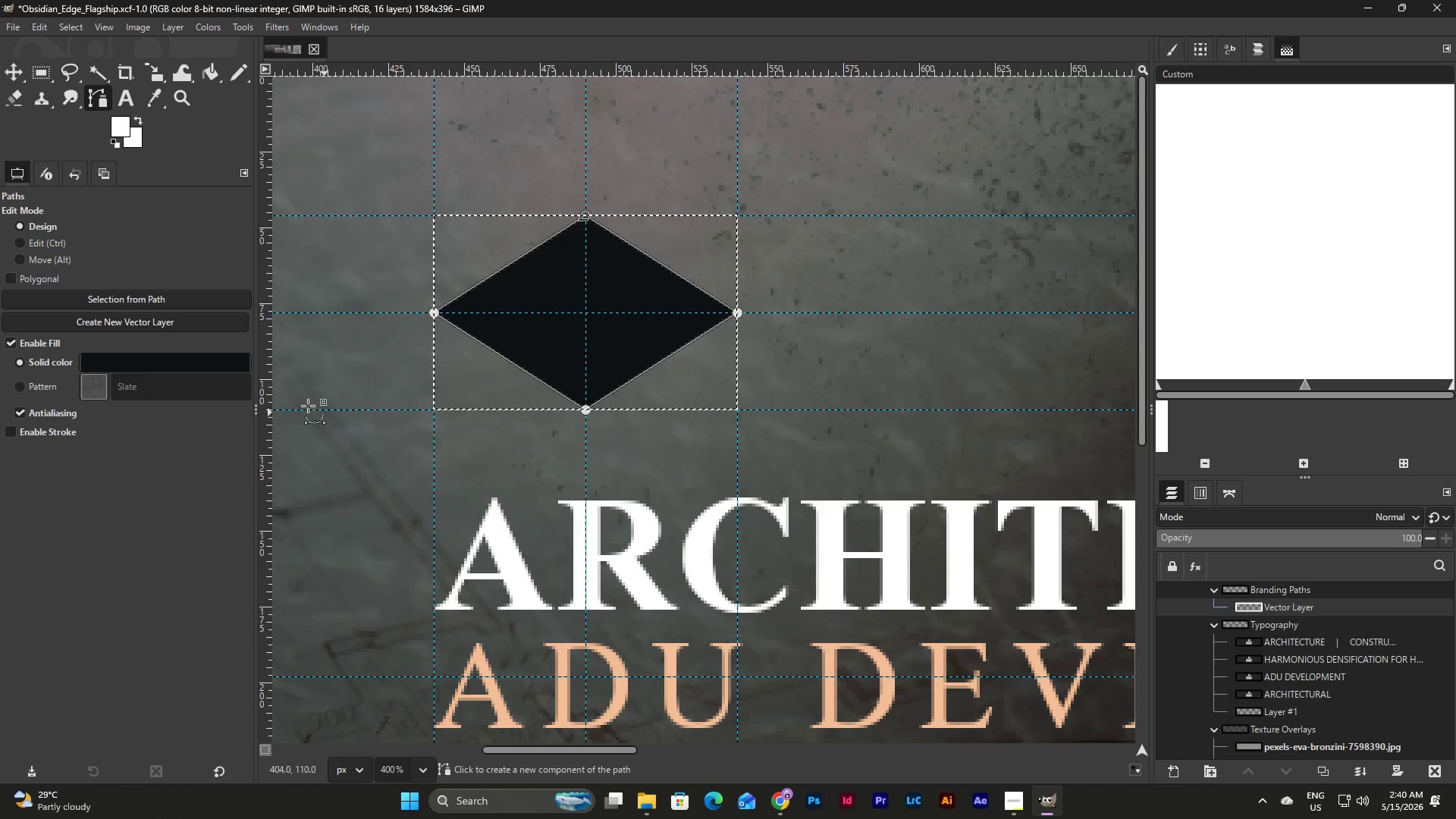 
left_click([14, 384])
 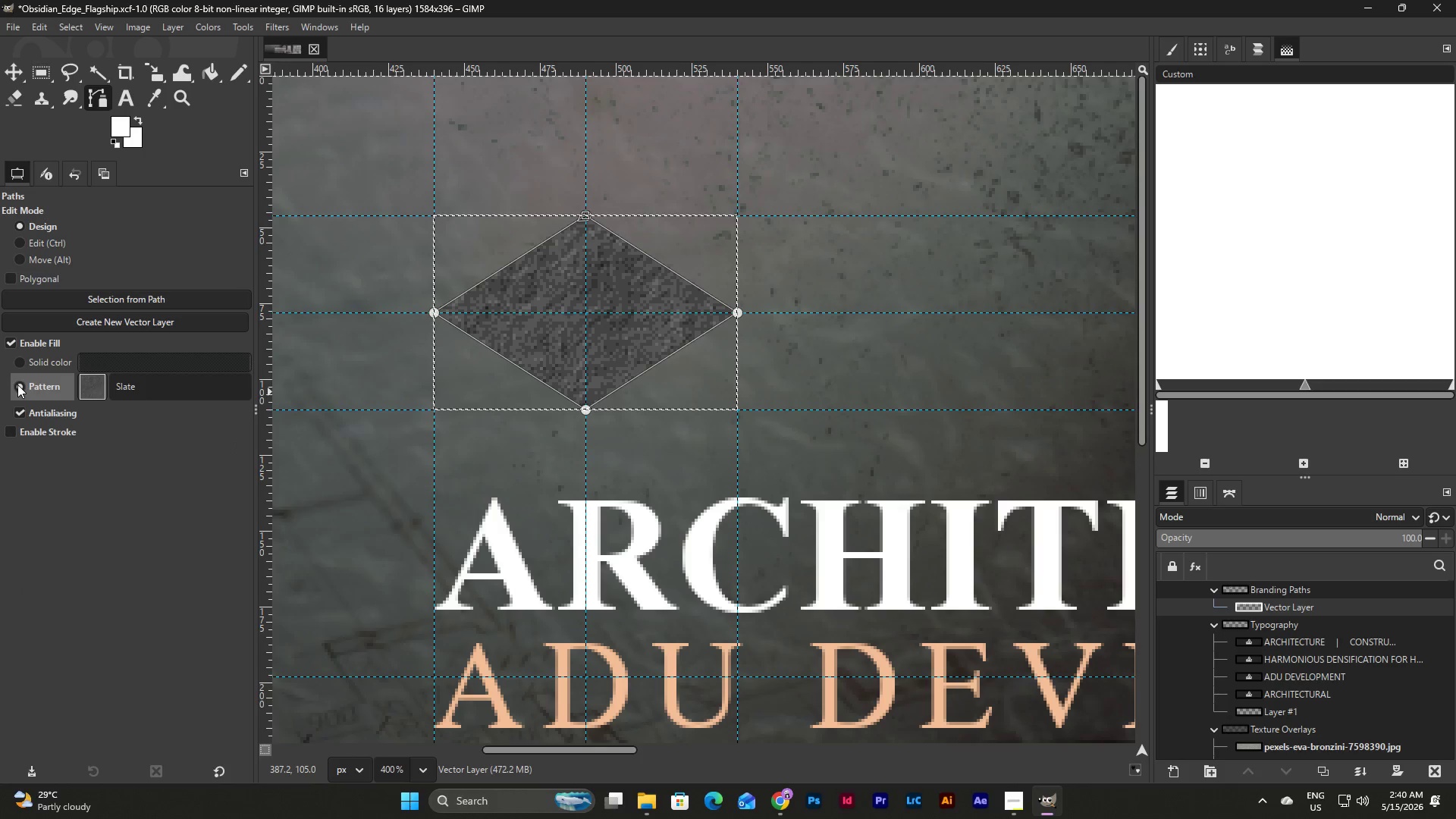 
left_click([17, 384])
 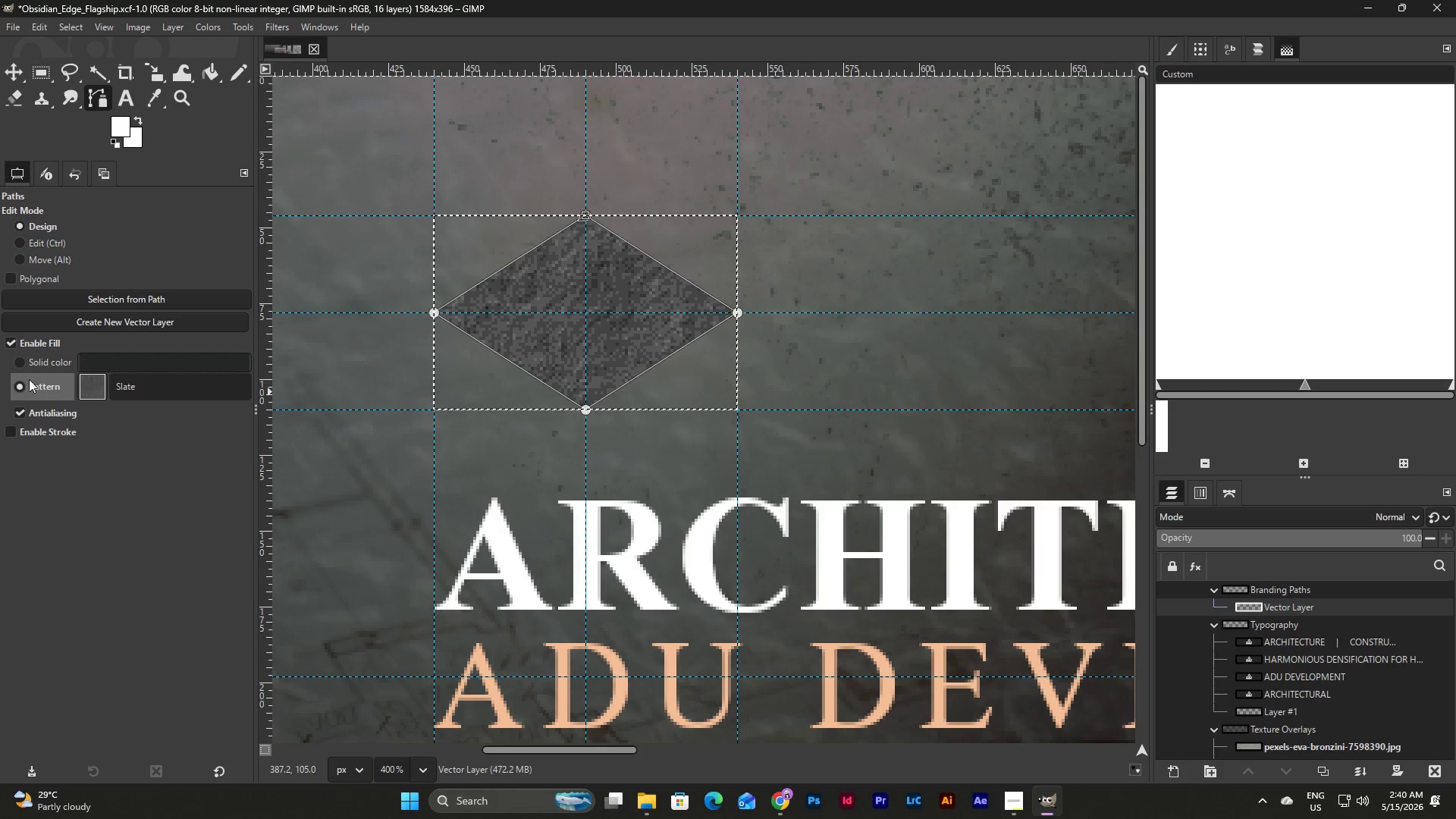 
left_click([16, 365])
 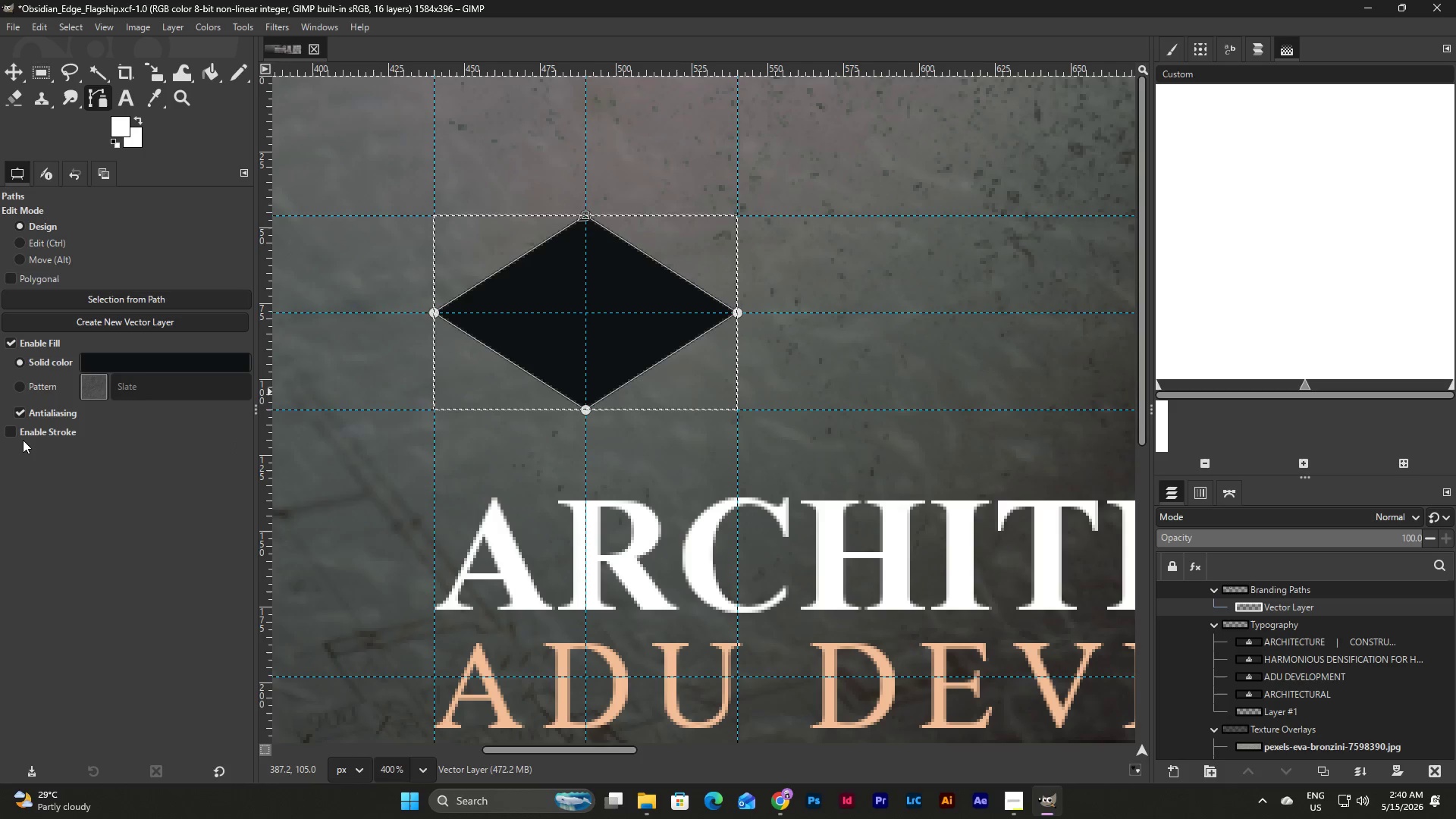 
double_click([23, 428])
 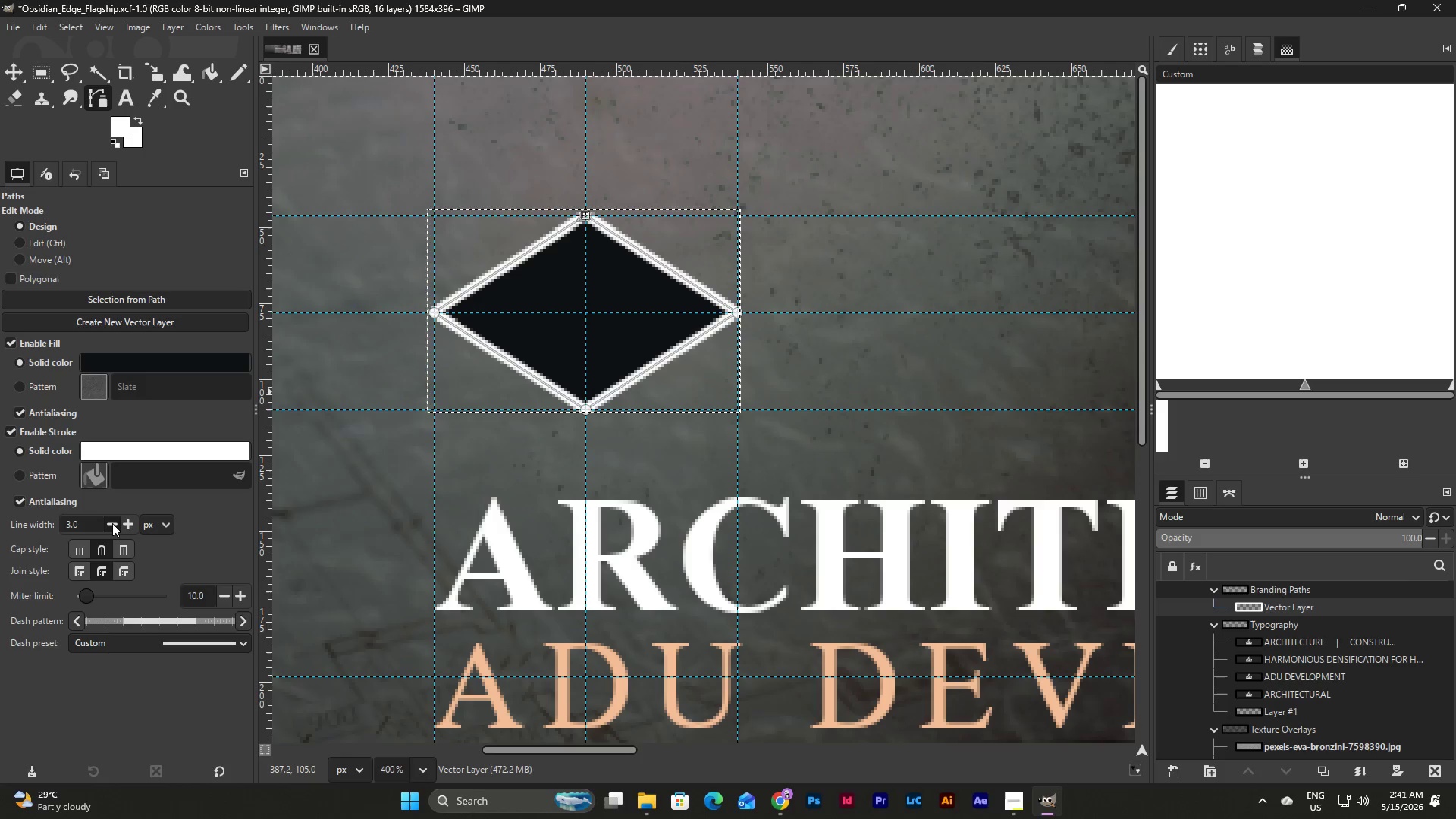 
double_click([112, 523])
 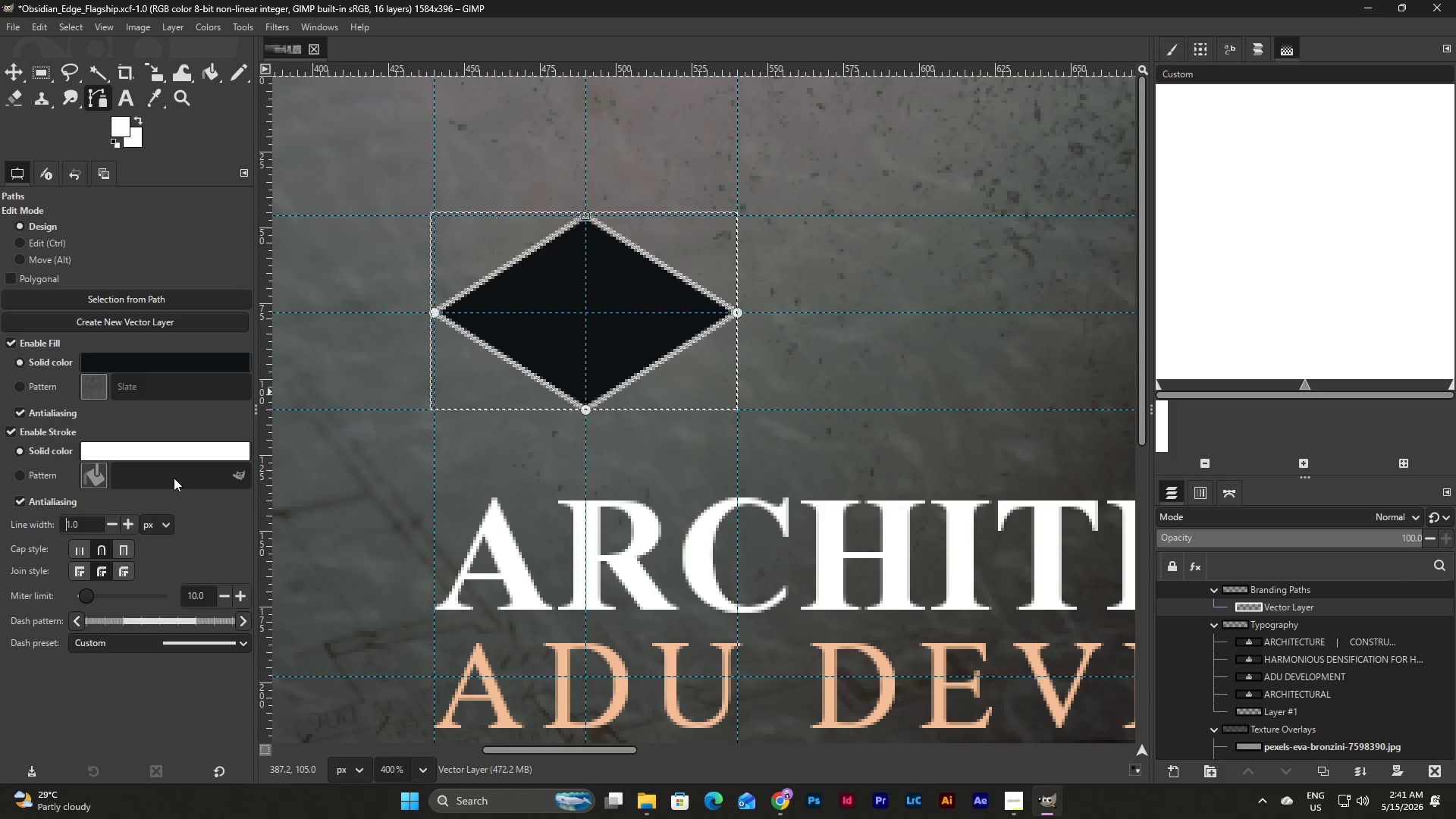 
left_click([9, 431])
 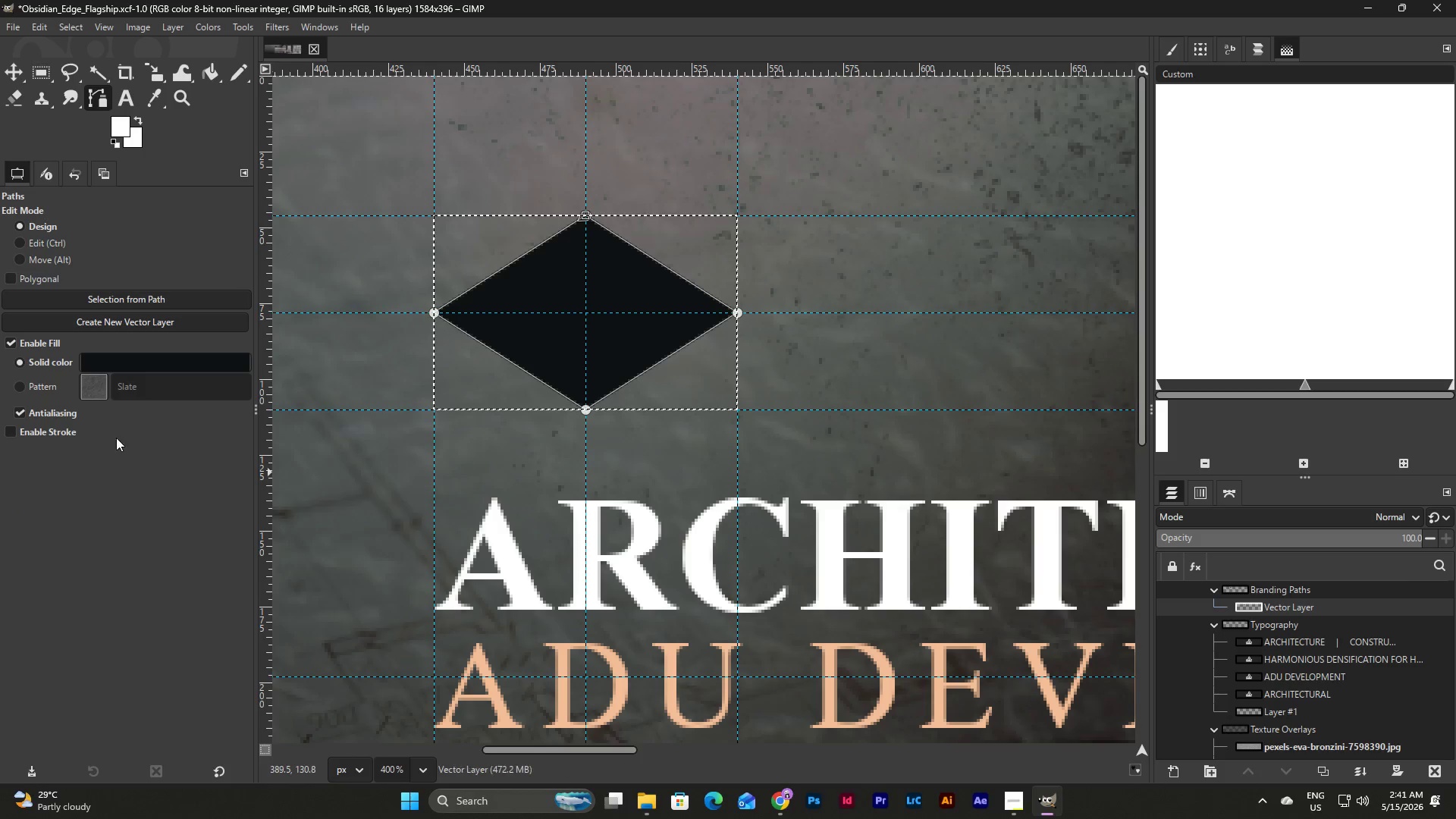 
left_click([23, 435])
 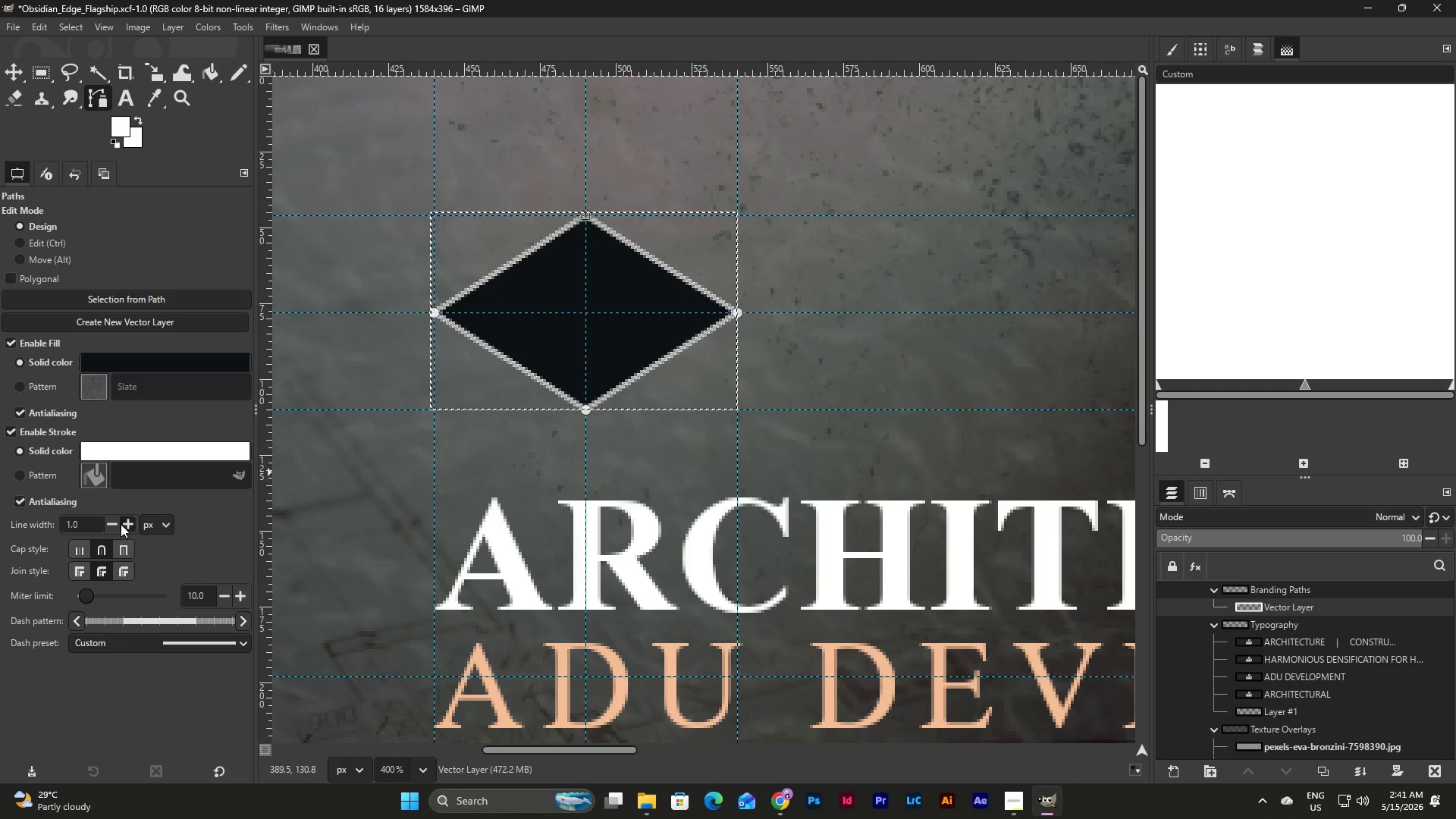 
left_click([127, 521])
 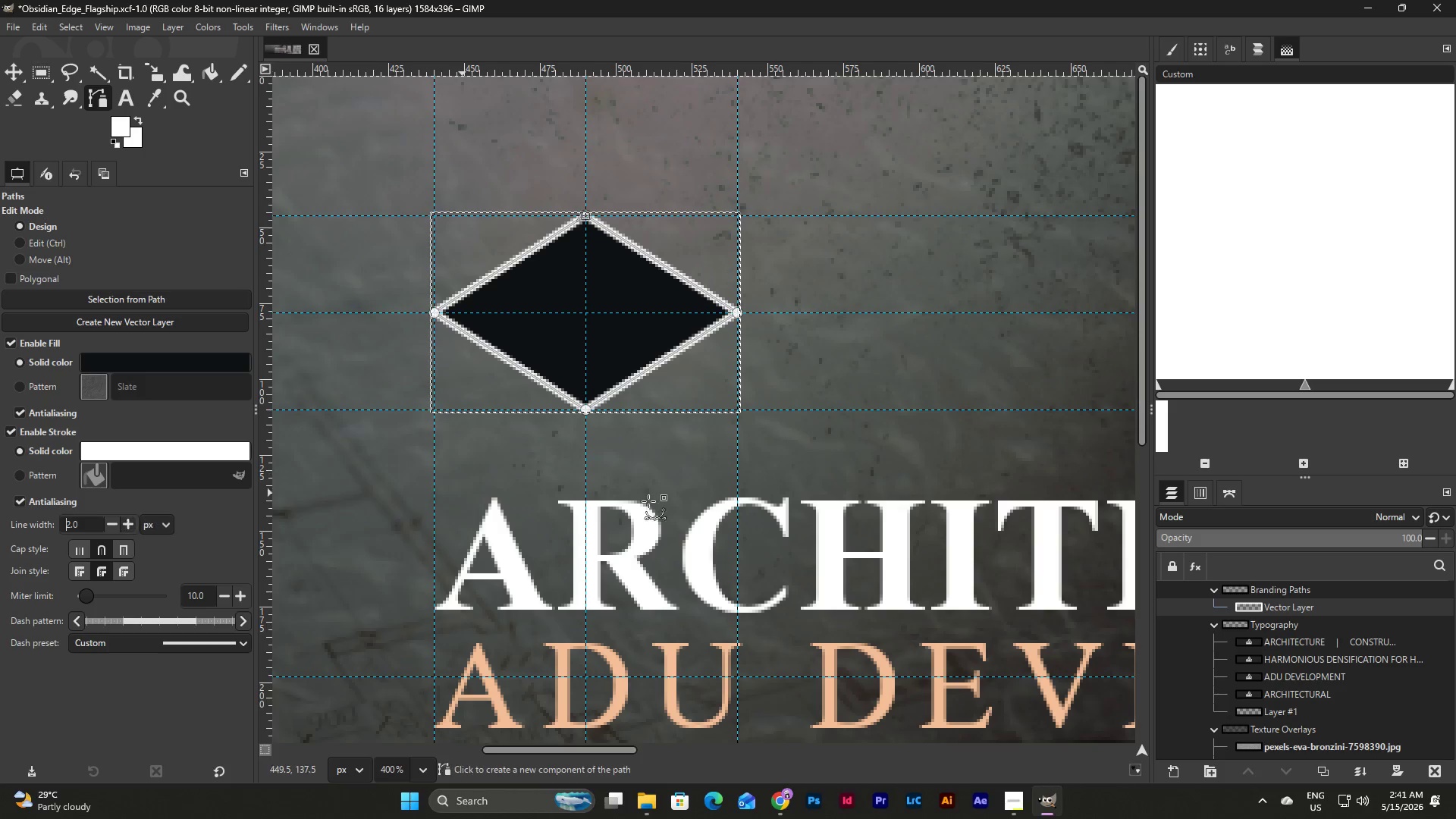 
left_click([426, 764])
 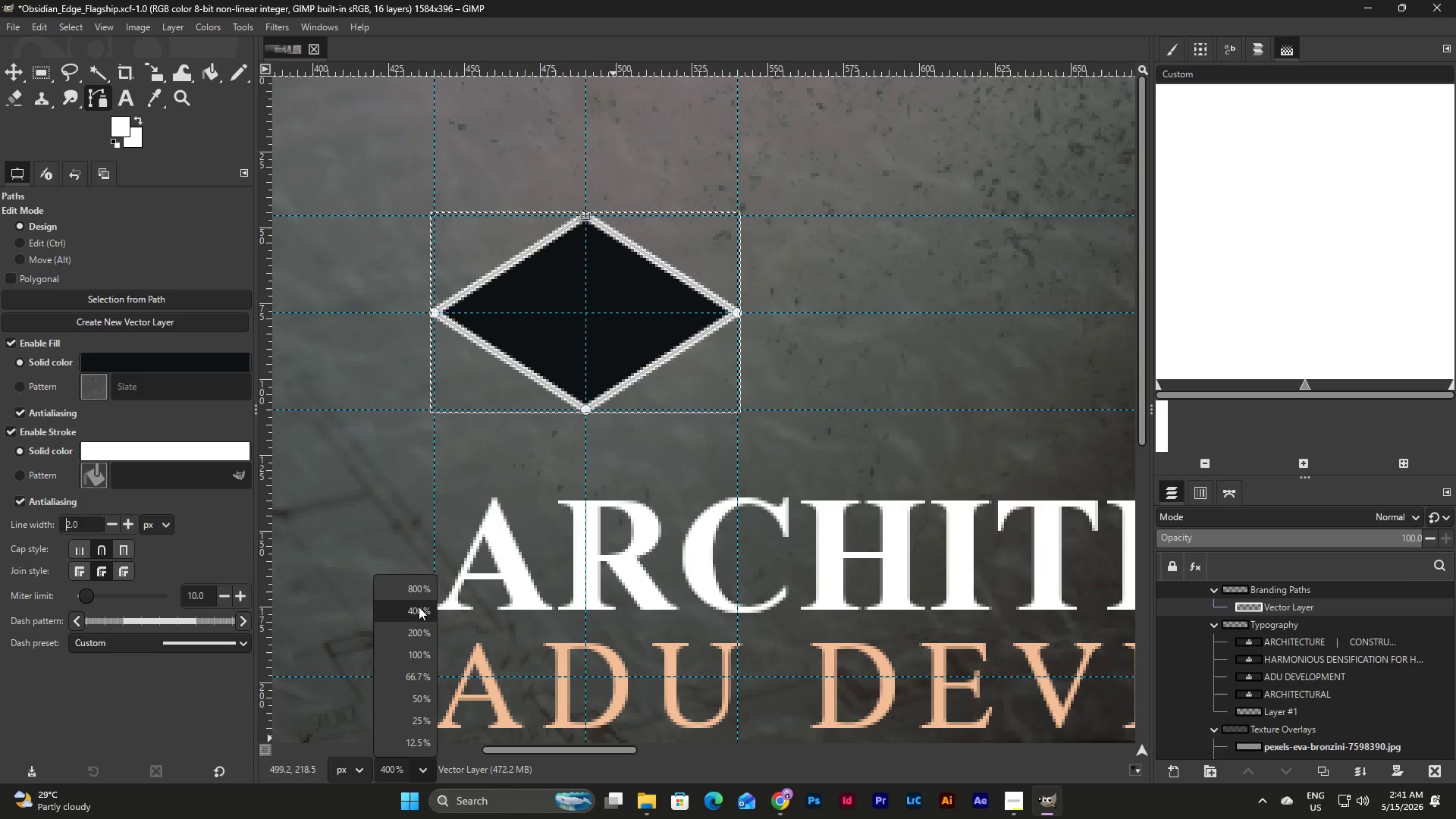 
left_click([423, 656])
 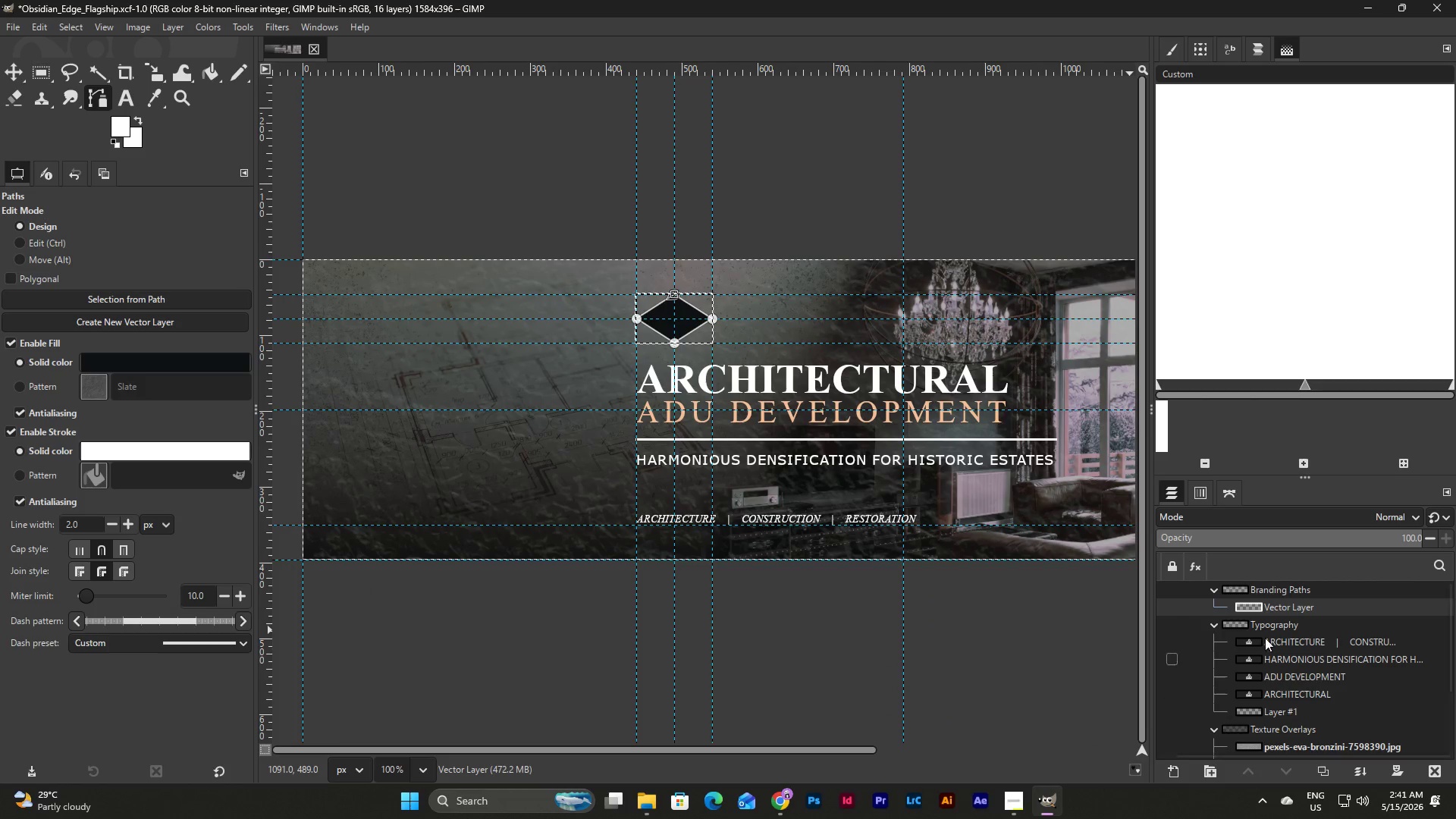 
left_click([1301, 643])
 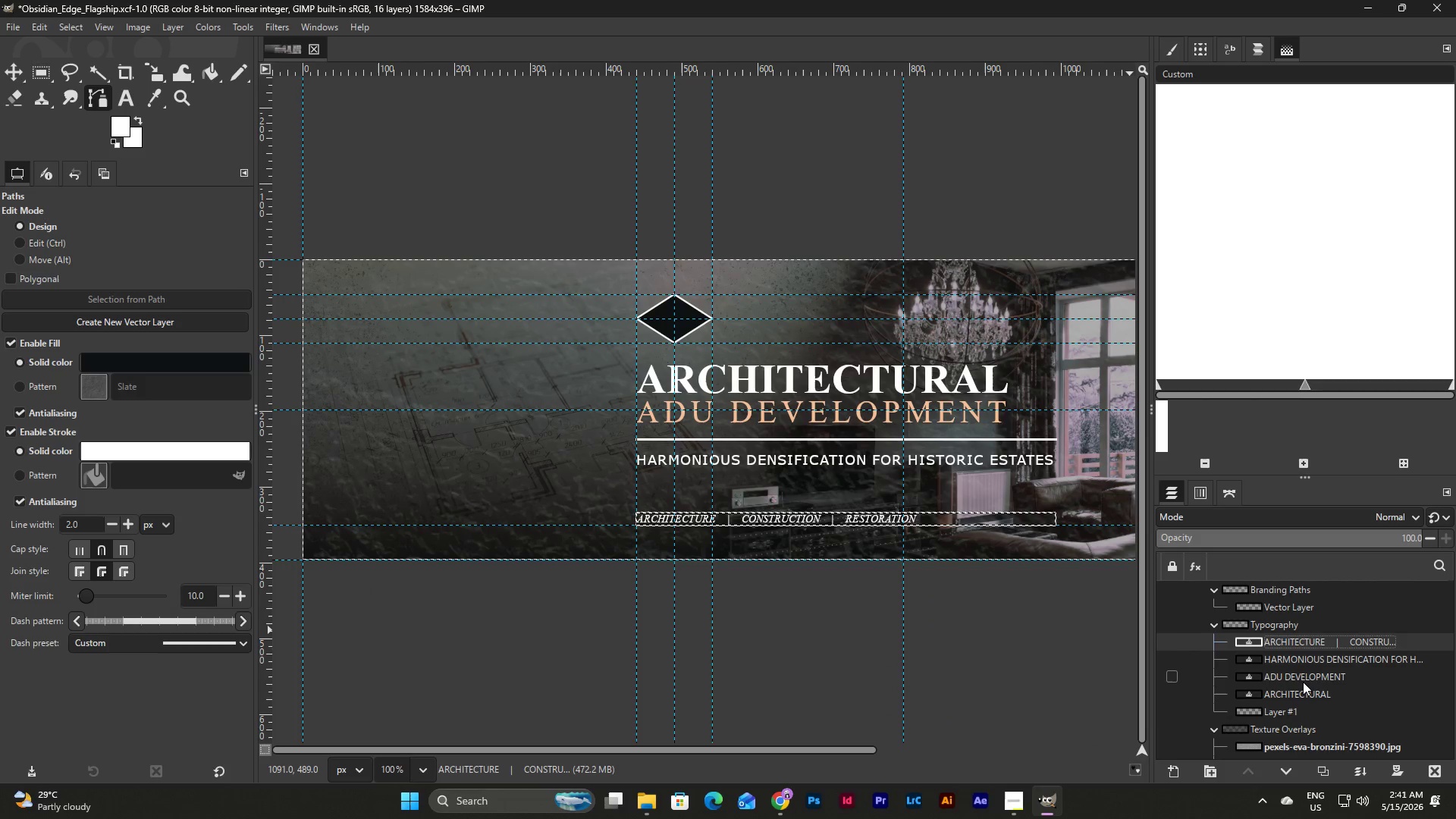 
wait(8.09)
 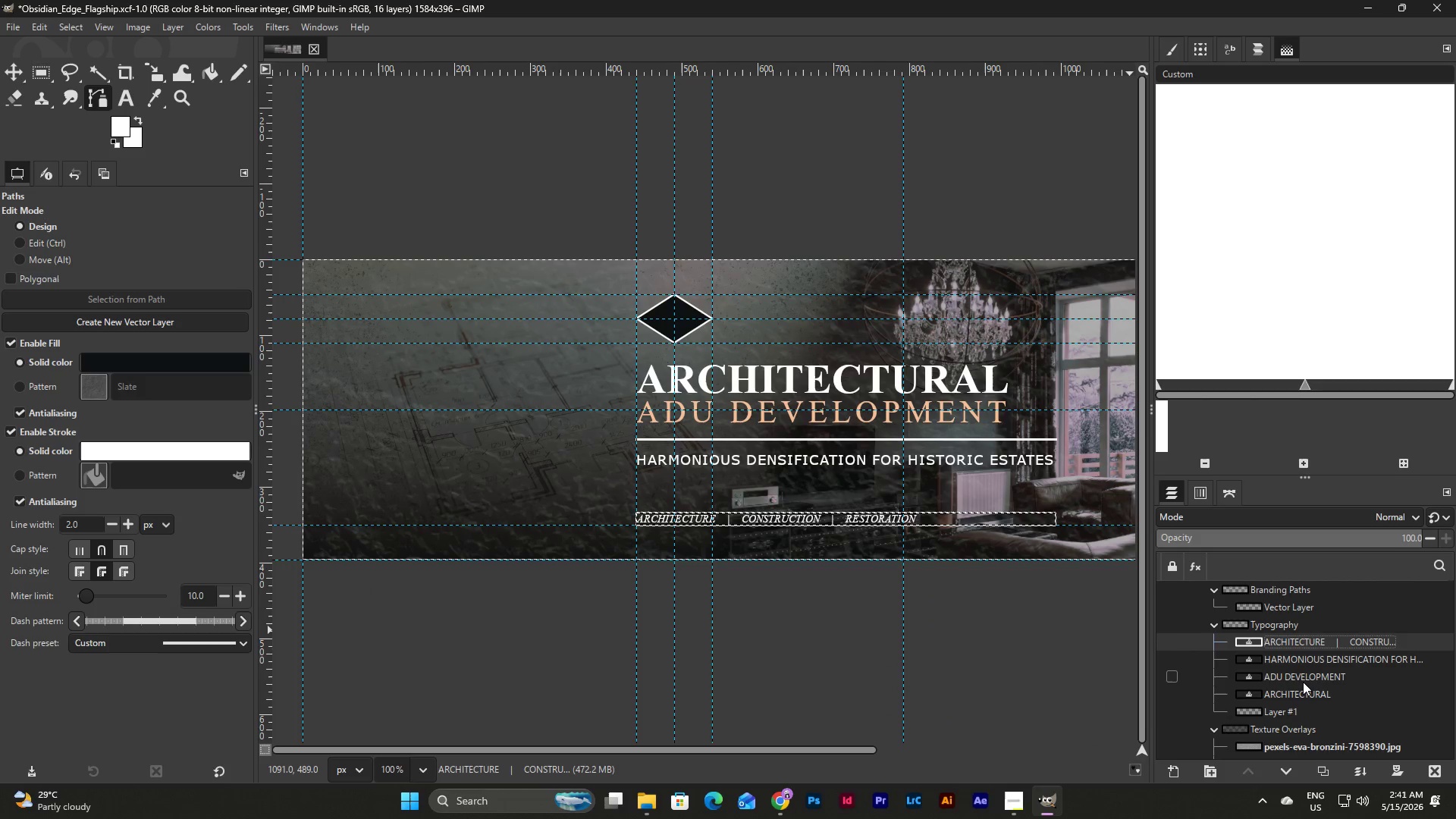 
left_click([1298, 602])
 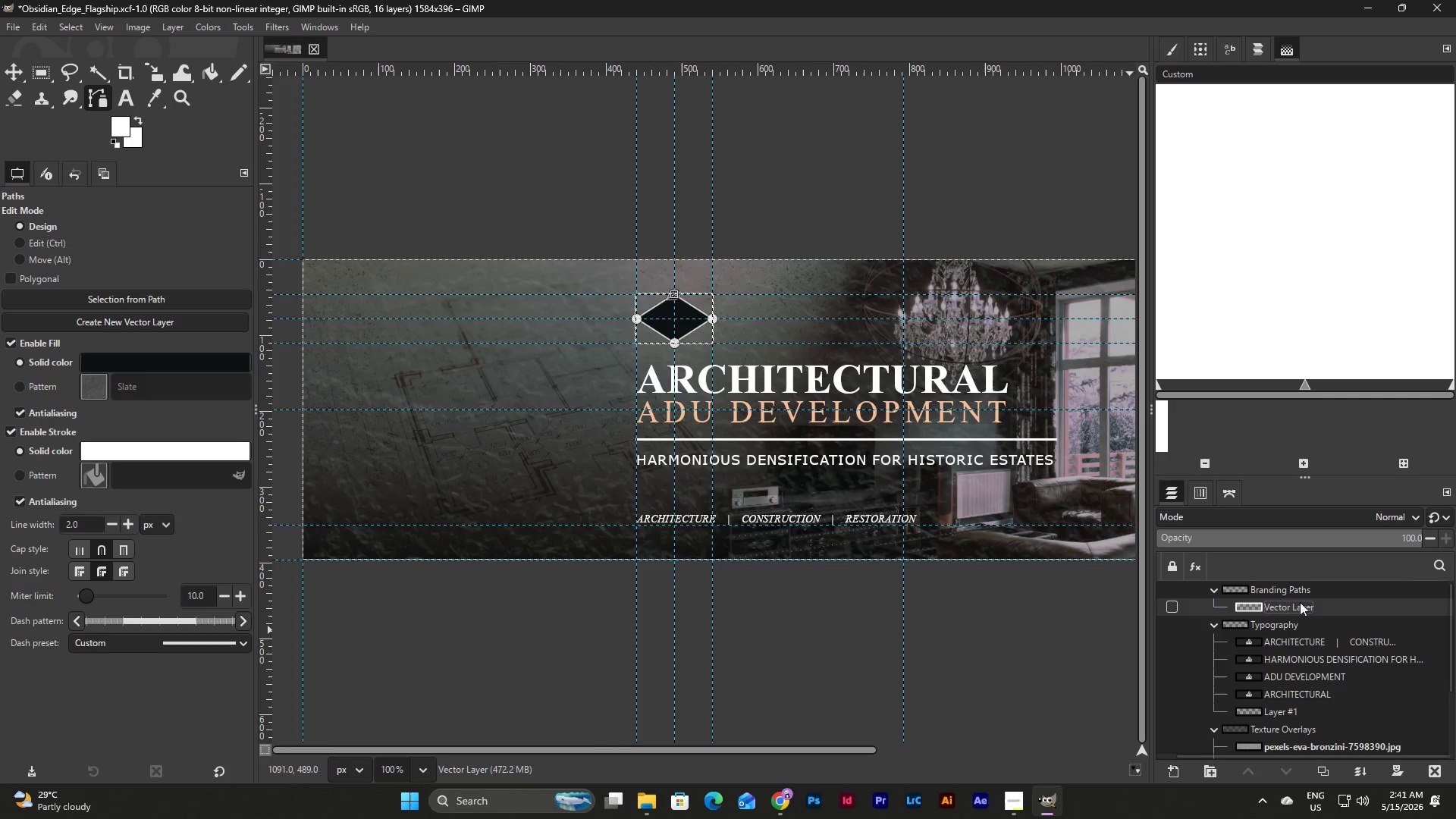 
right_click([1301, 603])
 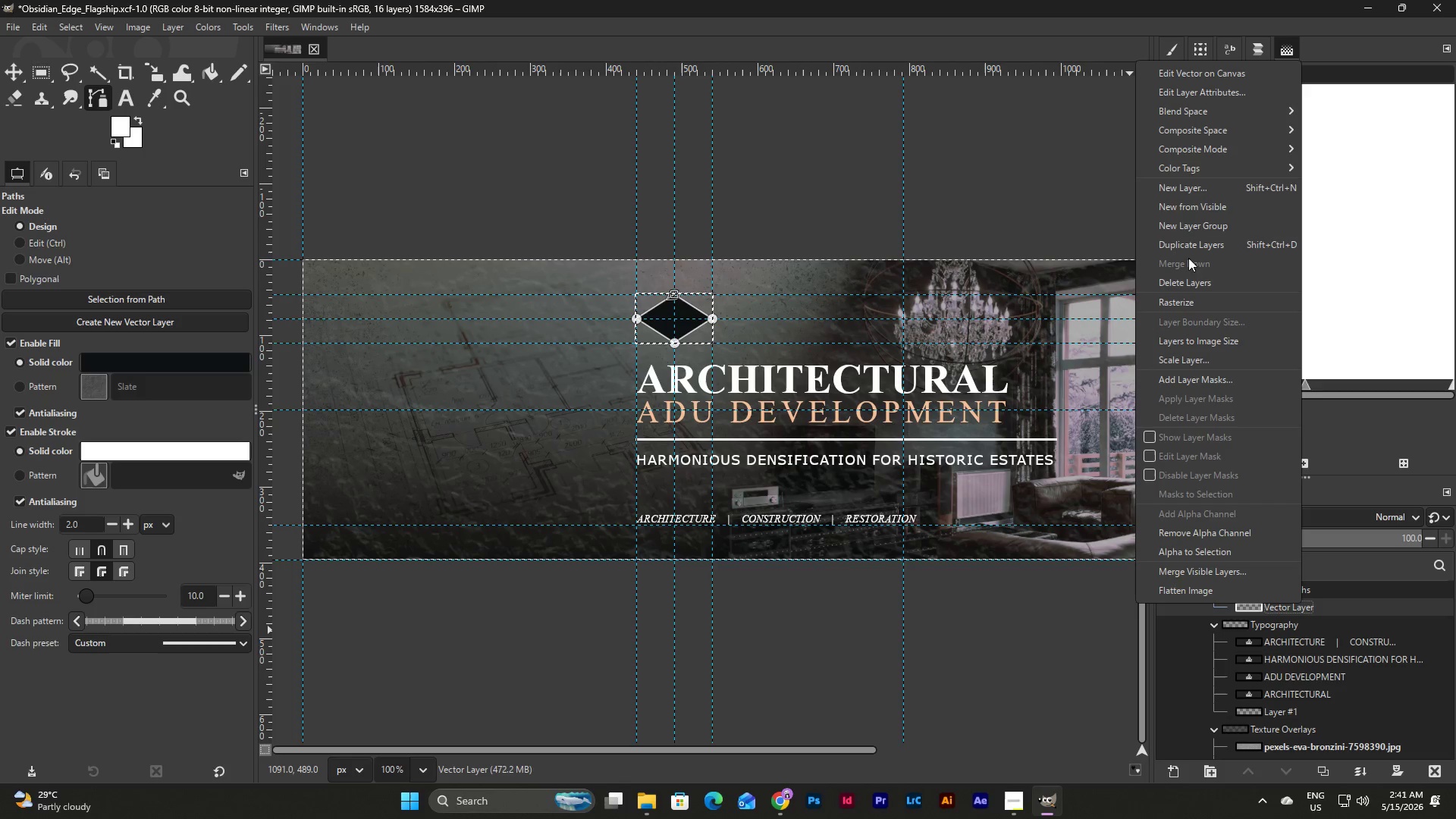 
left_click([1203, 277])
 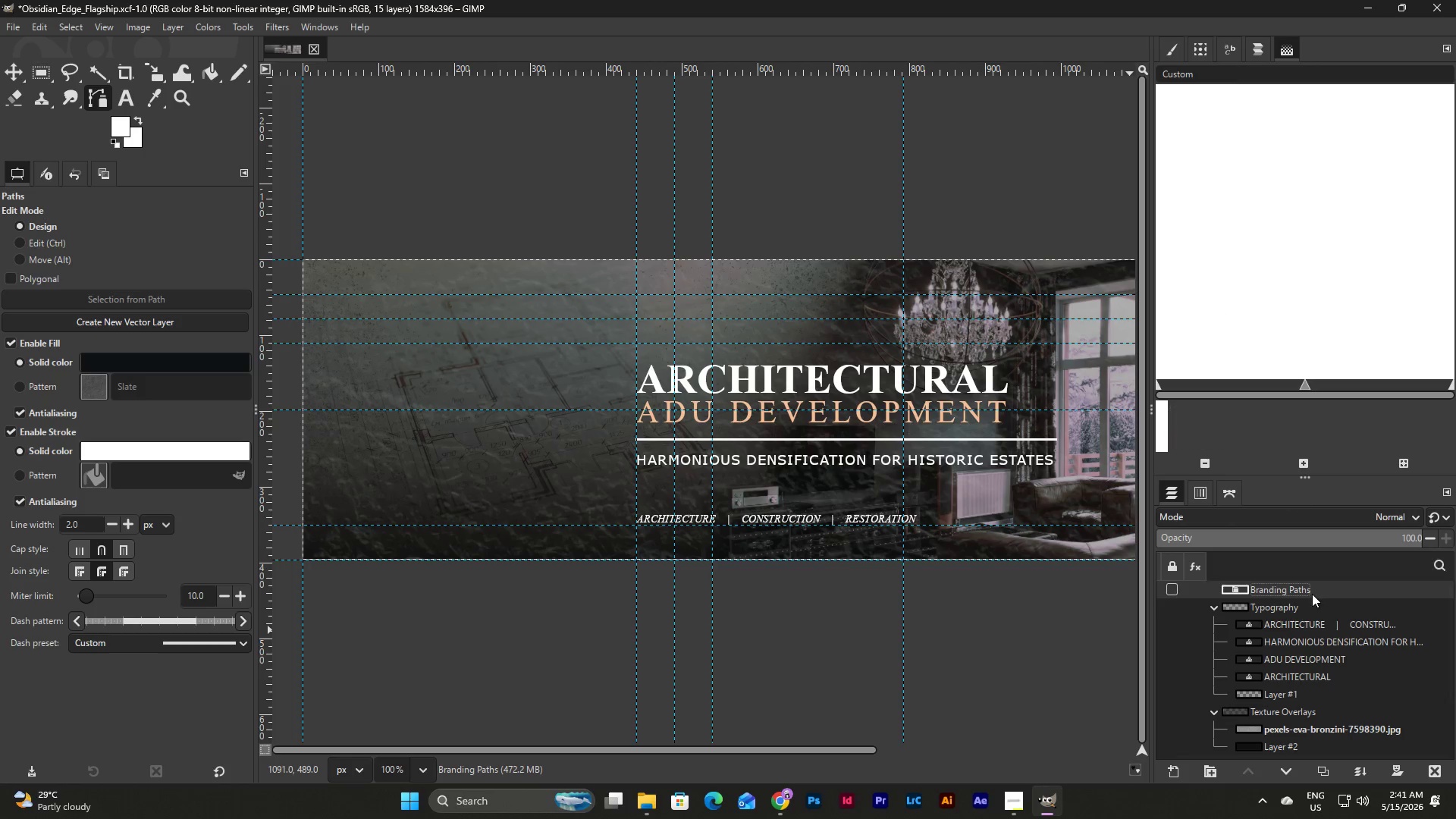 
left_click([1303, 592])
 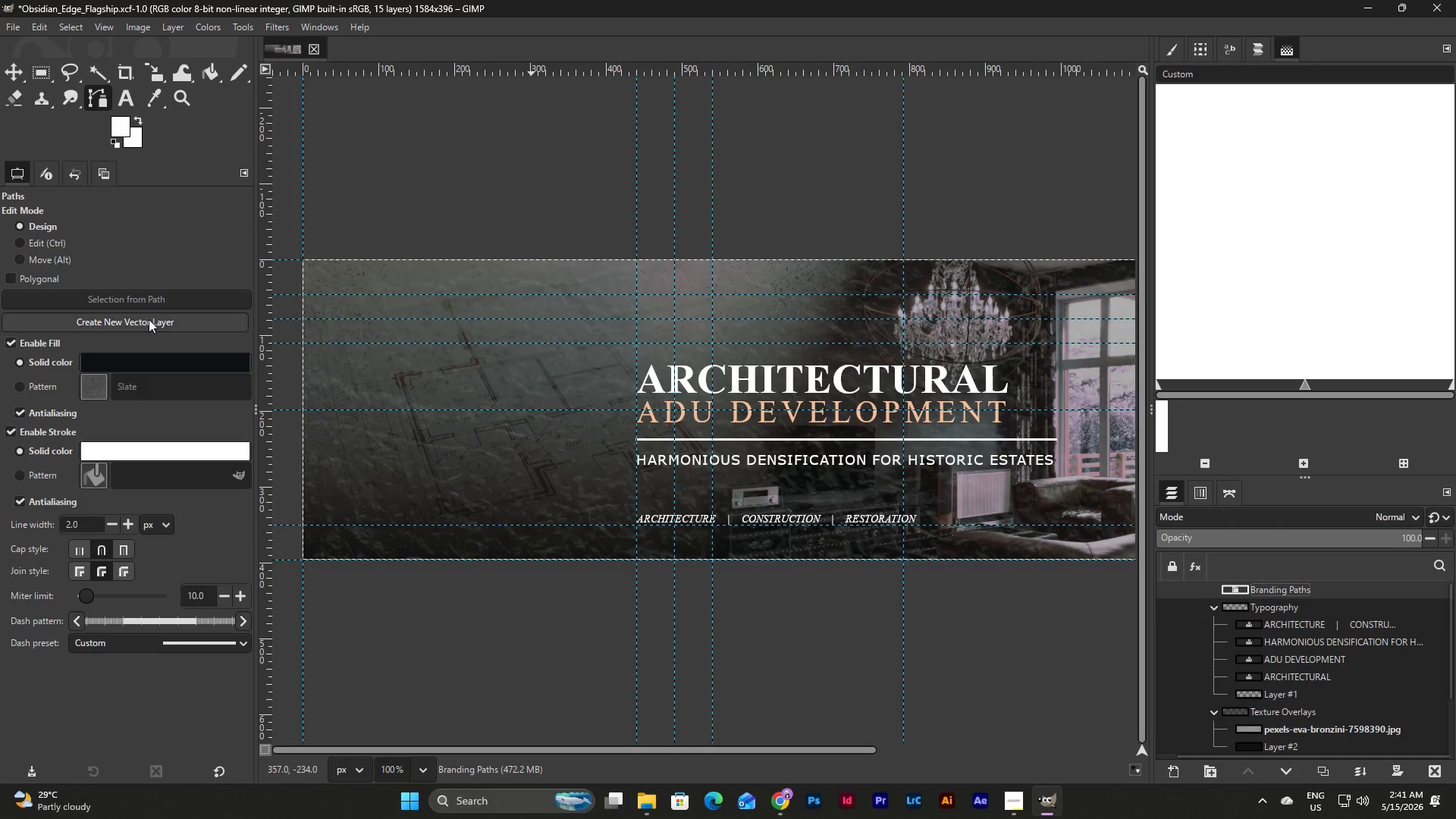 
left_click([171, 320])
 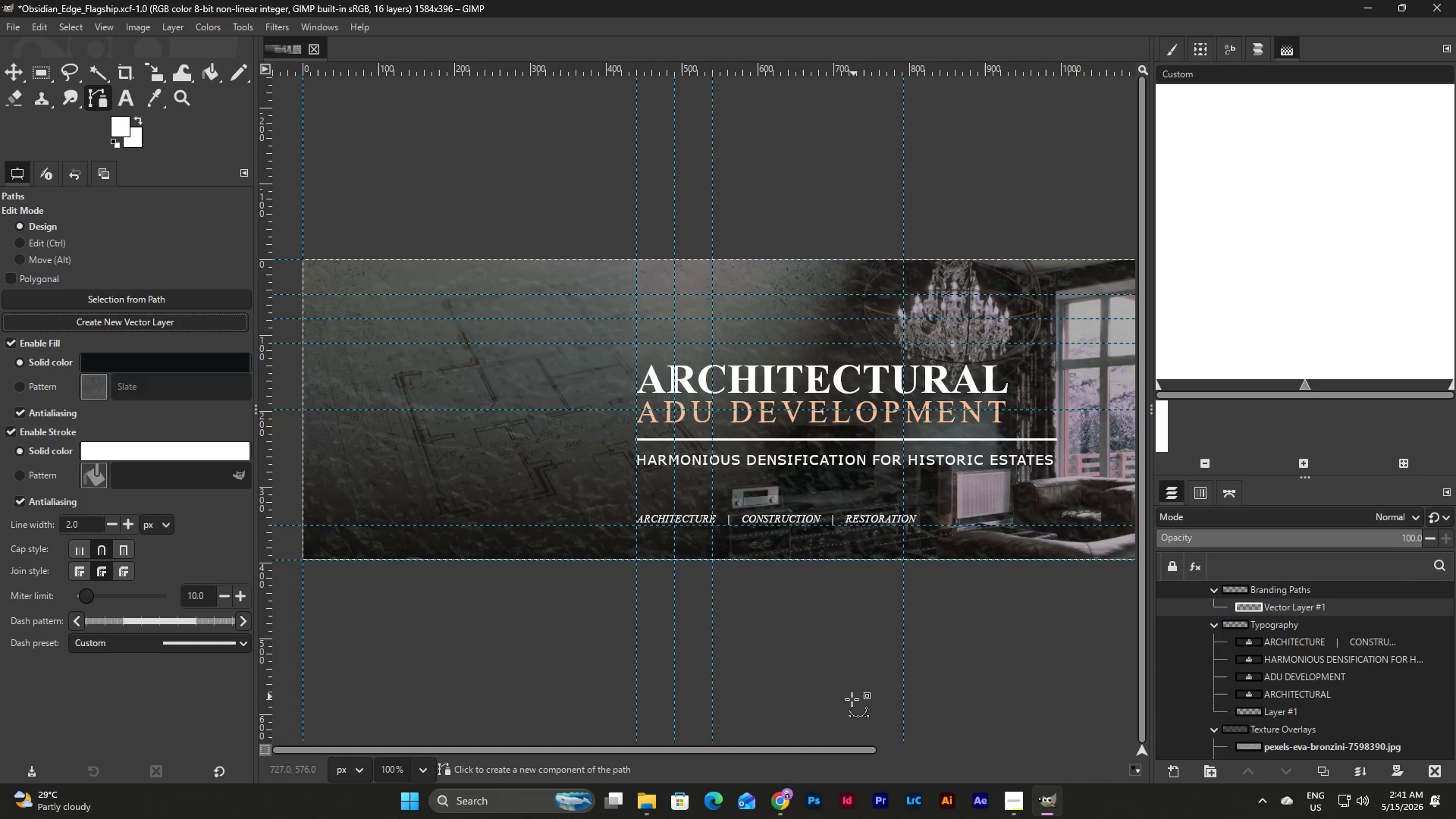 
left_click_drag(start_coordinate=[790, 749], to_coordinate=[805, 749])
 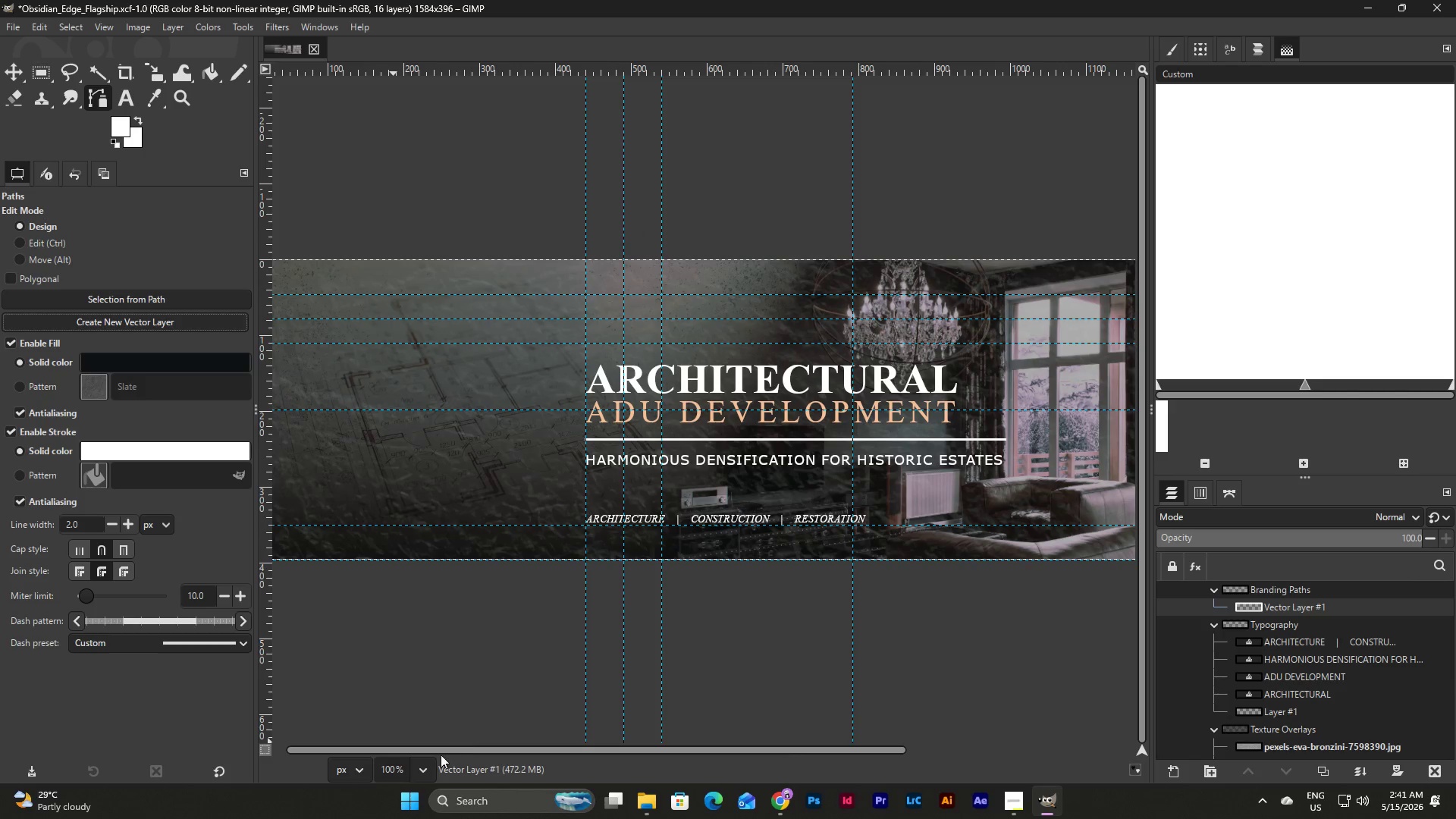 
left_click([420, 767])
 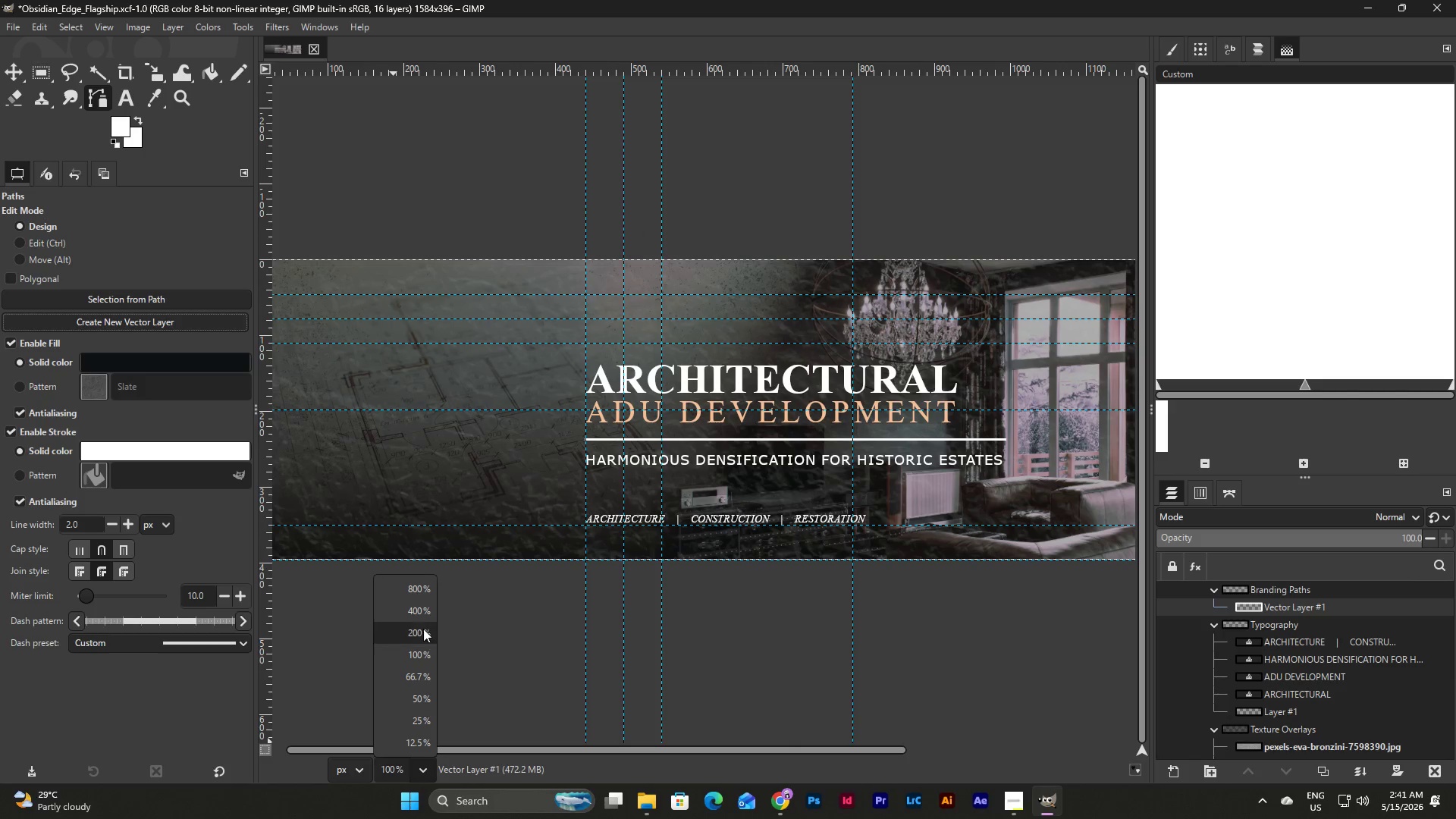 
left_click([423, 610])
 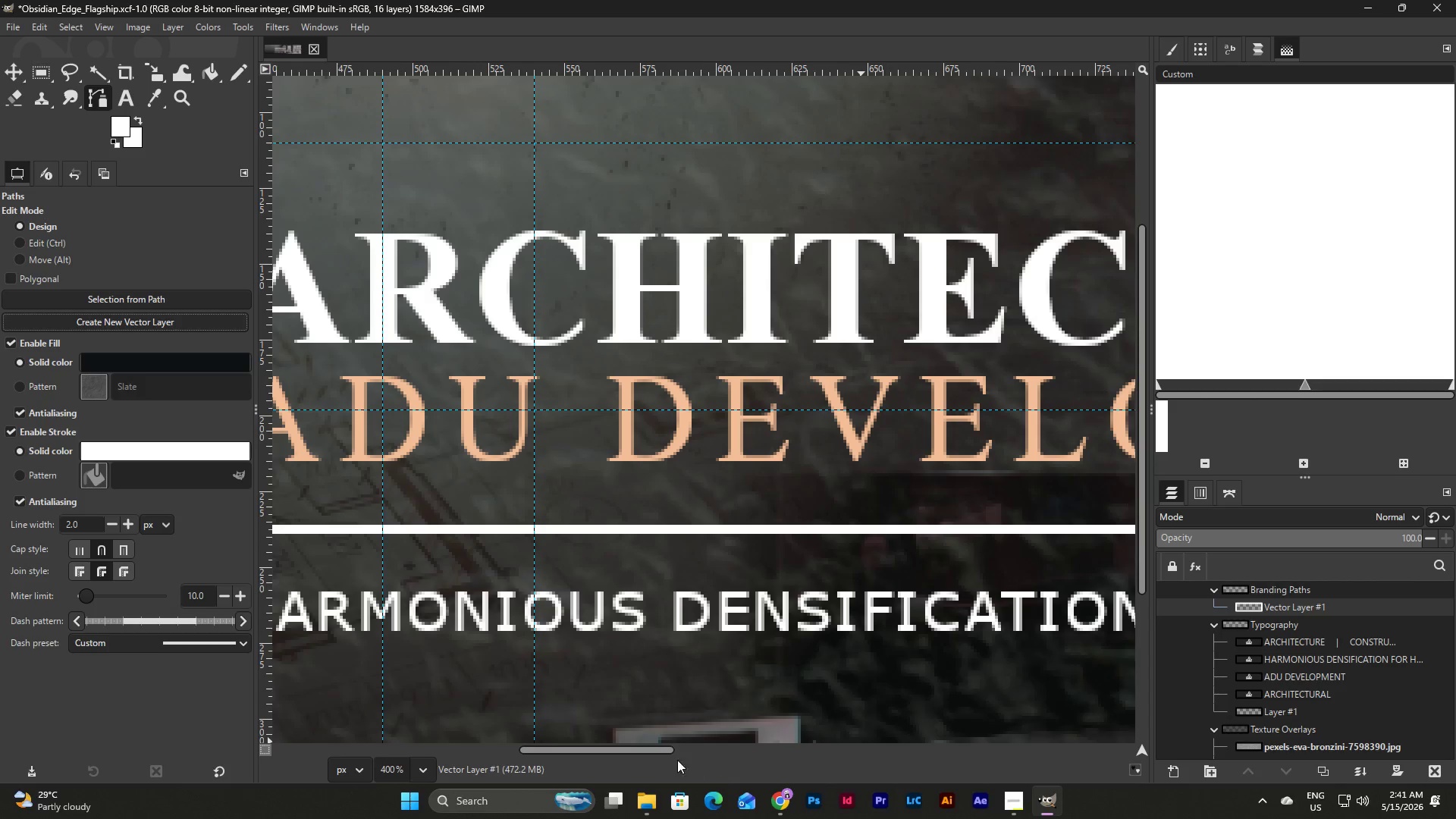 
left_click_drag(start_coordinate=[665, 753], to_coordinate=[611, 754])
 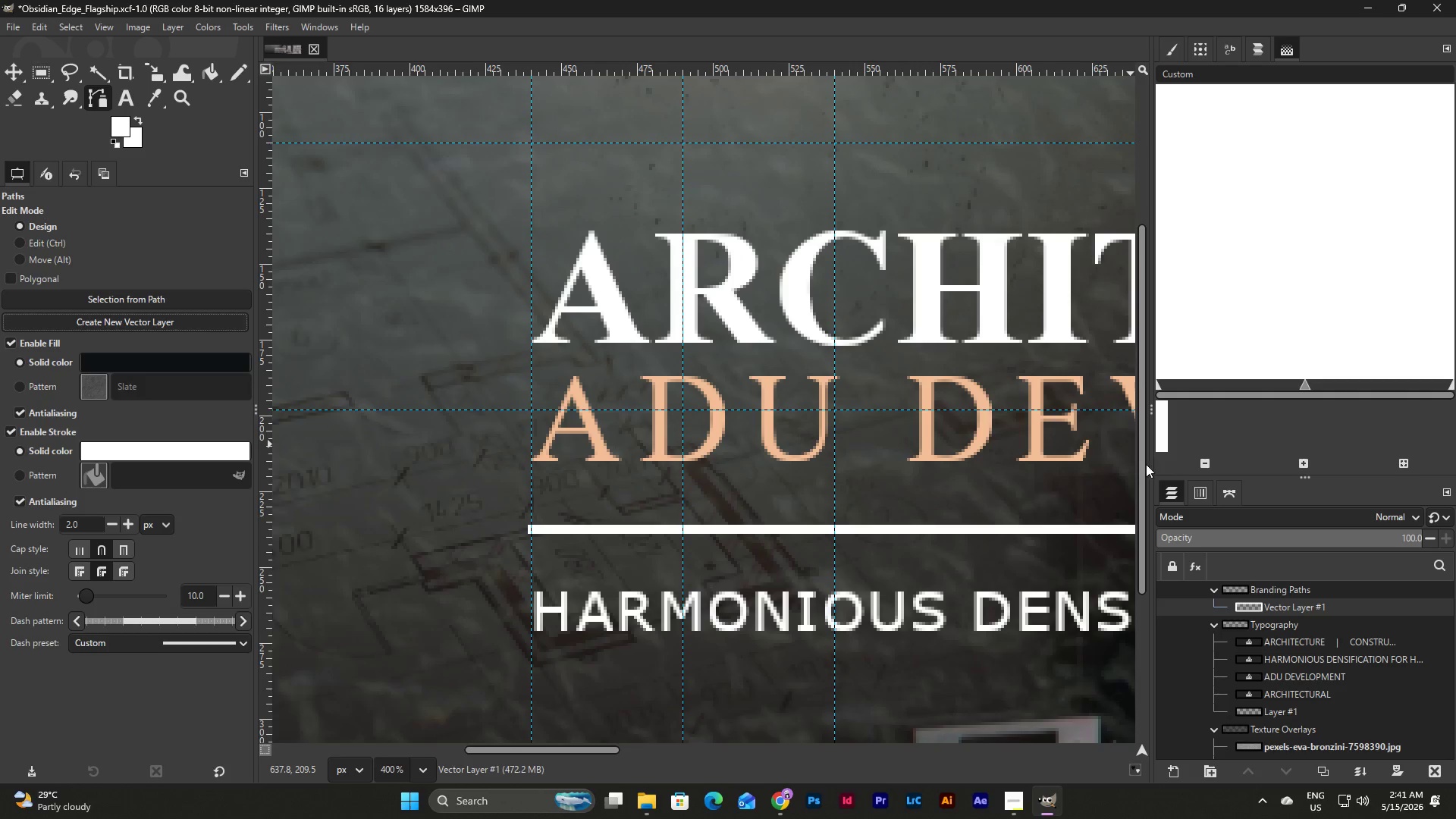 
left_click_drag(start_coordinate=[1141, 472], to_coordinate=[1136, 297])
 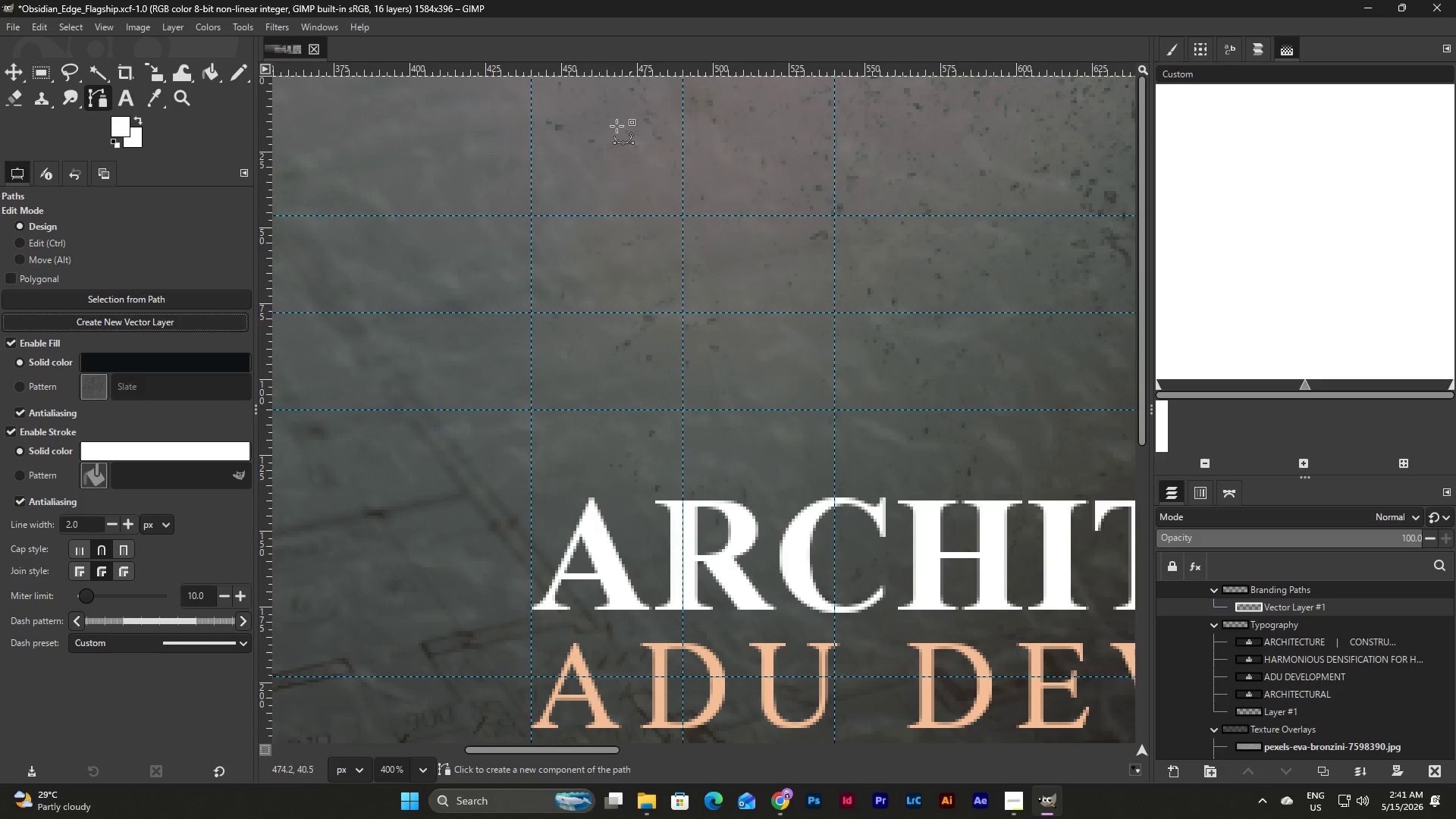 
left_click_drag(start_coordinate=[621, 72], to_coordinate=[640, 262])
 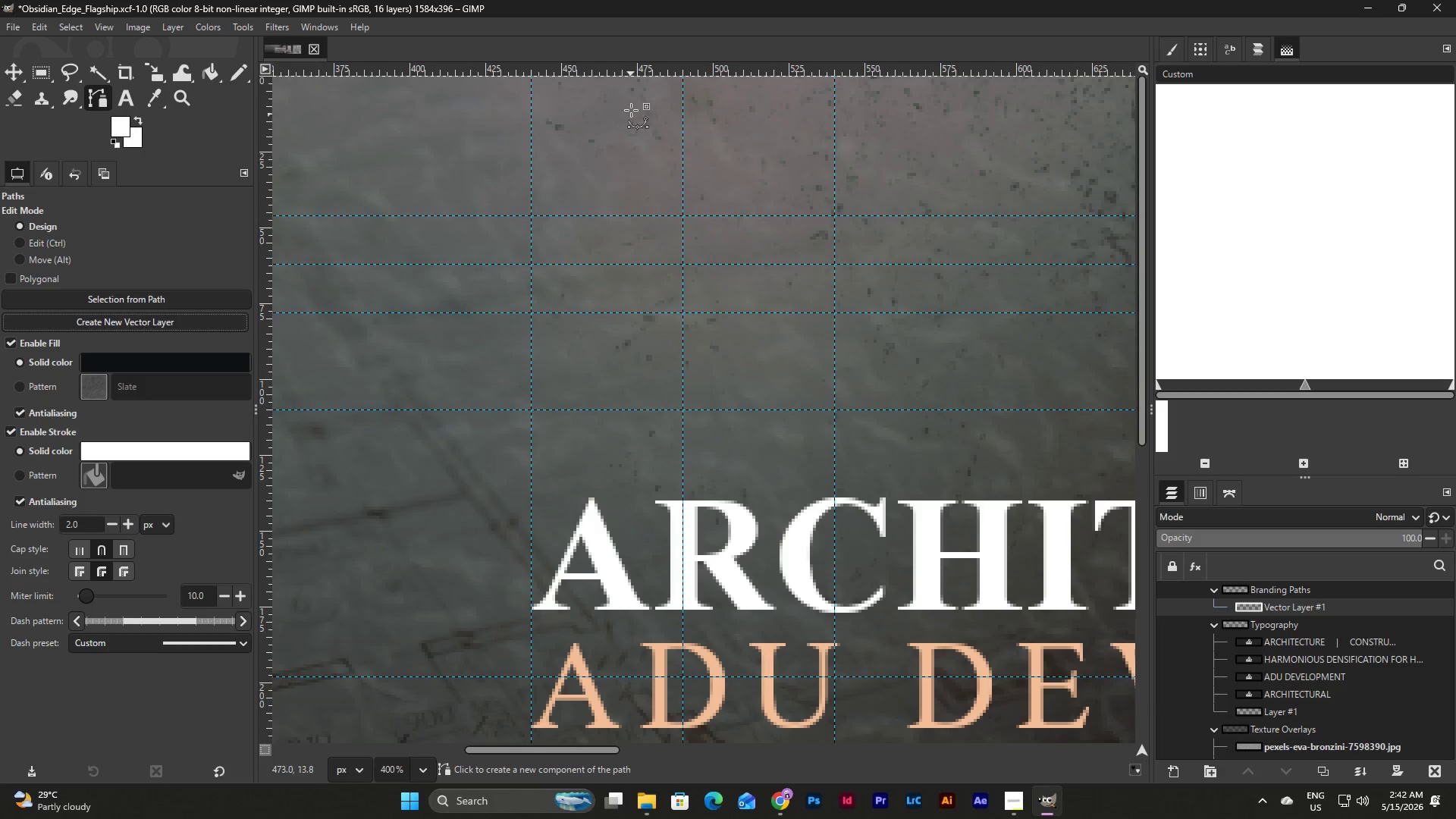 
left_click_drag(start_coordinate=[644, 77], to_coordinate=[649, 118])
 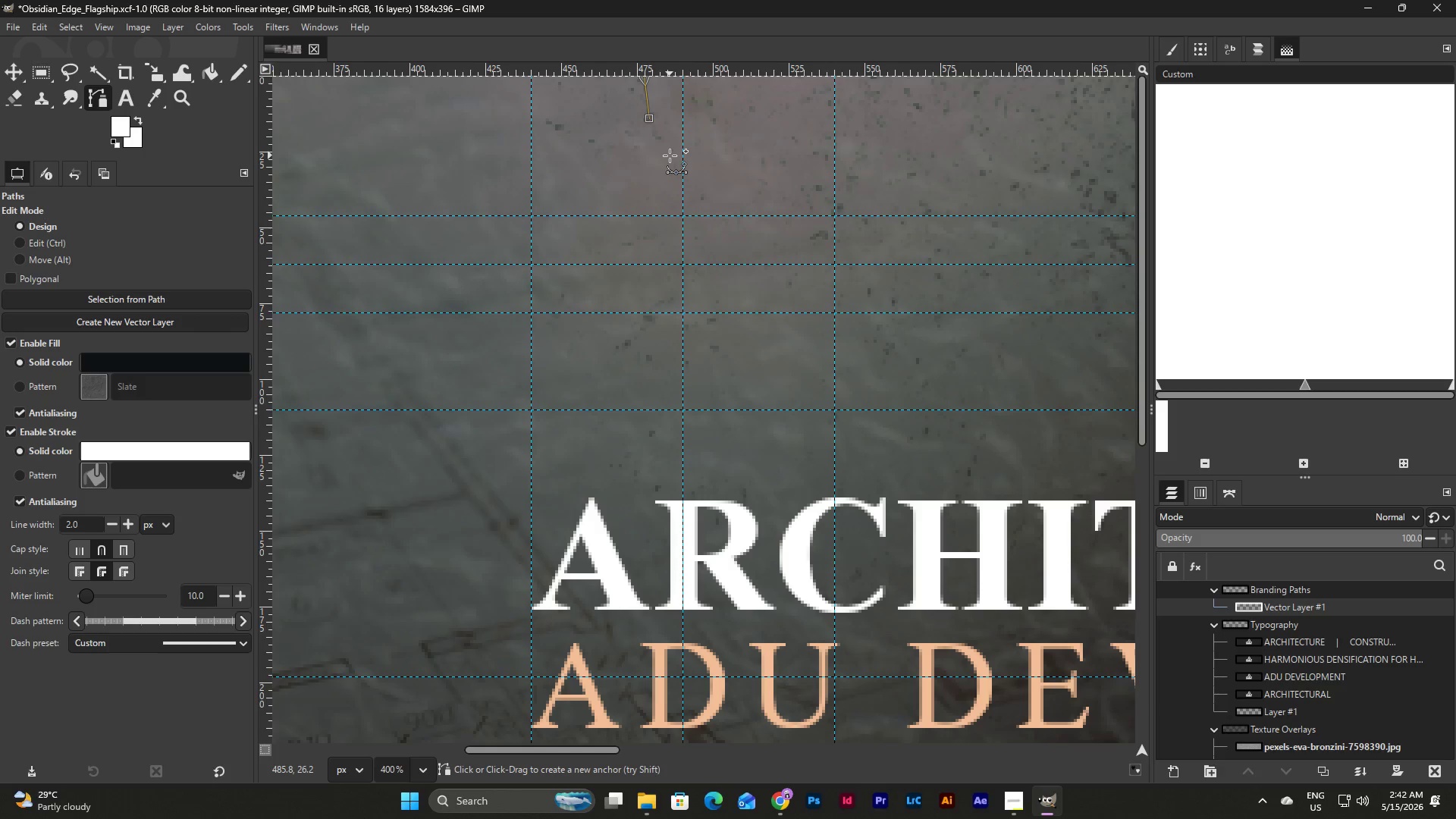 
key(Control+Z)
 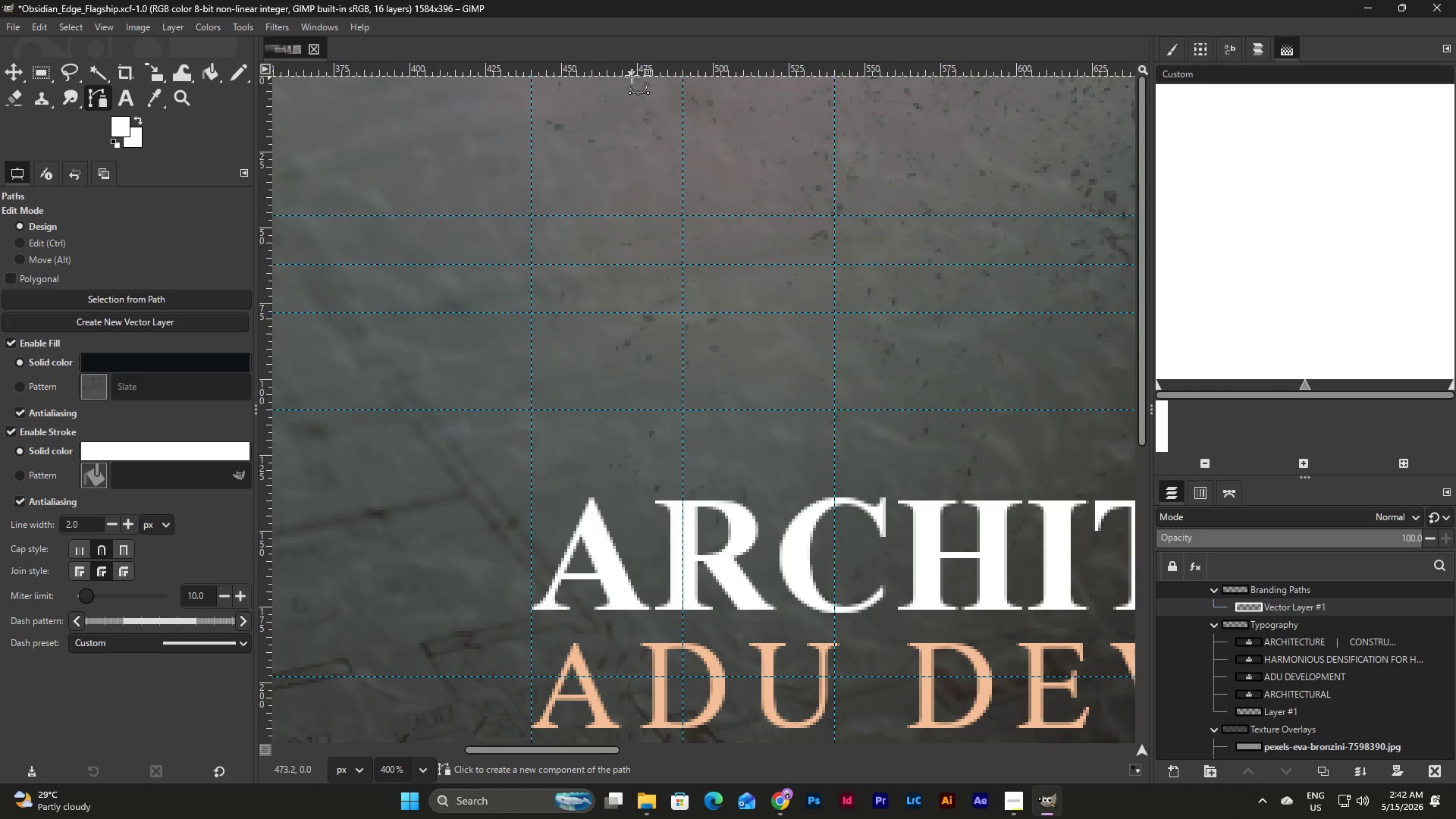 
left_click_drag(start_coordinate=[632, 71], to_coordinate=[689, 360])
 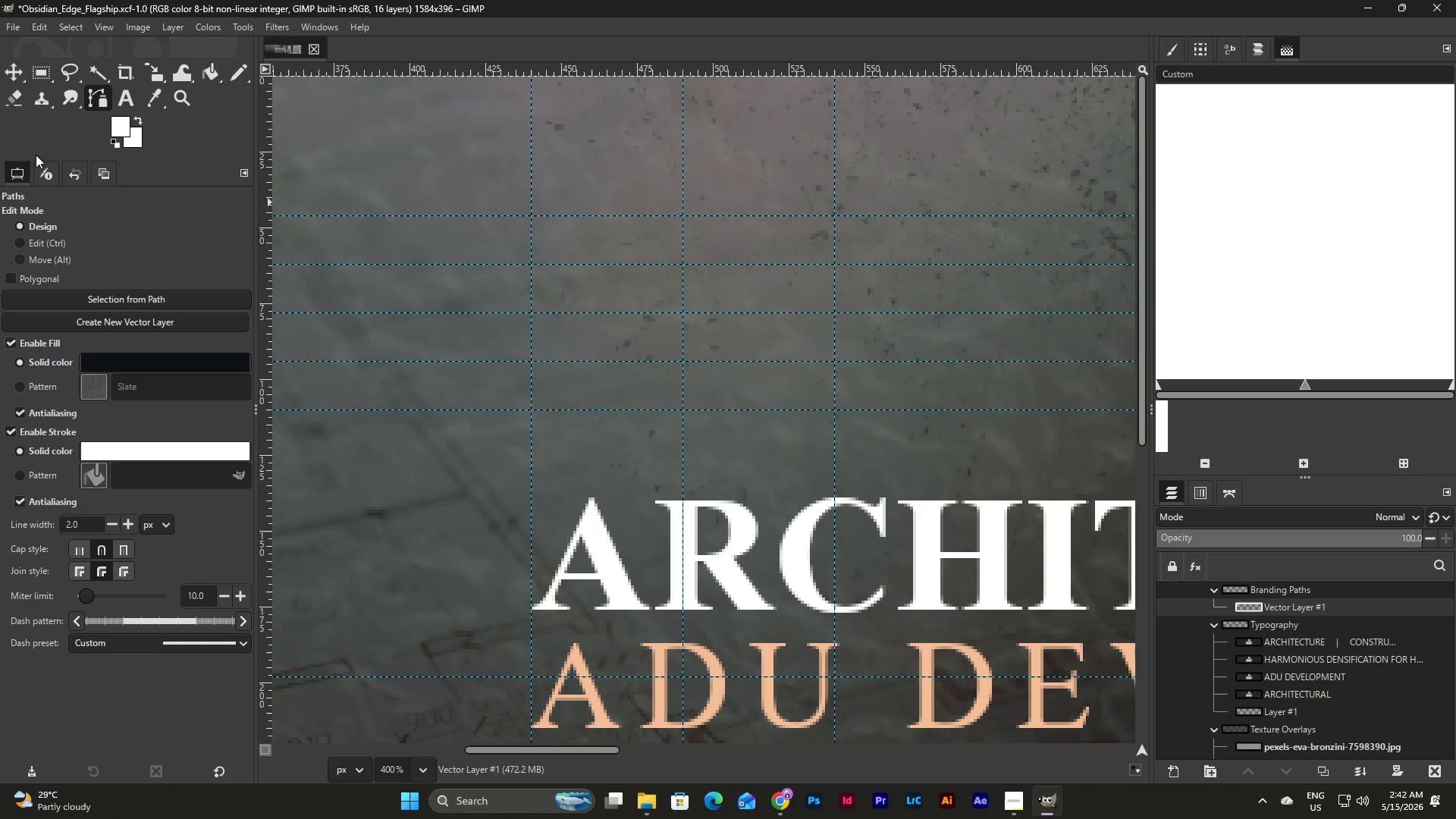 
mouse_move([87, 93])
 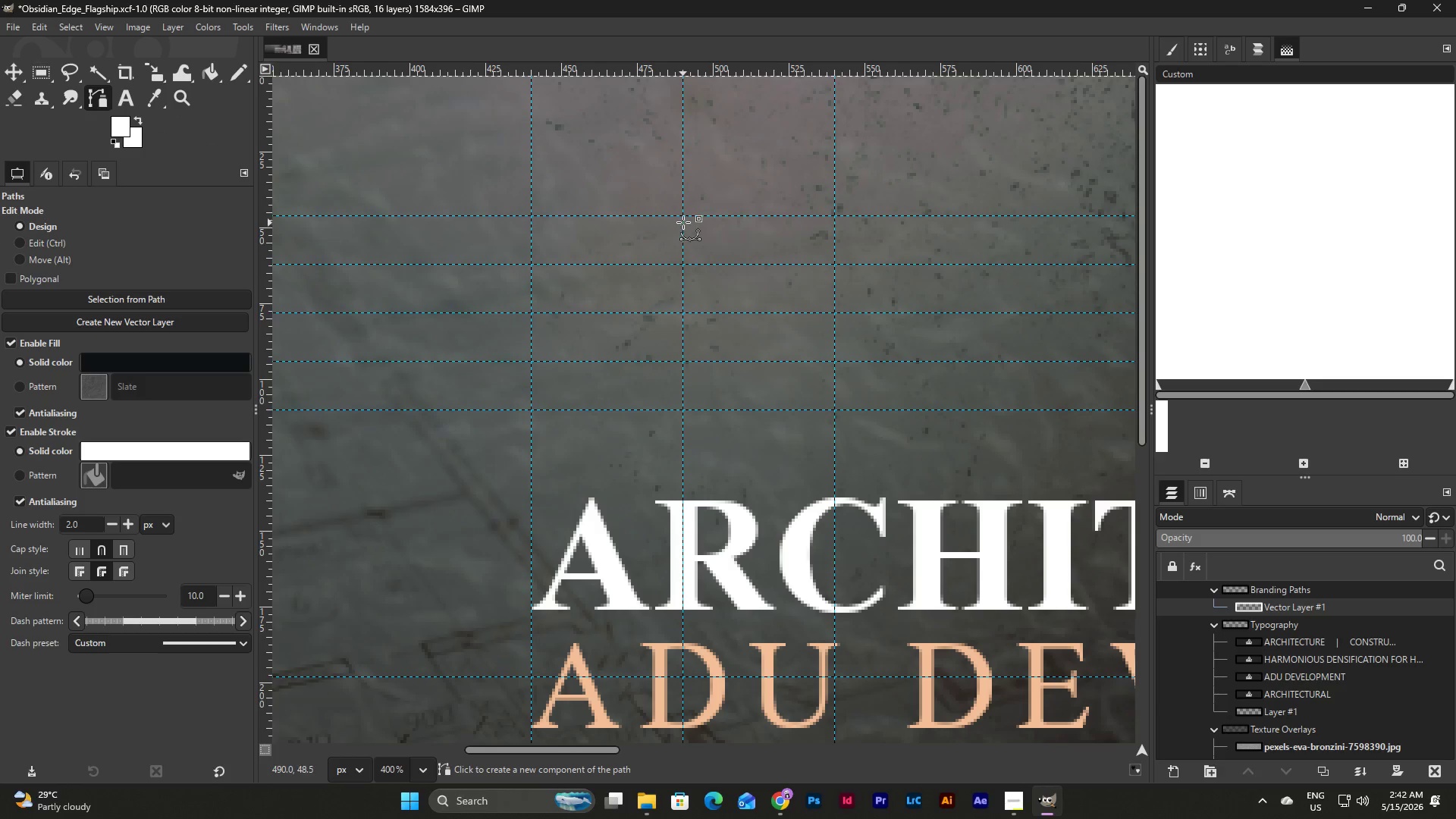 
left_click([683, 214])
 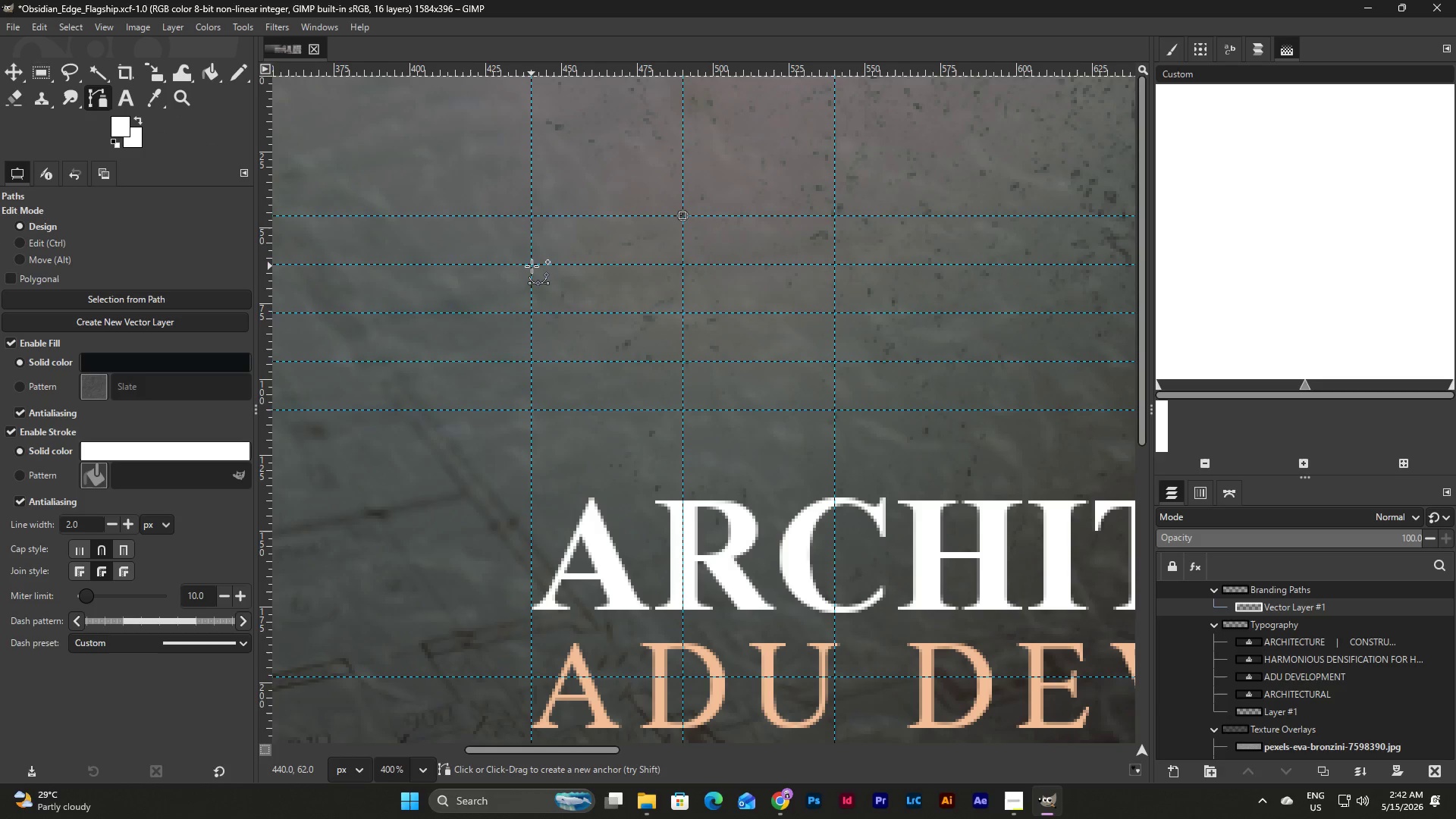 
left_click([532, 264])
 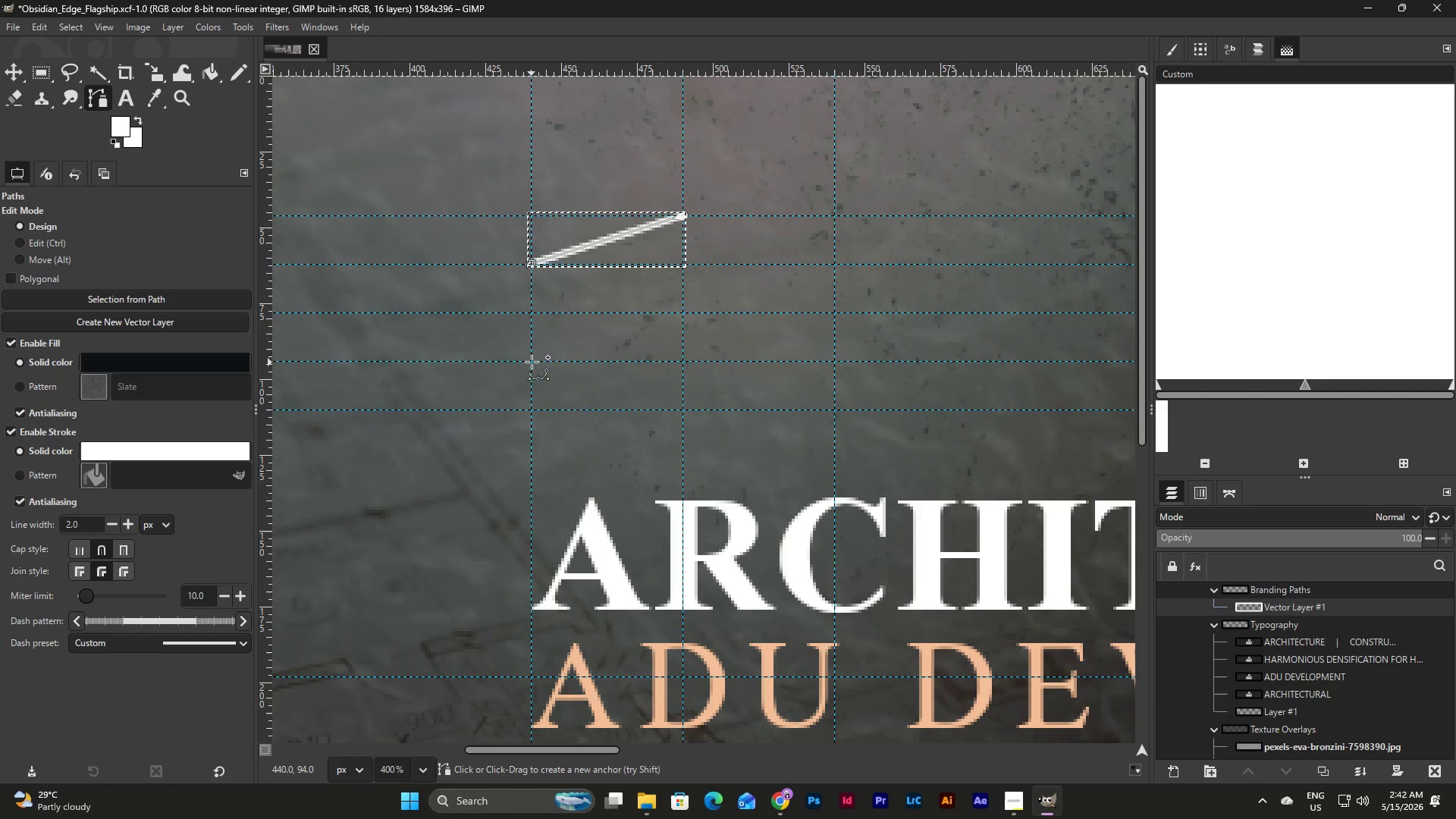 
left_click([532, 359])
 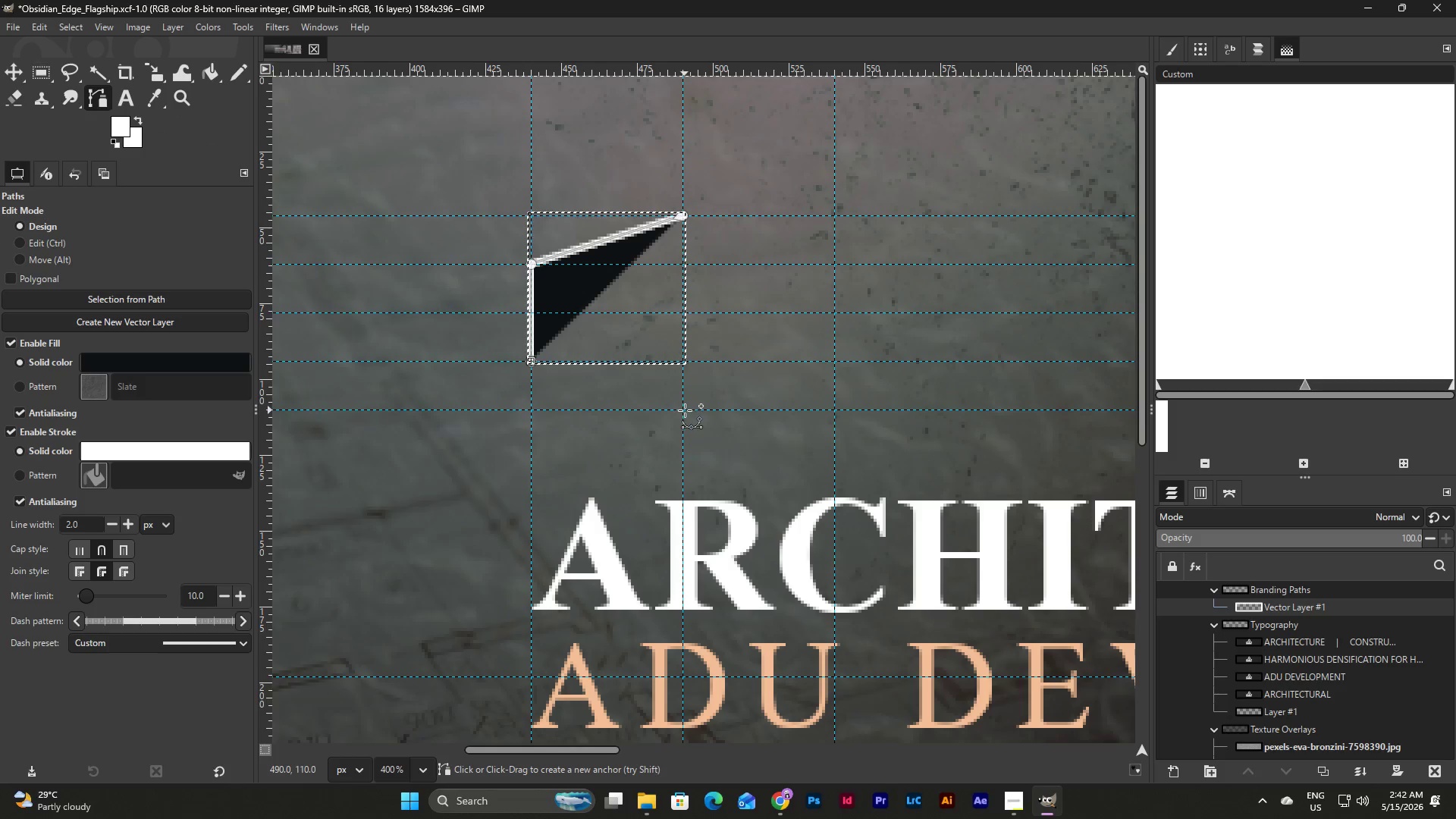 
left_click([682, 410])
 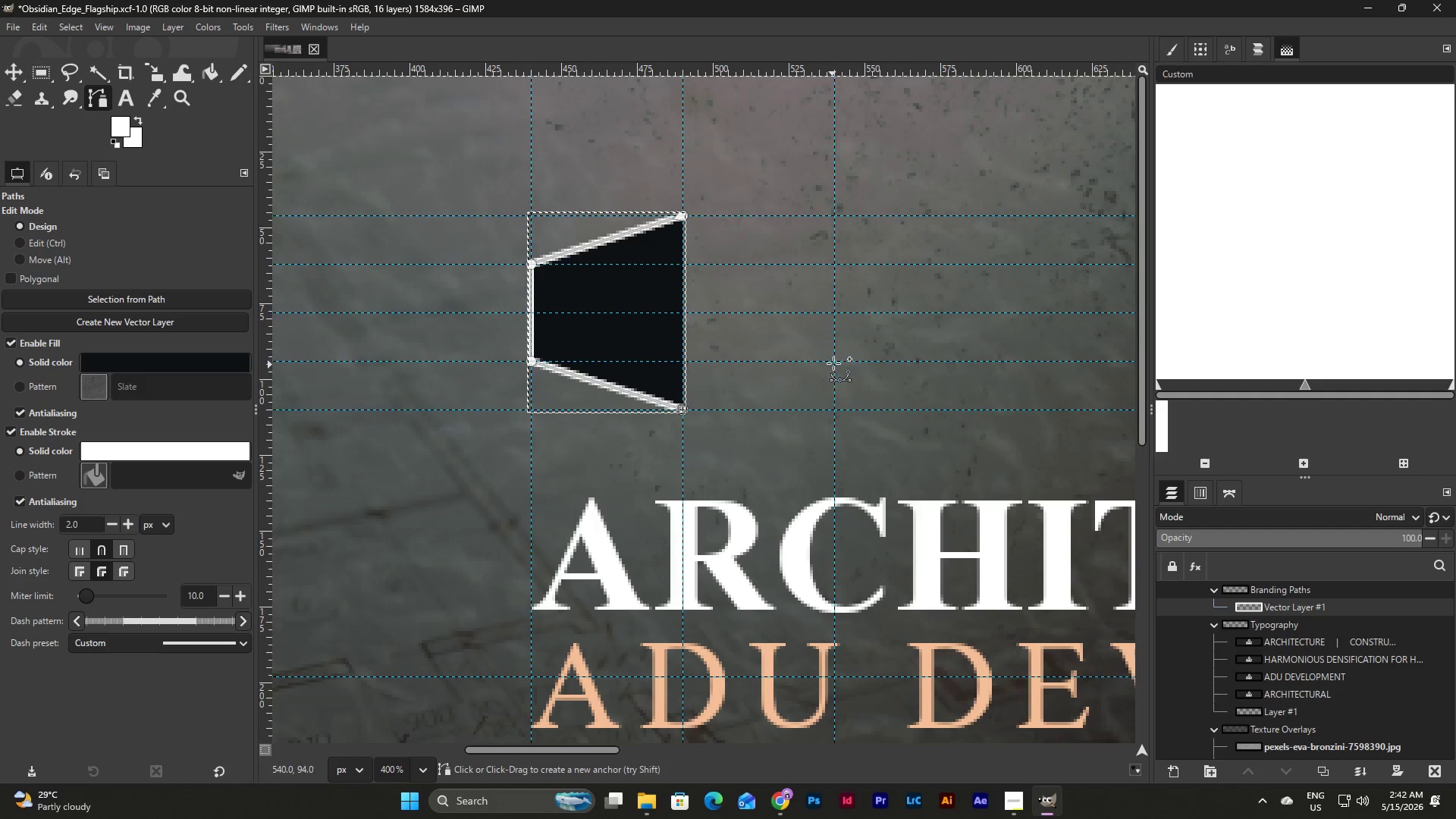 
left_click([835, 361])
 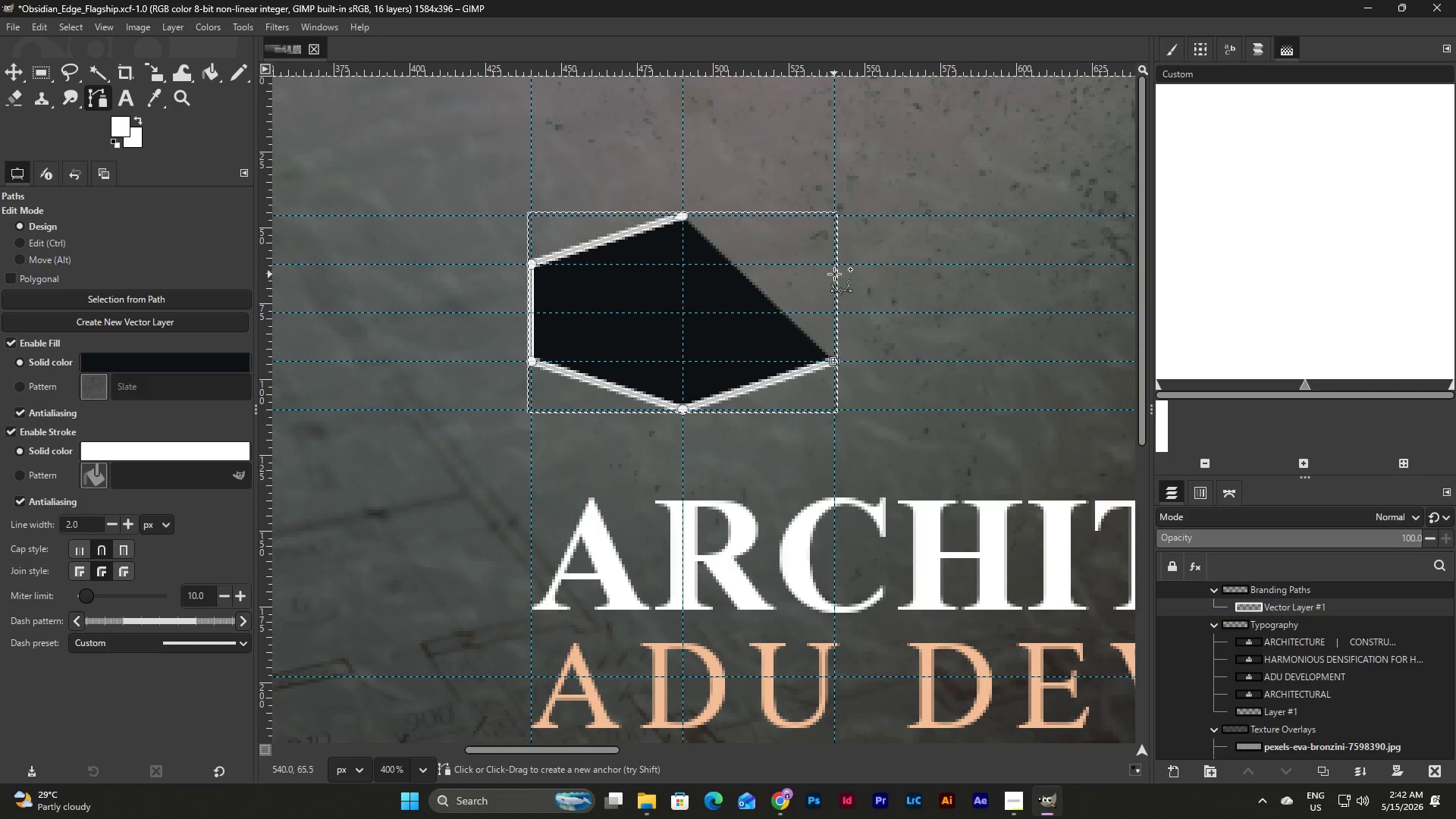 
left_click([835, 265])
 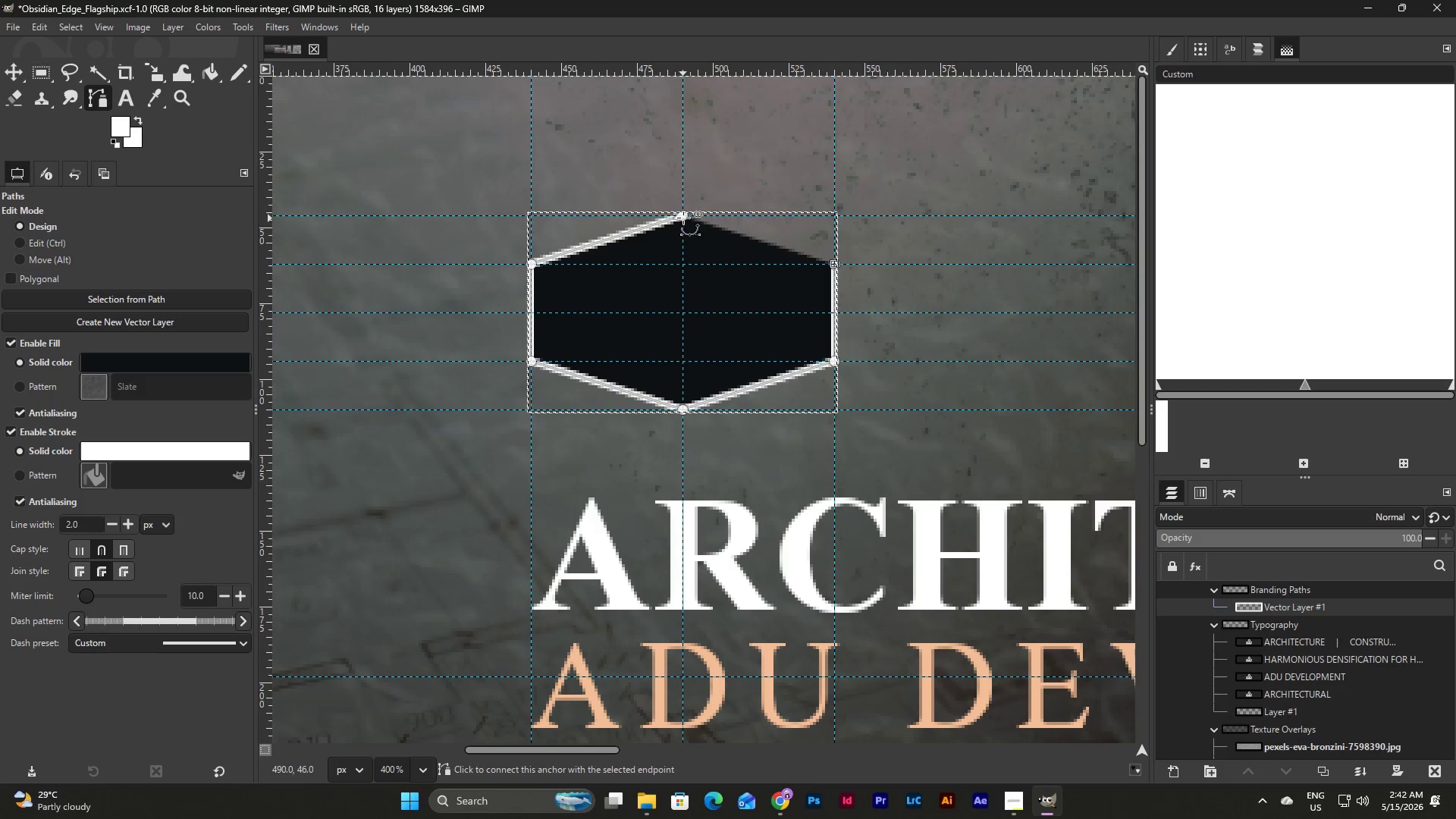 
left_click([682, 215])
 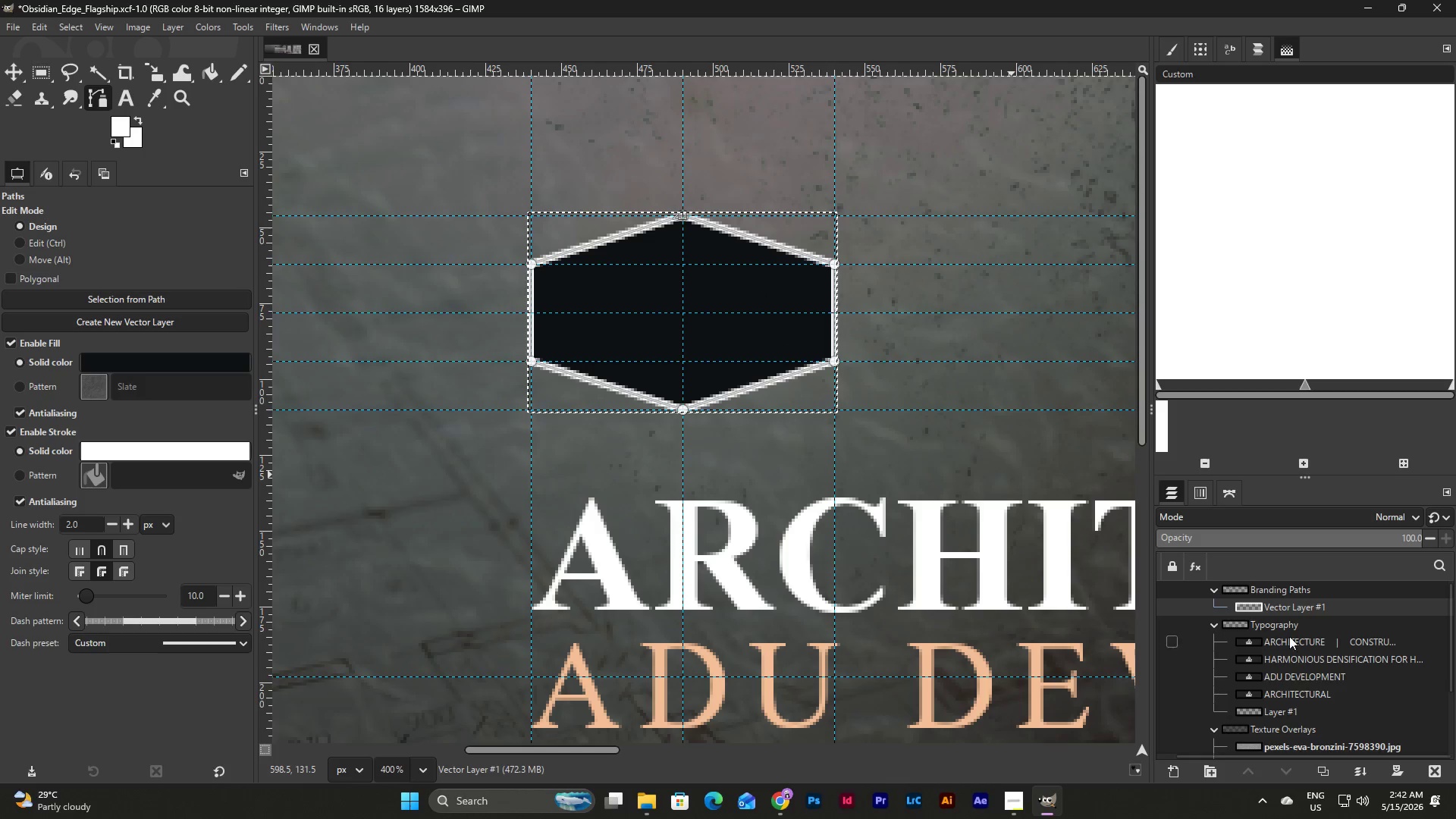 
left_click([1279, 714])
 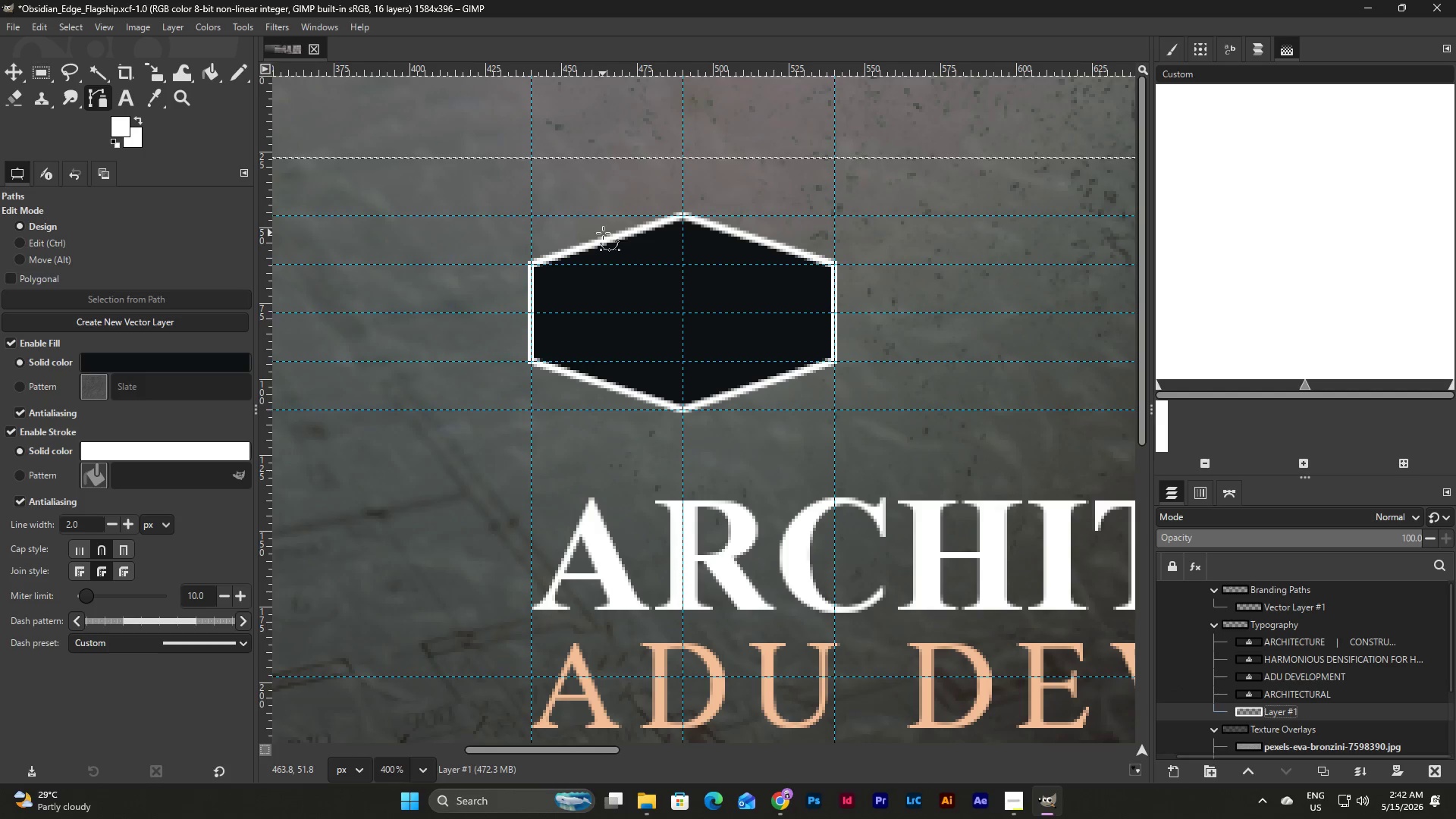 
wait(10.88)
 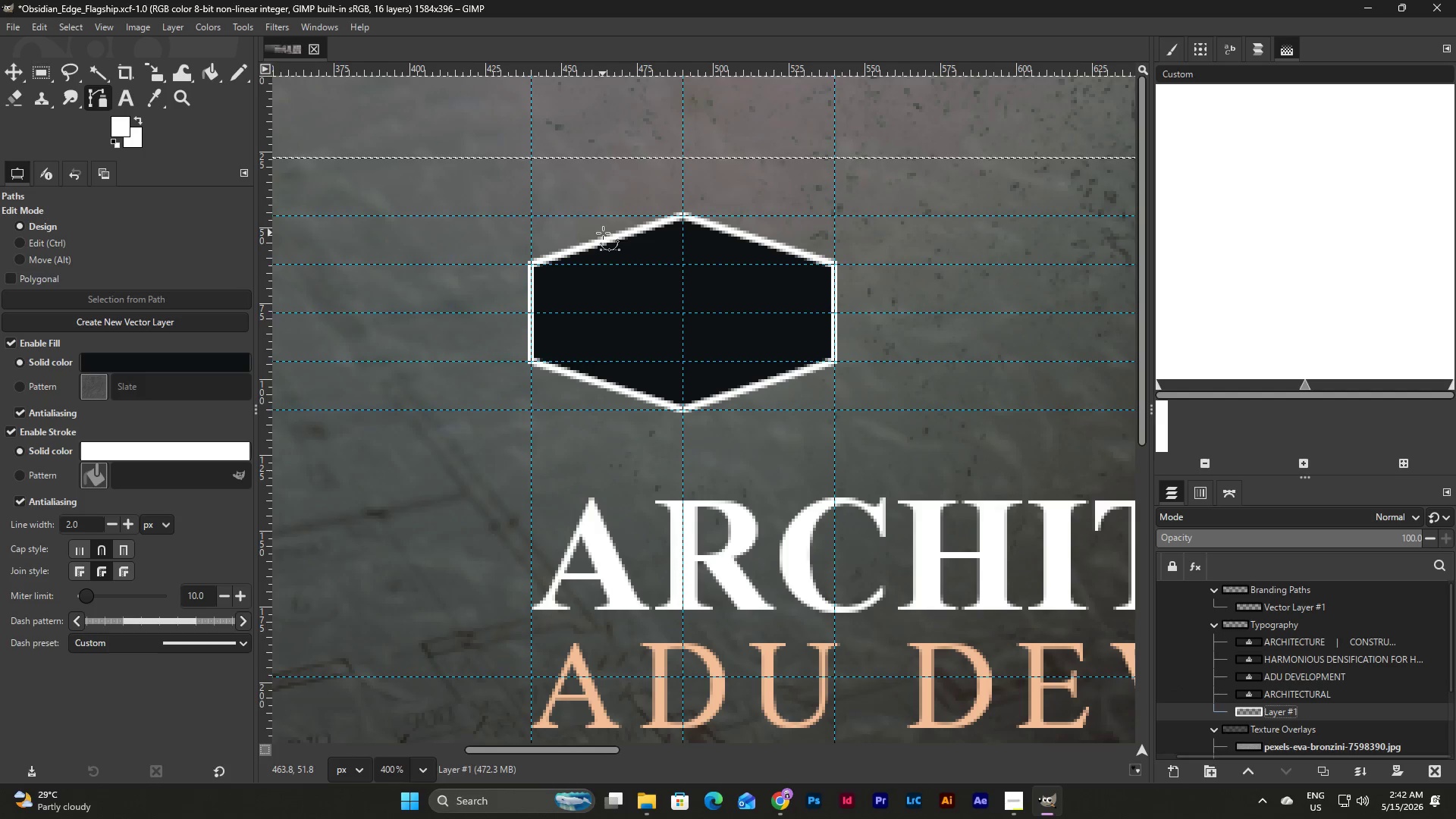 
left_click([101, 96])
 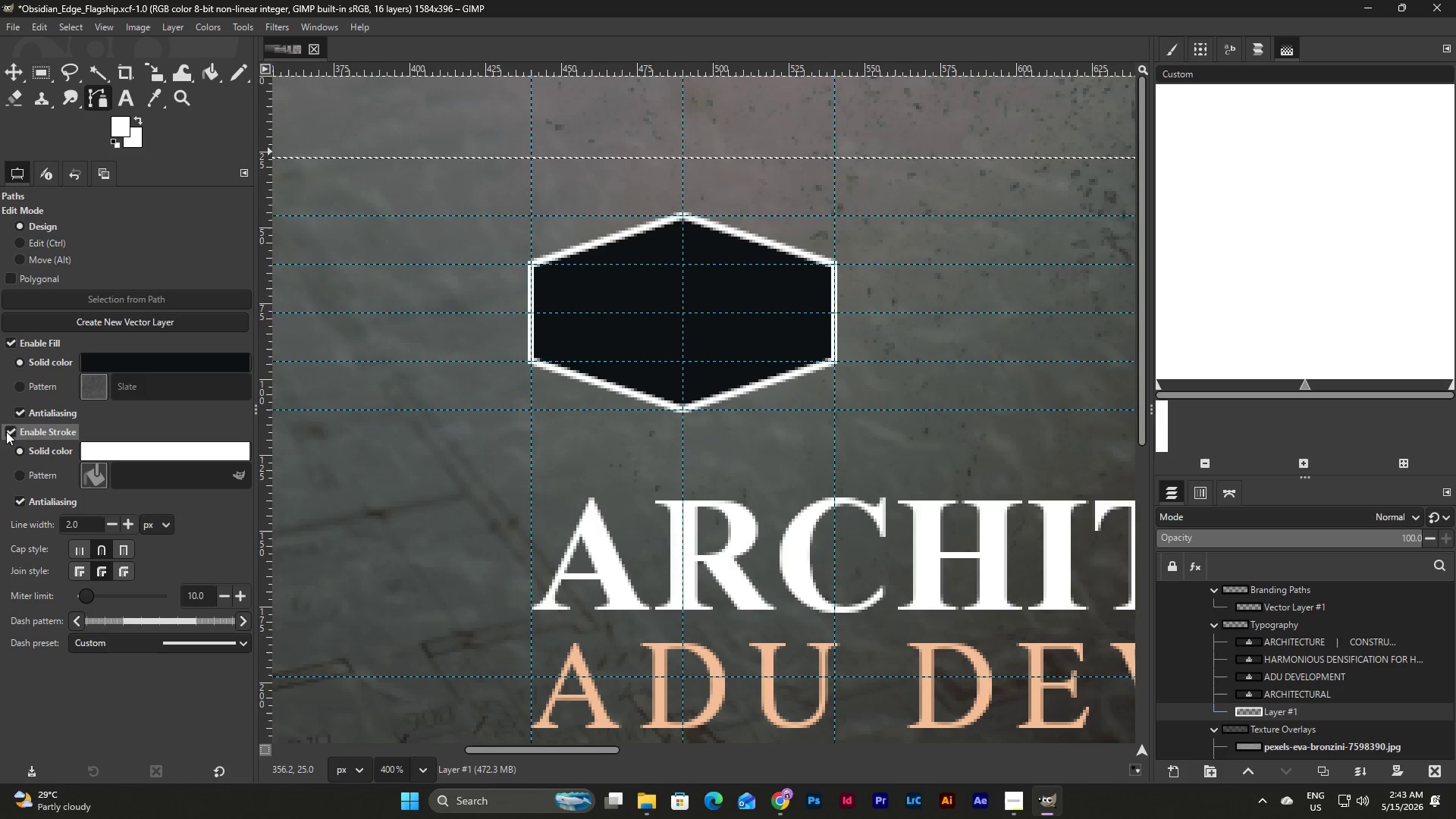 
left_click([15, 340])
 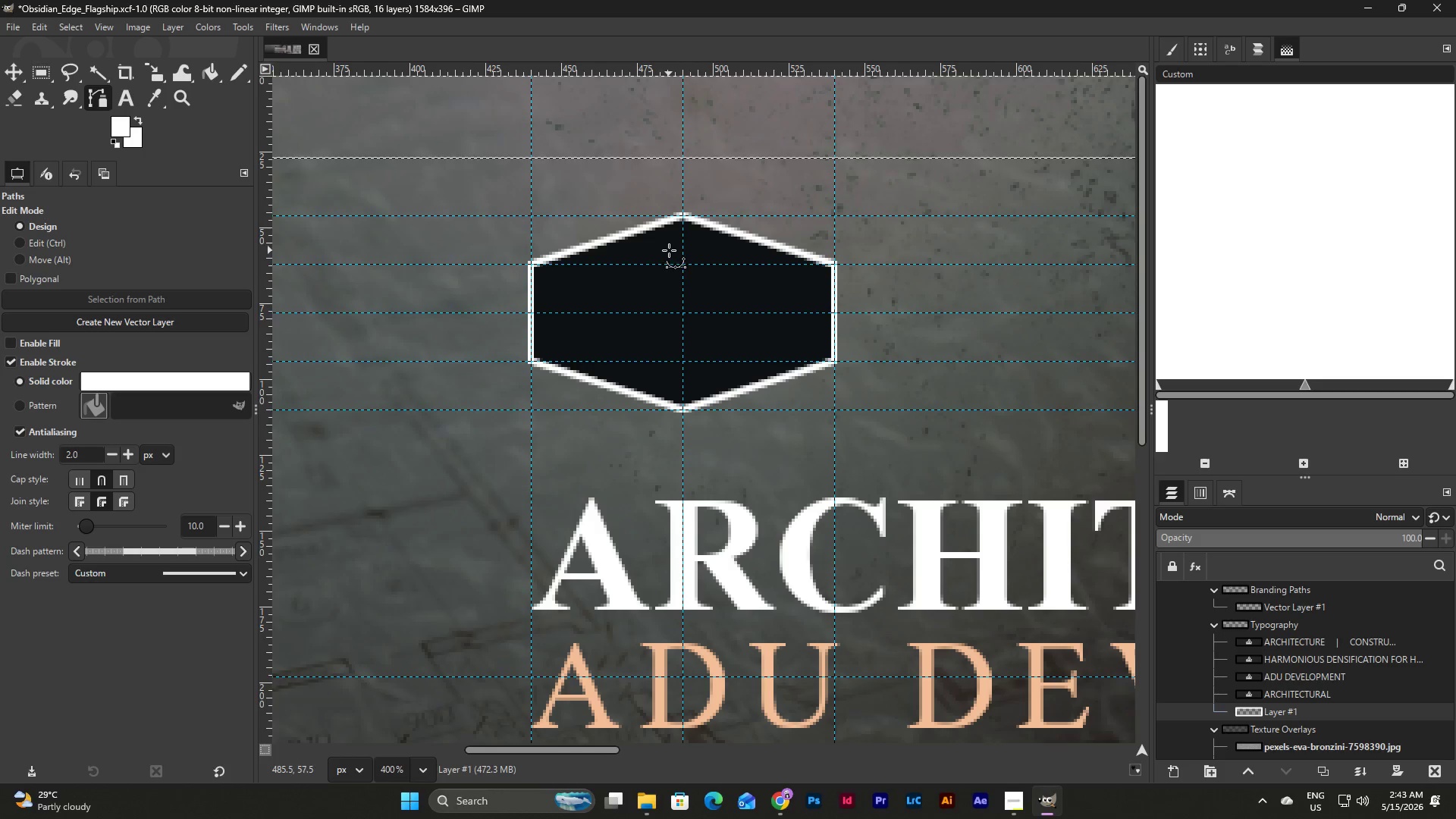 
wait(5.88)
 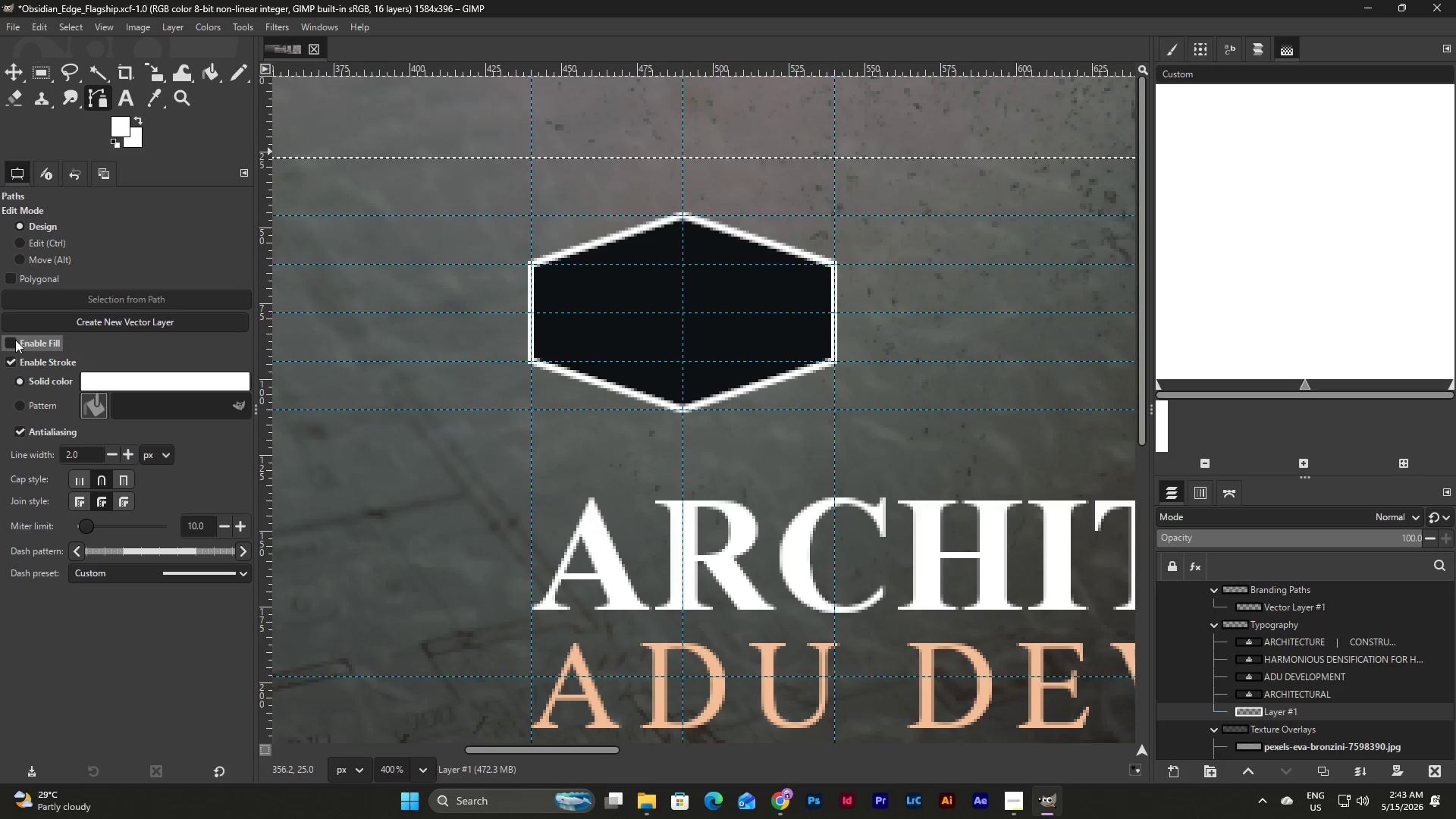 
left_click_drag(start_coordinate=[674, 240], to_coordinate=[560, 281])
 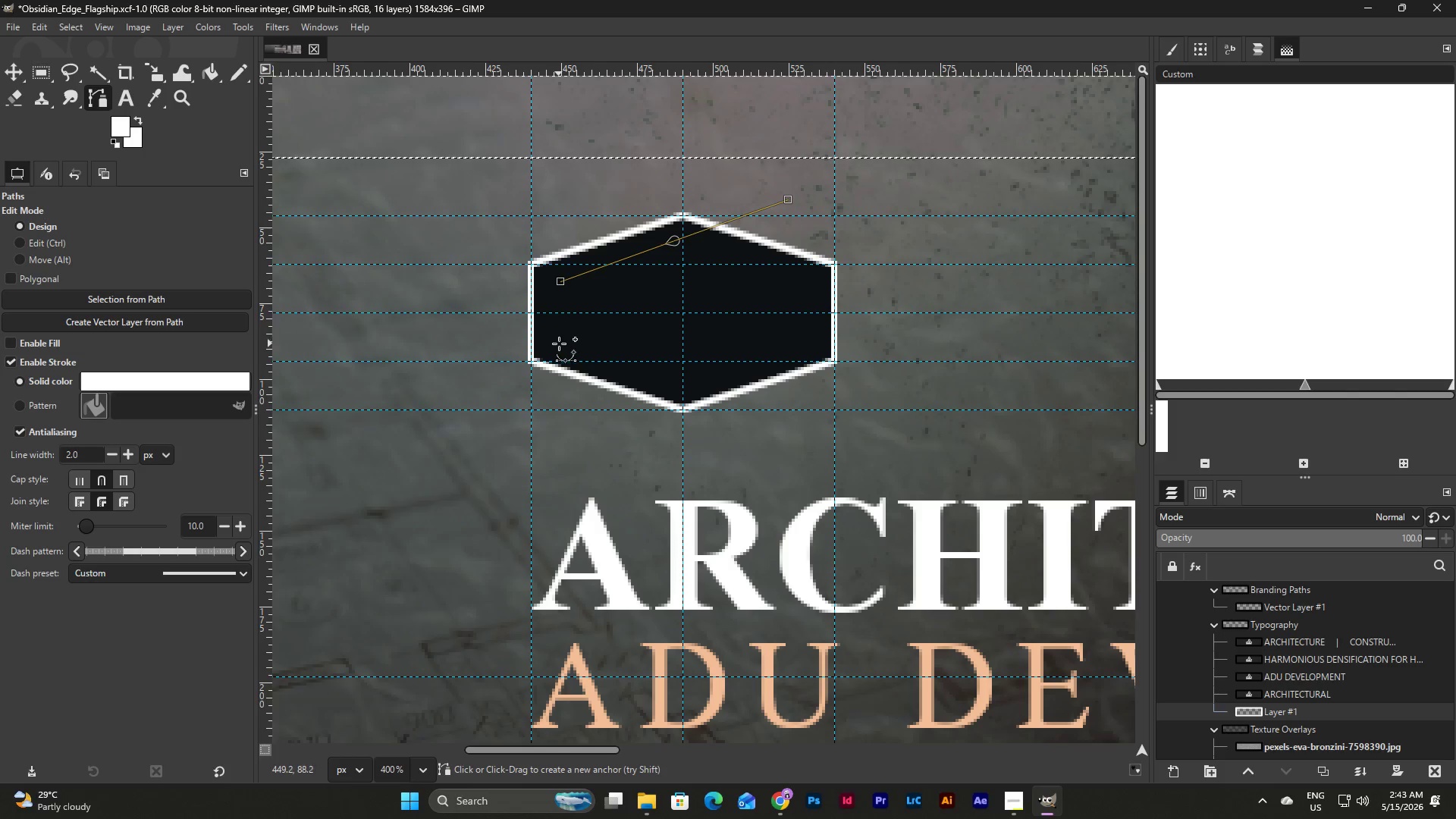 
left_click_drag(start_coordinate=[559, 344], to_coordinate=[563, 353])
 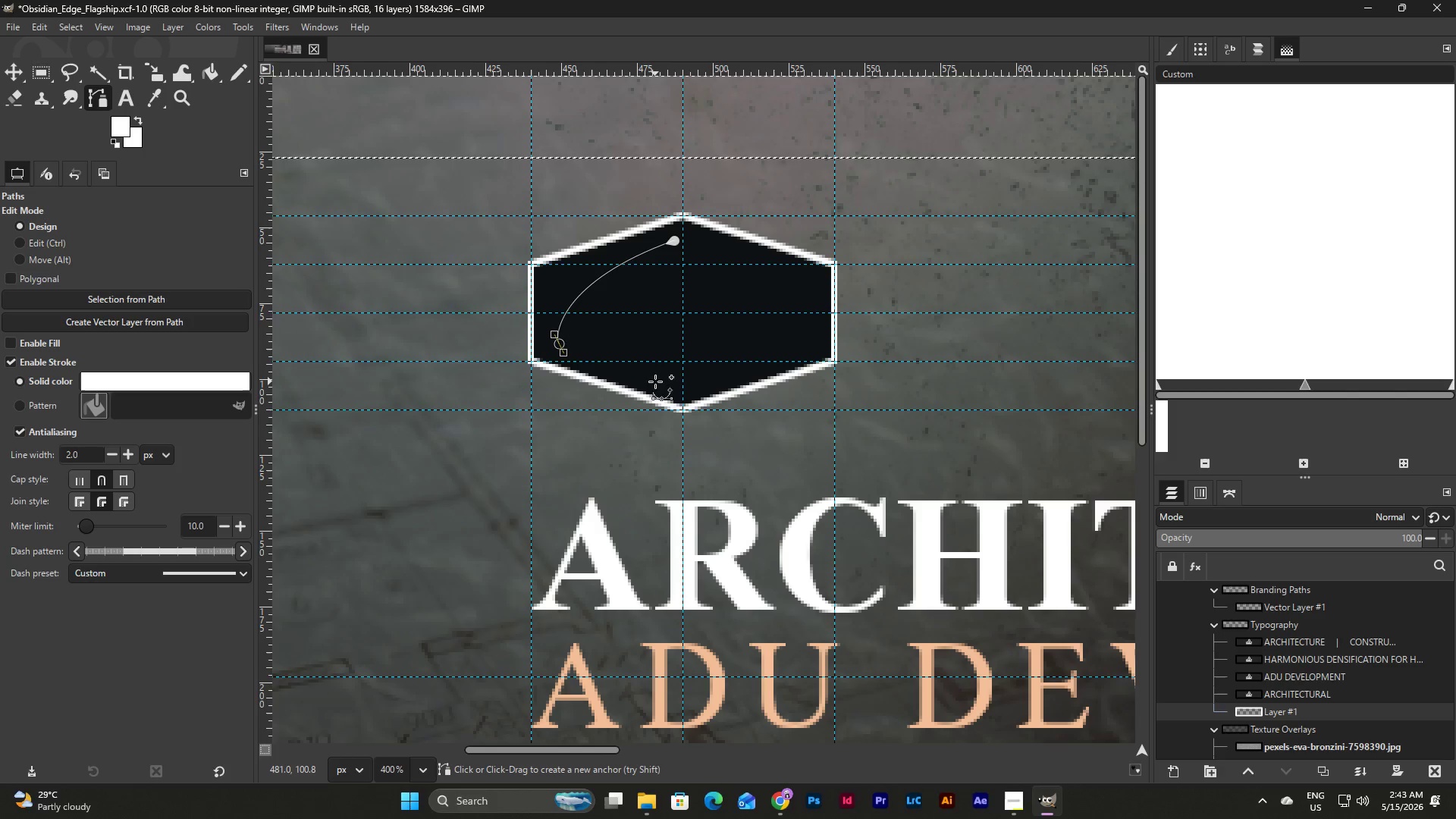 
left_click_drag(start_coordinate=[664, 381], to_coordinate=[669, 387])
 